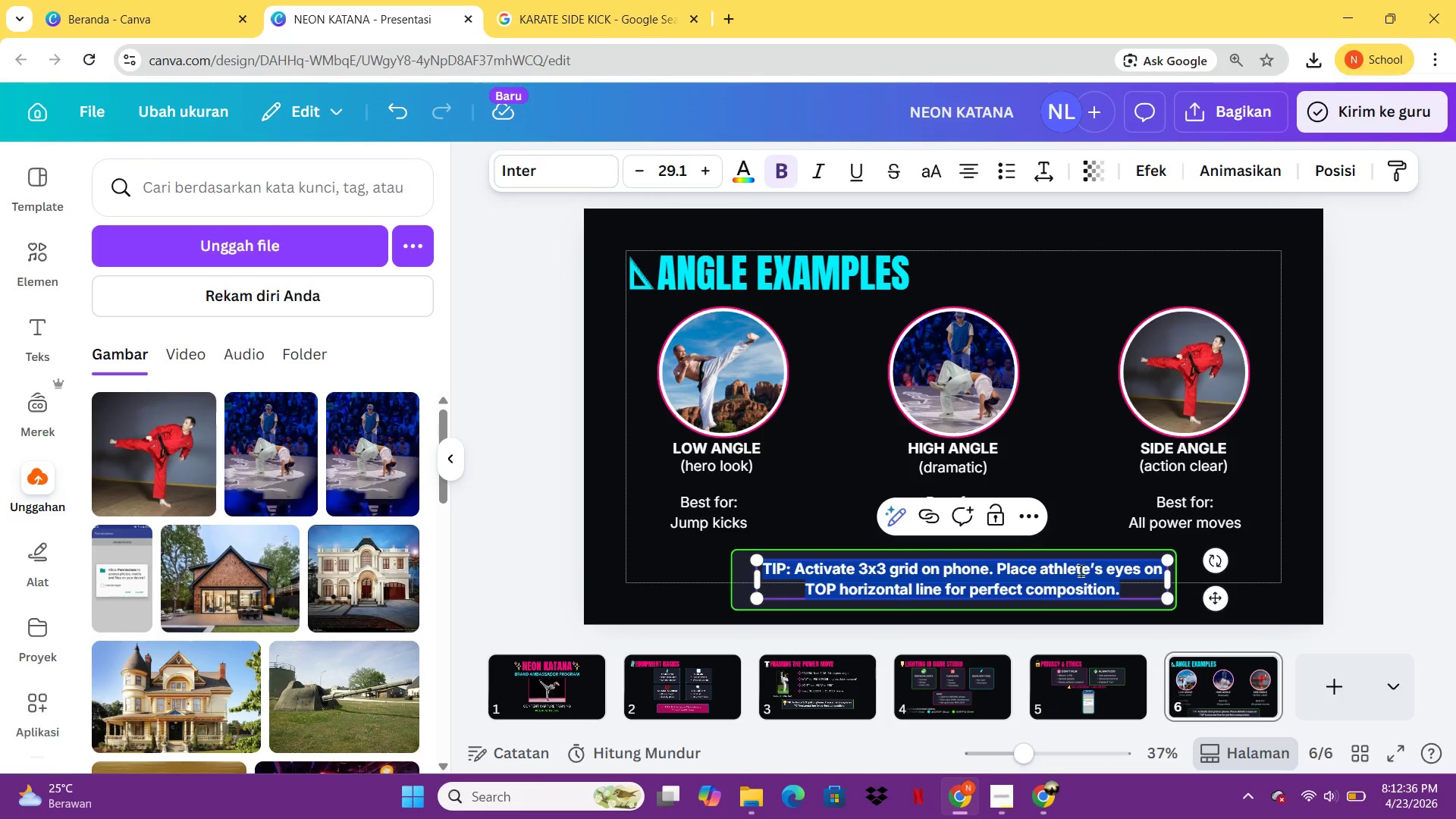 
key(Control+CapsLock)
 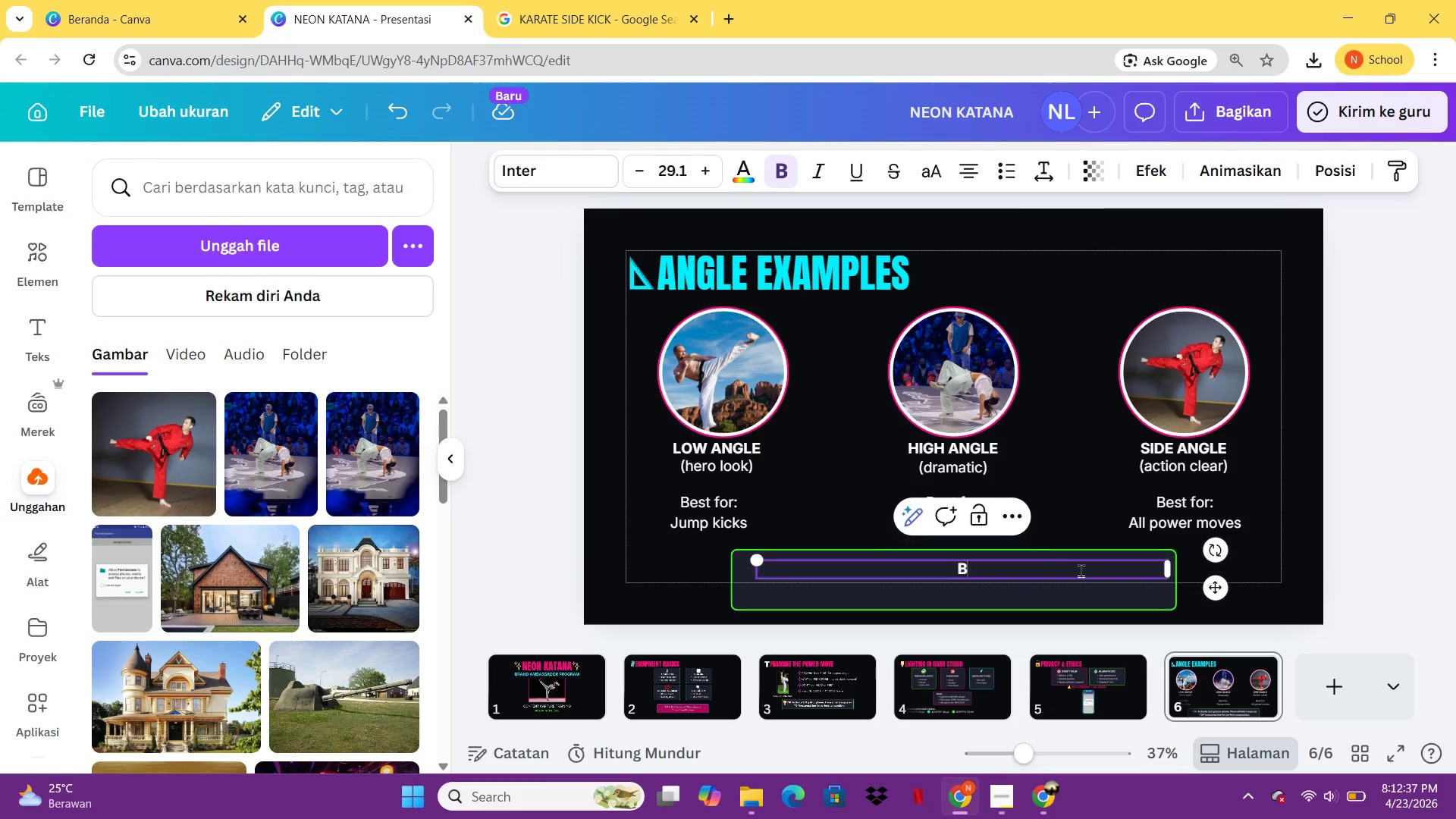 
key(Control+B)
 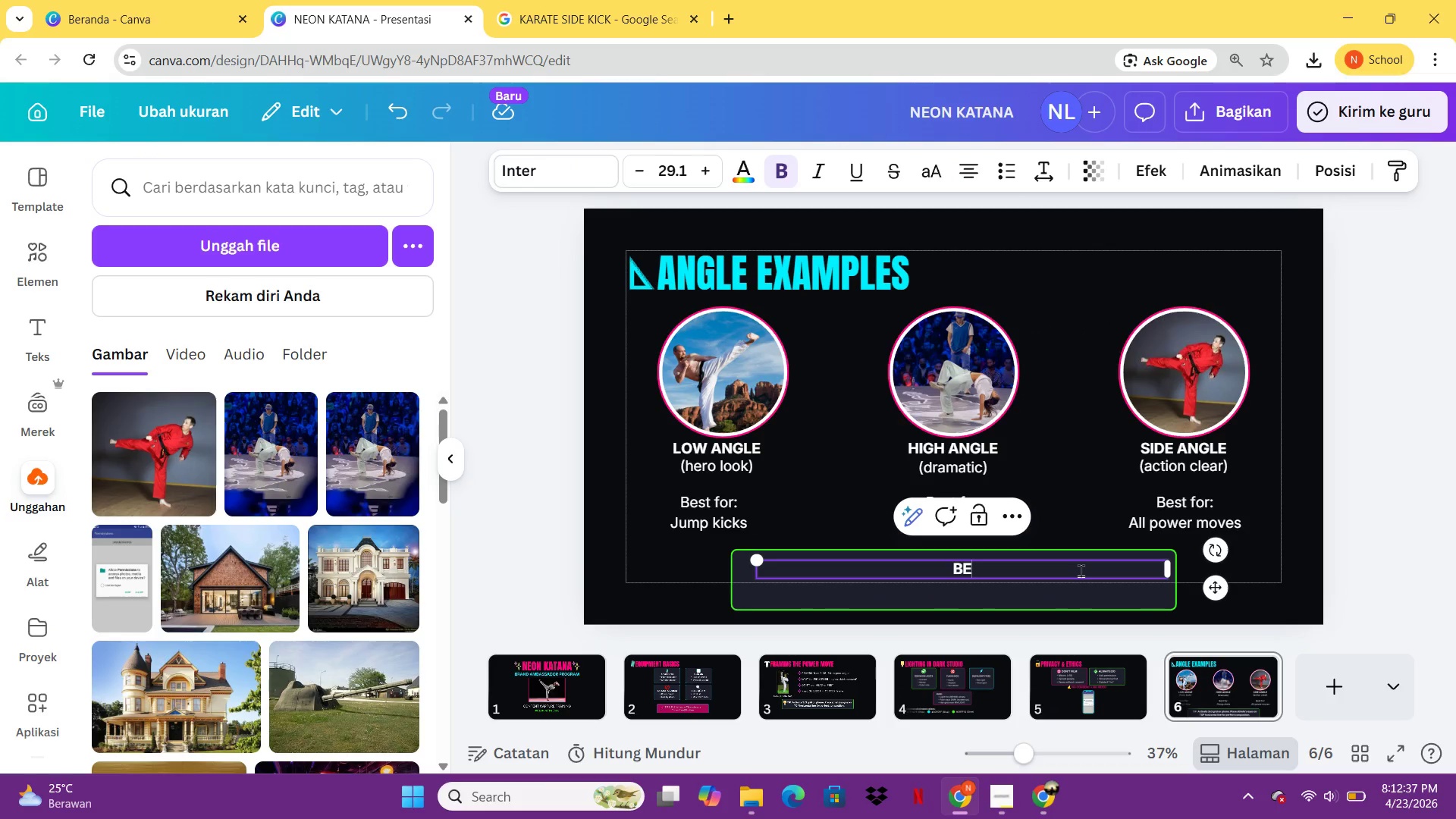 
type(EST FOR POWER MOVE: SIDE ANGLE 90 DEGREES)
 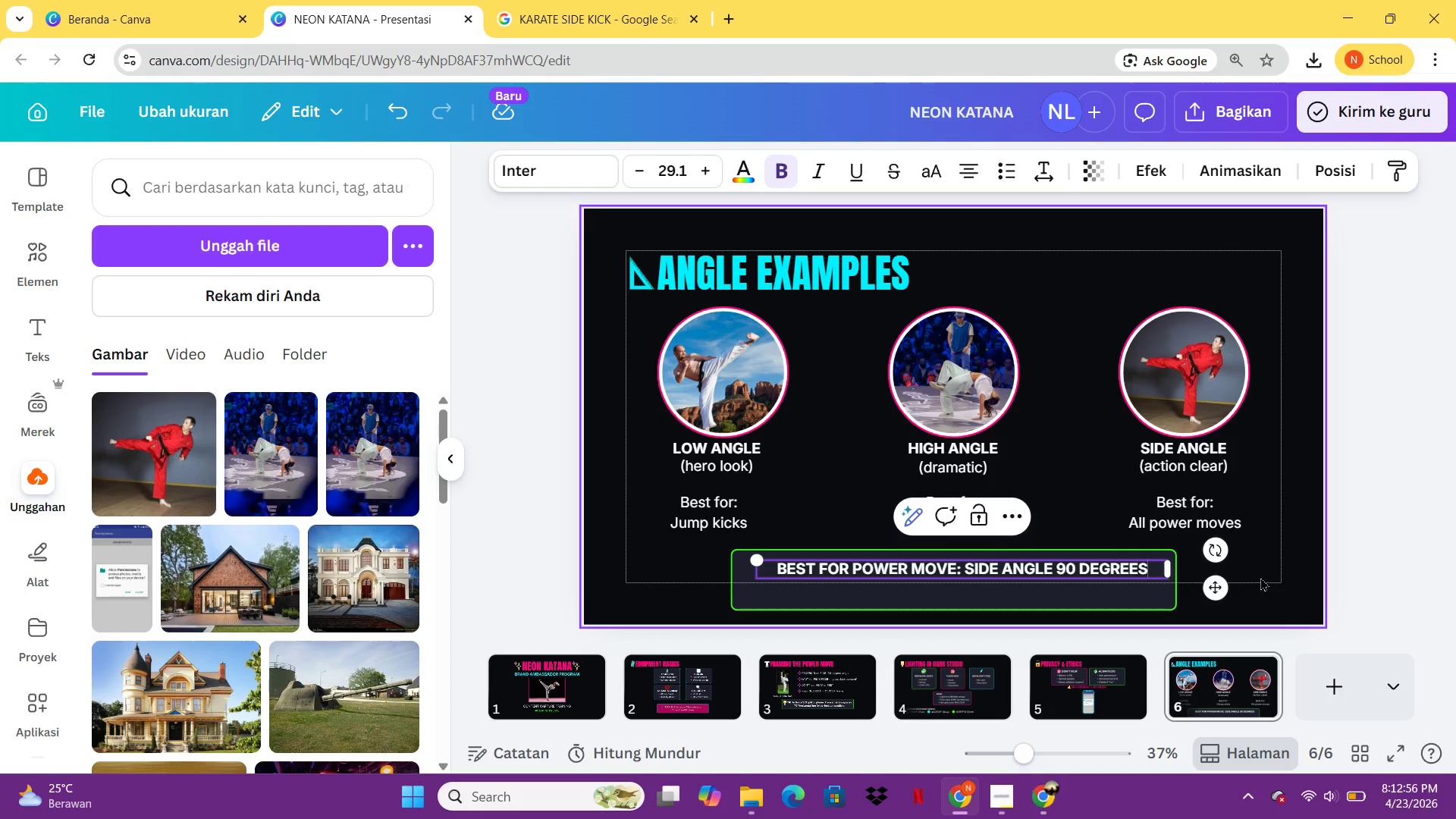 
left_click([1260, 577])
 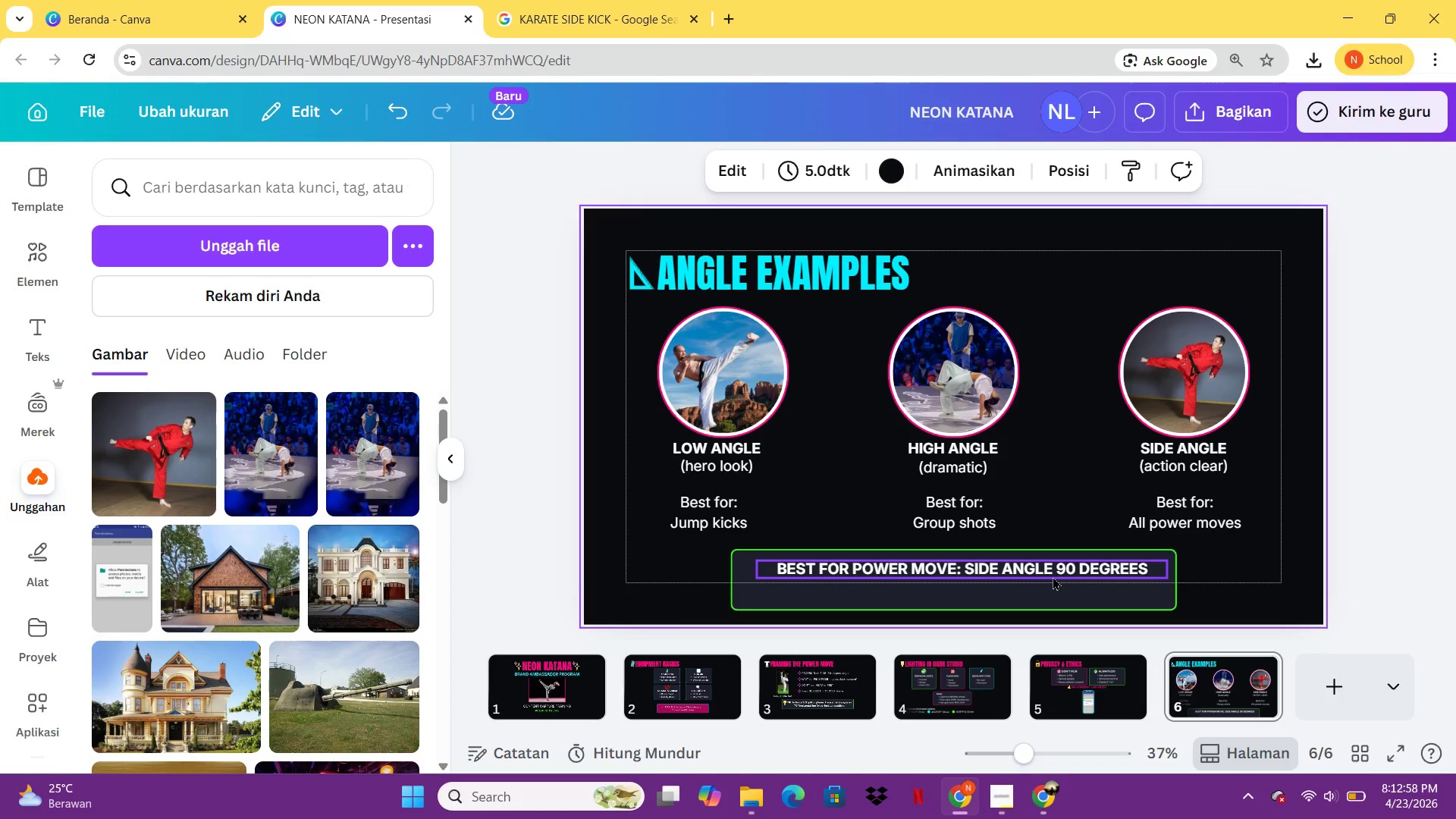 
left_click_drag(start_coordinate=[1053, 576], to_coordinate=[1049, 585])
 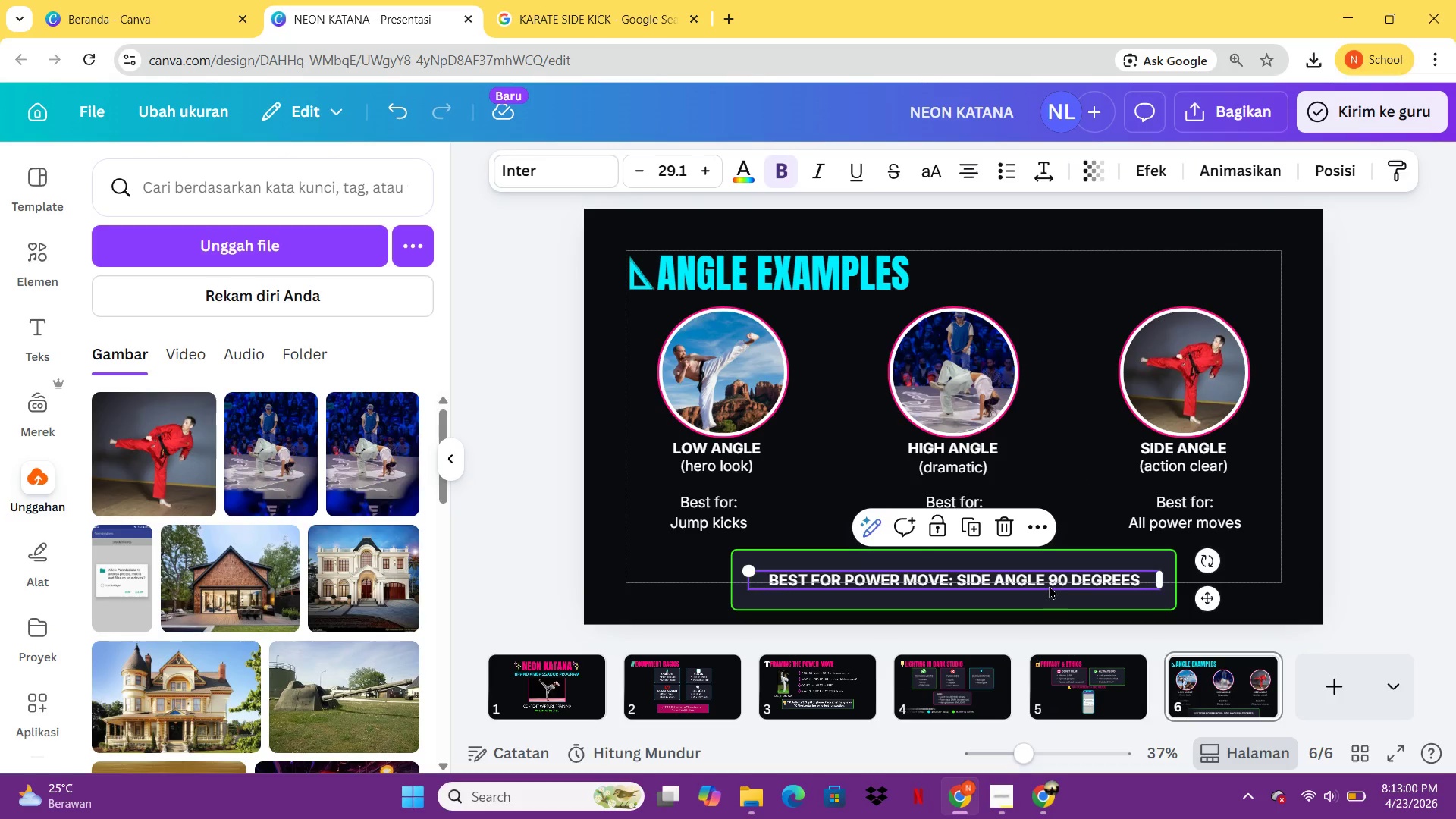 
left_click([1049, 585])
 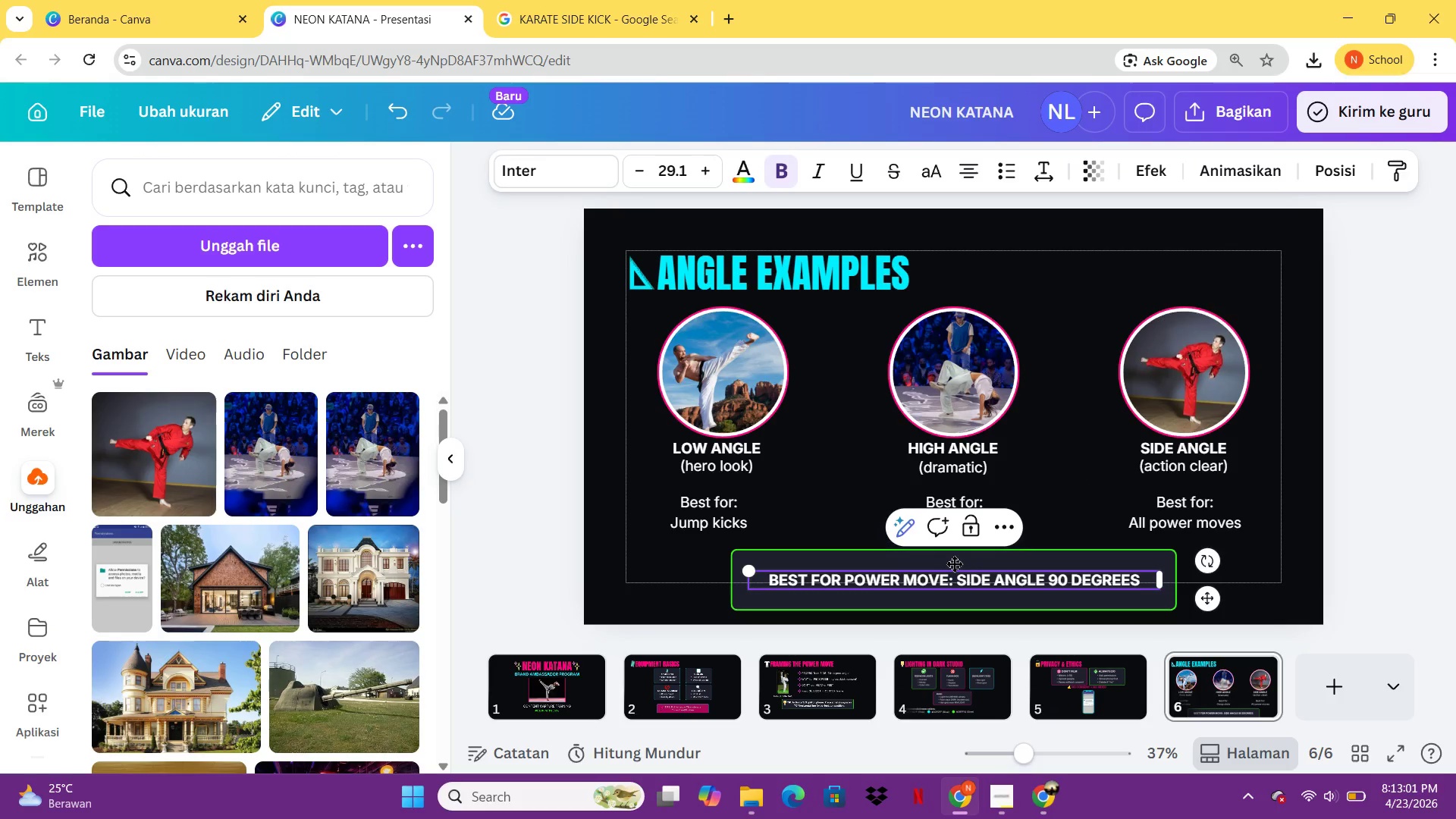 
left_click([954, 563])
 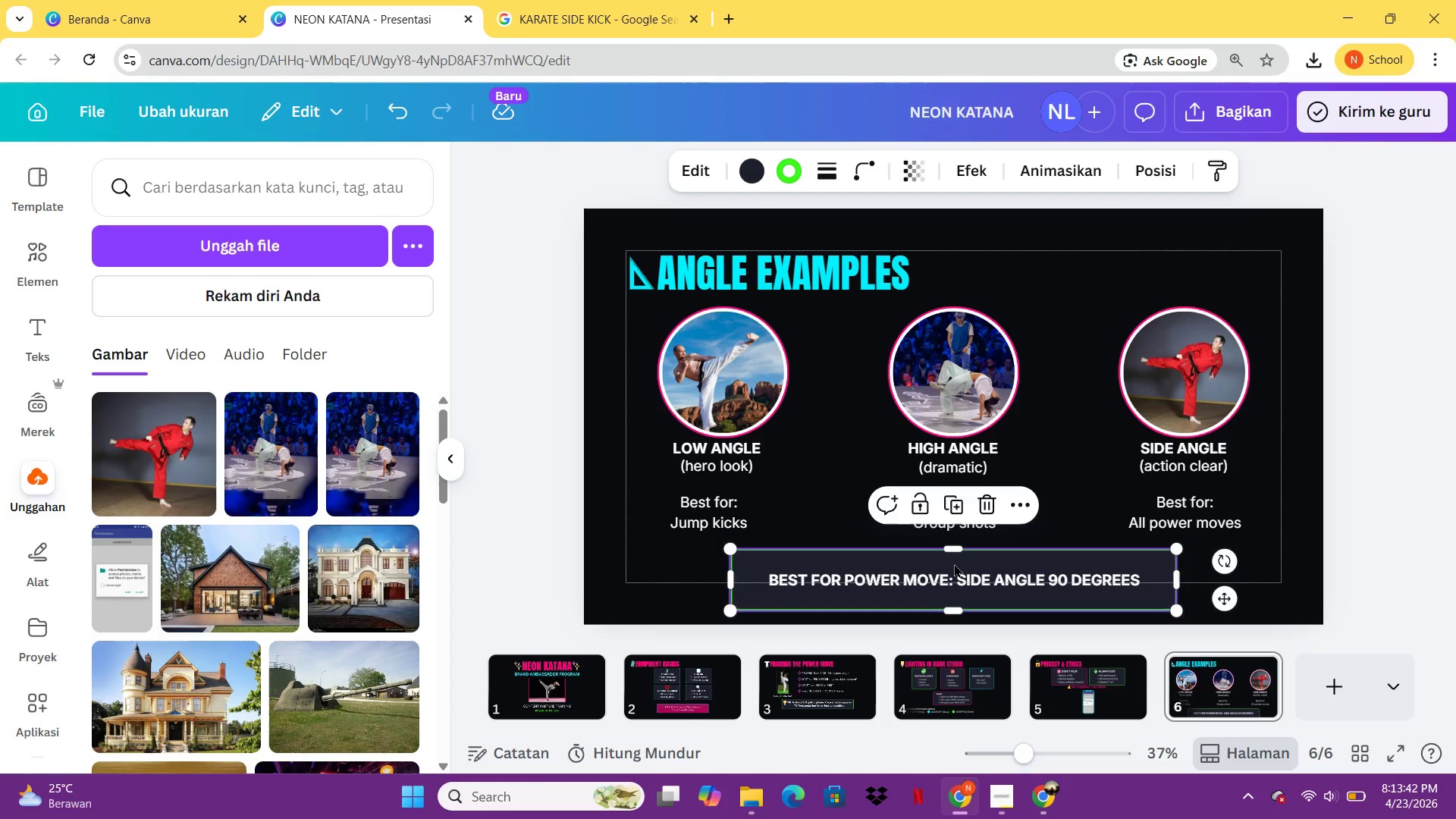 
wait(46.09)
 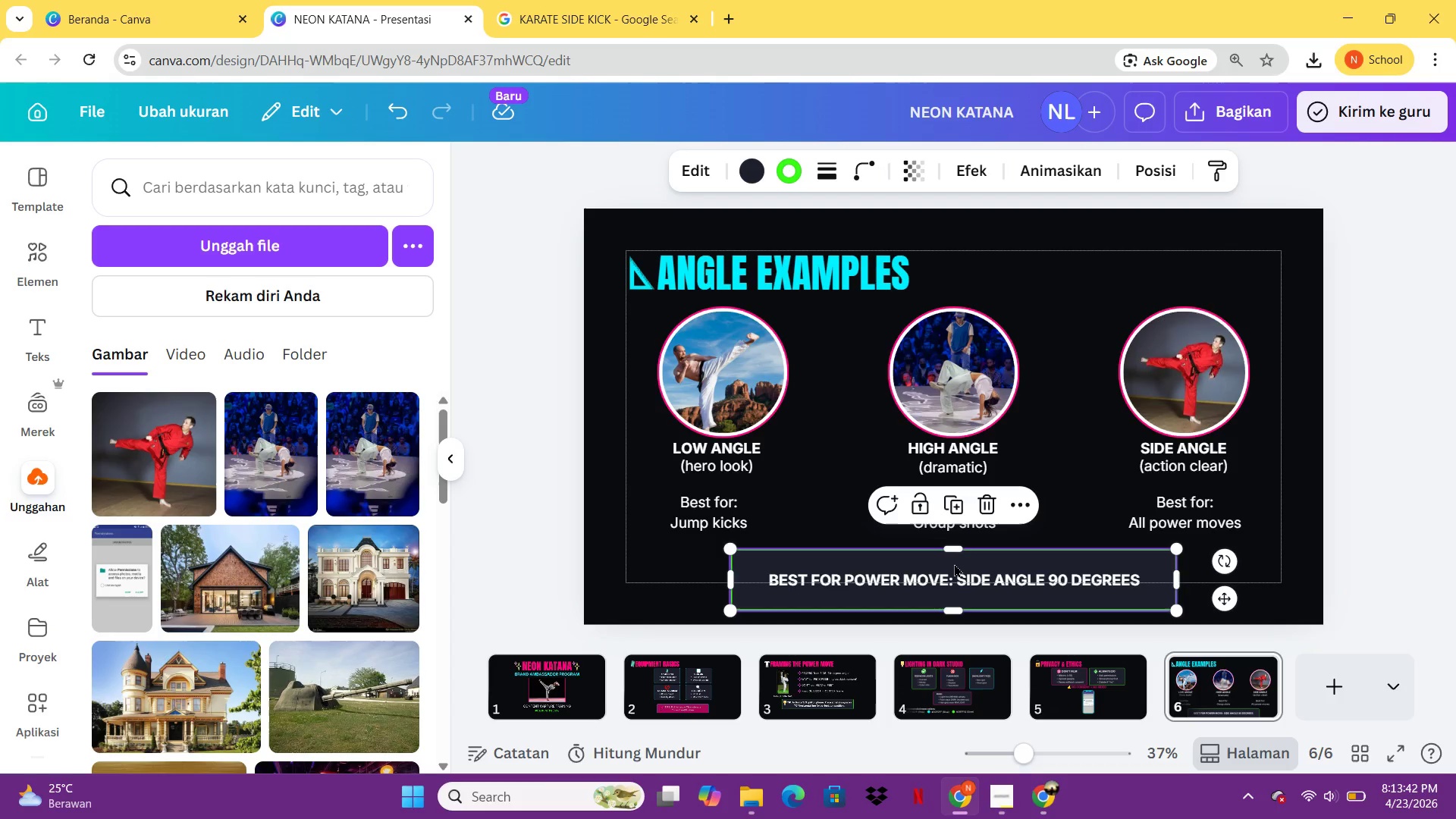 
left_click([724, 444])
 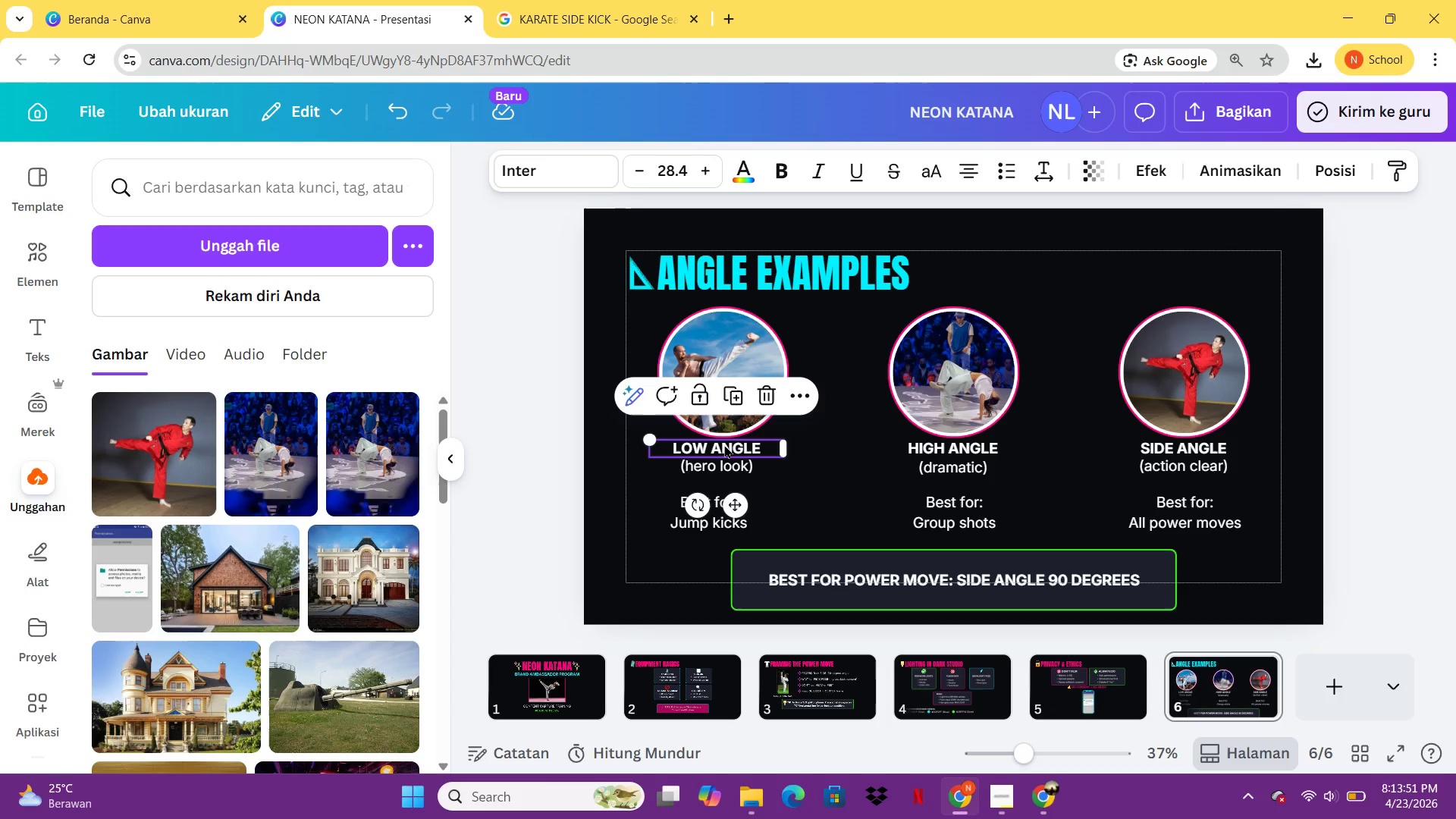 
wait(5.62)
 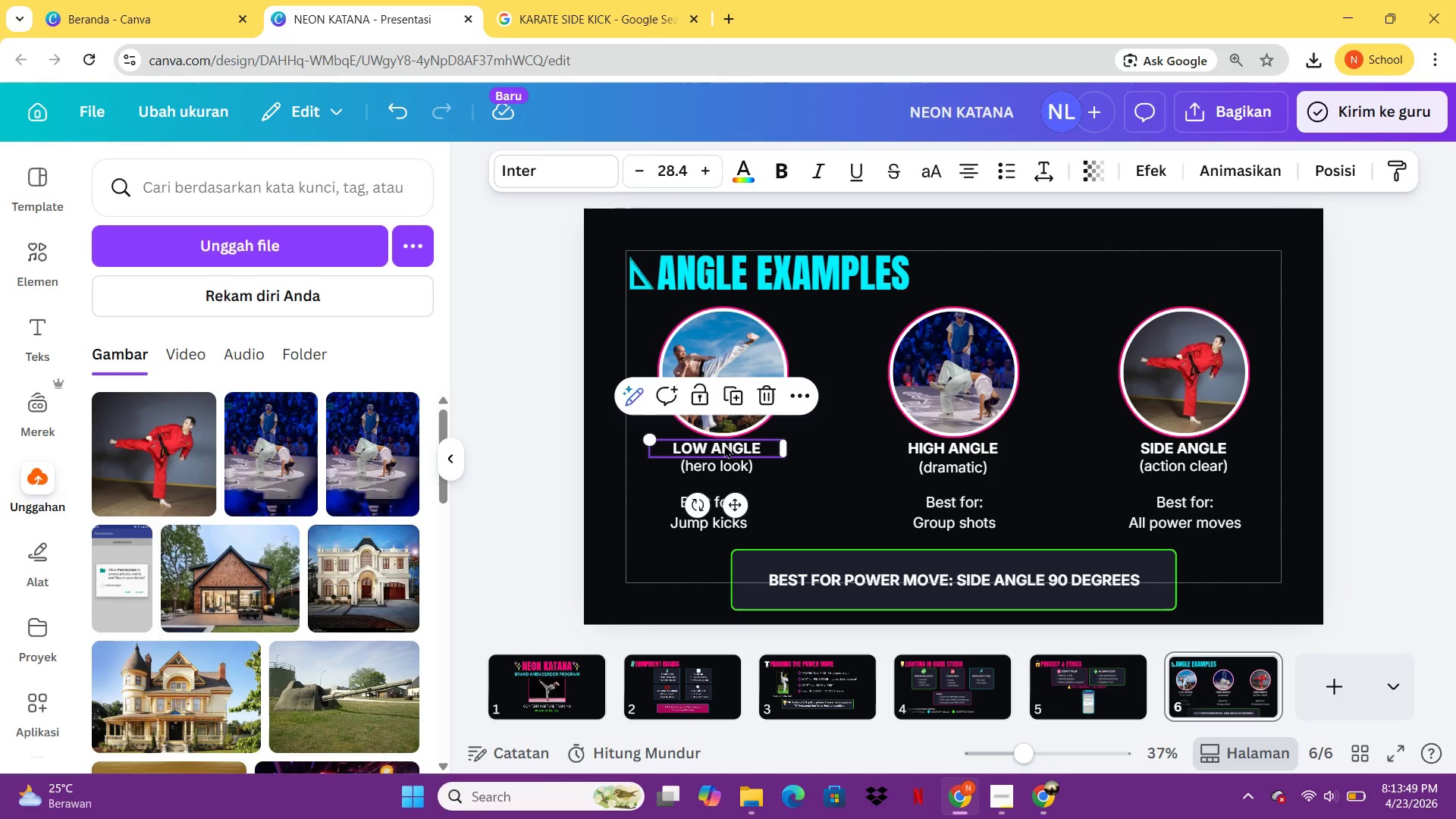 
left_click([756, 174])
 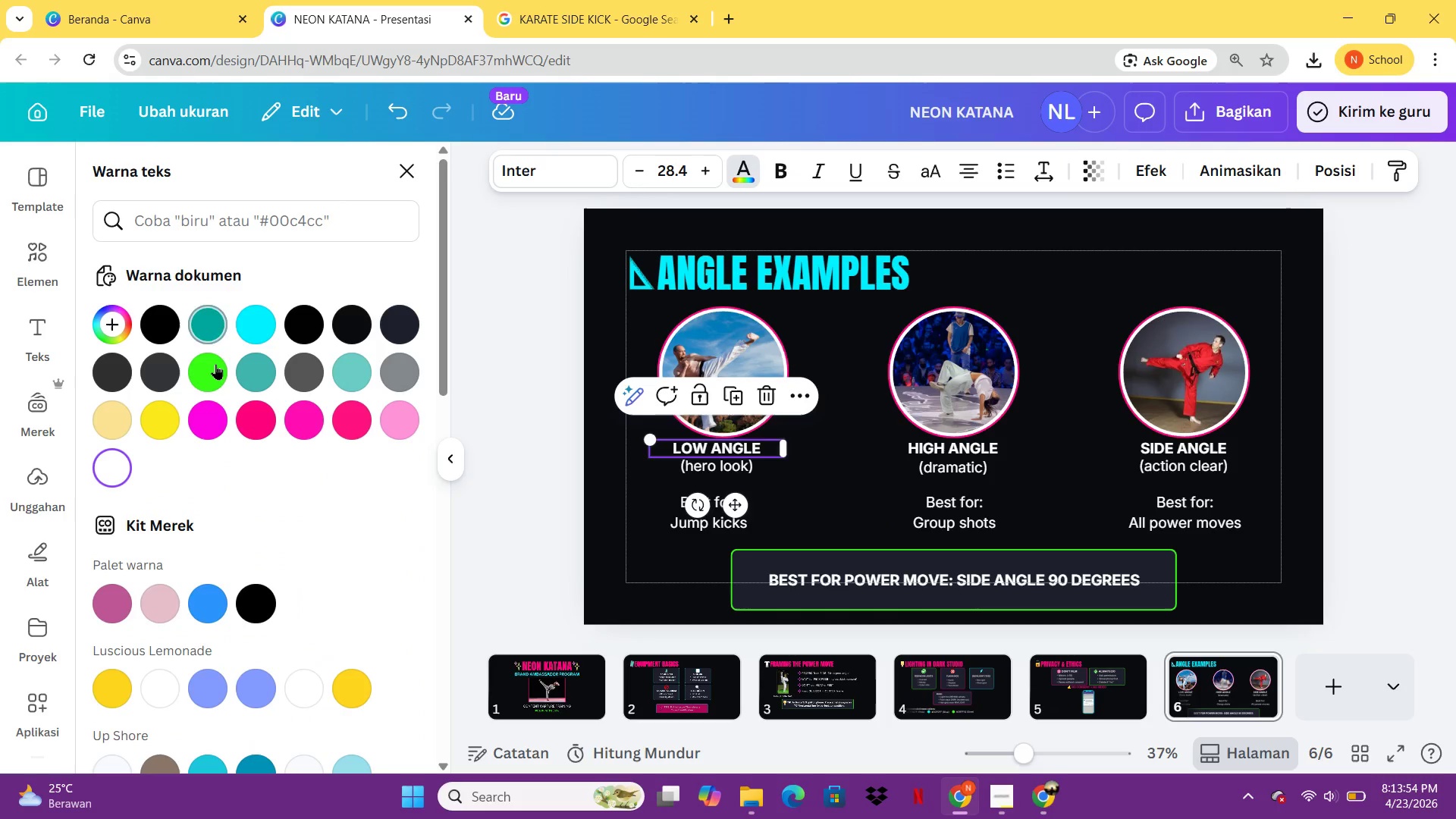 
left_click([216, 370])
 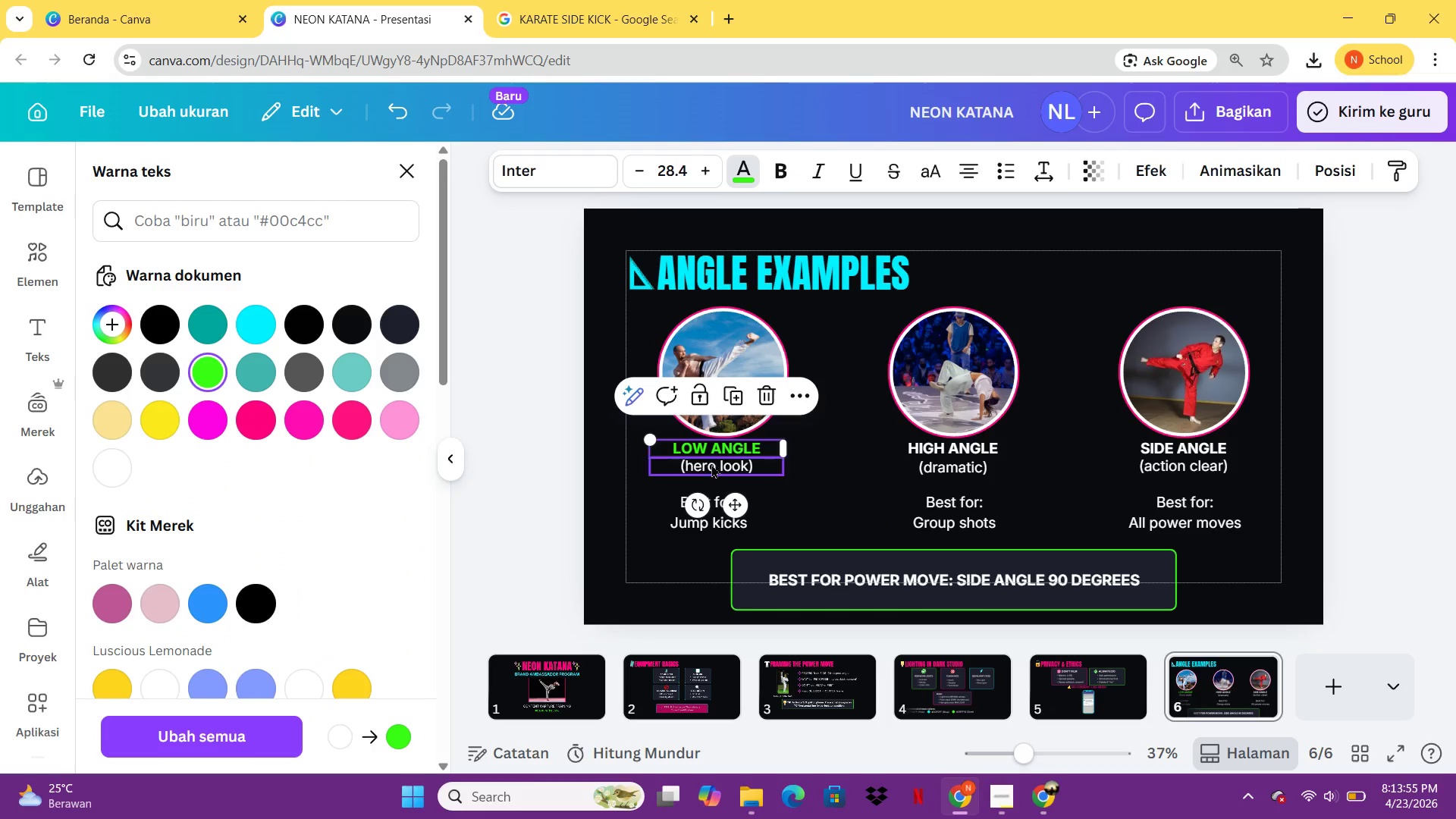 
left_click([711, 464])
 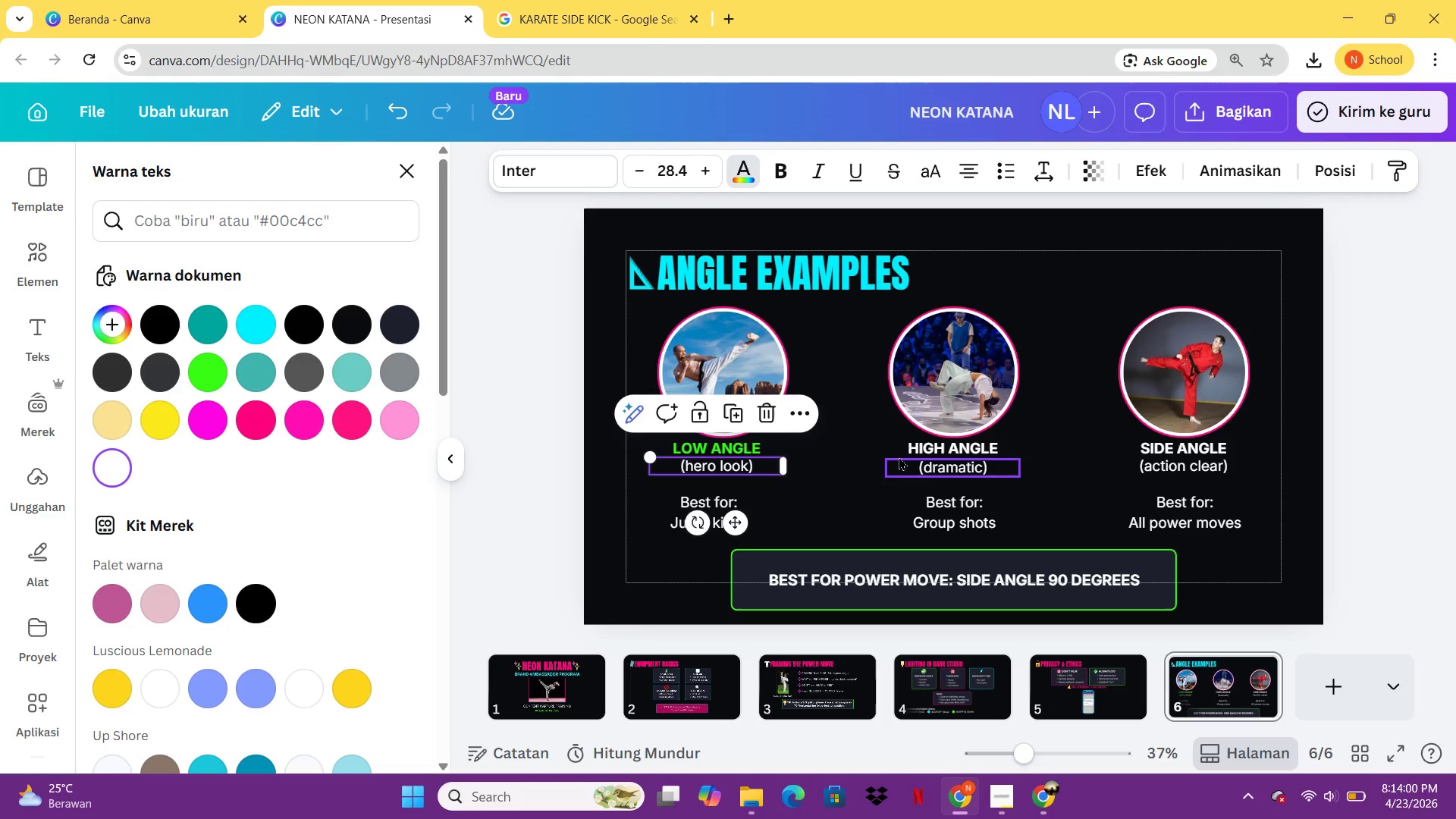 
wait(9.48)
 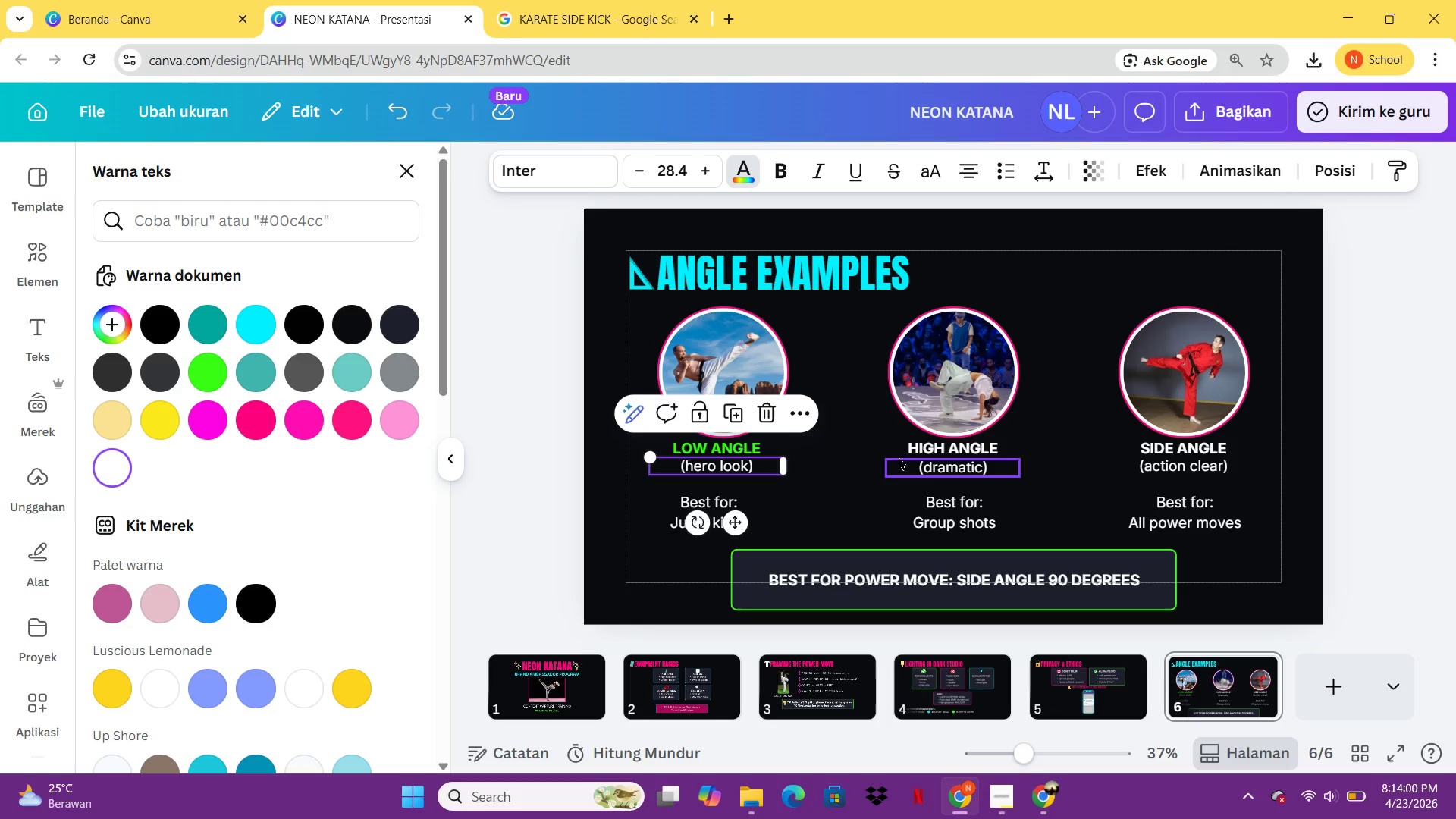 
left_click([673, 510])
 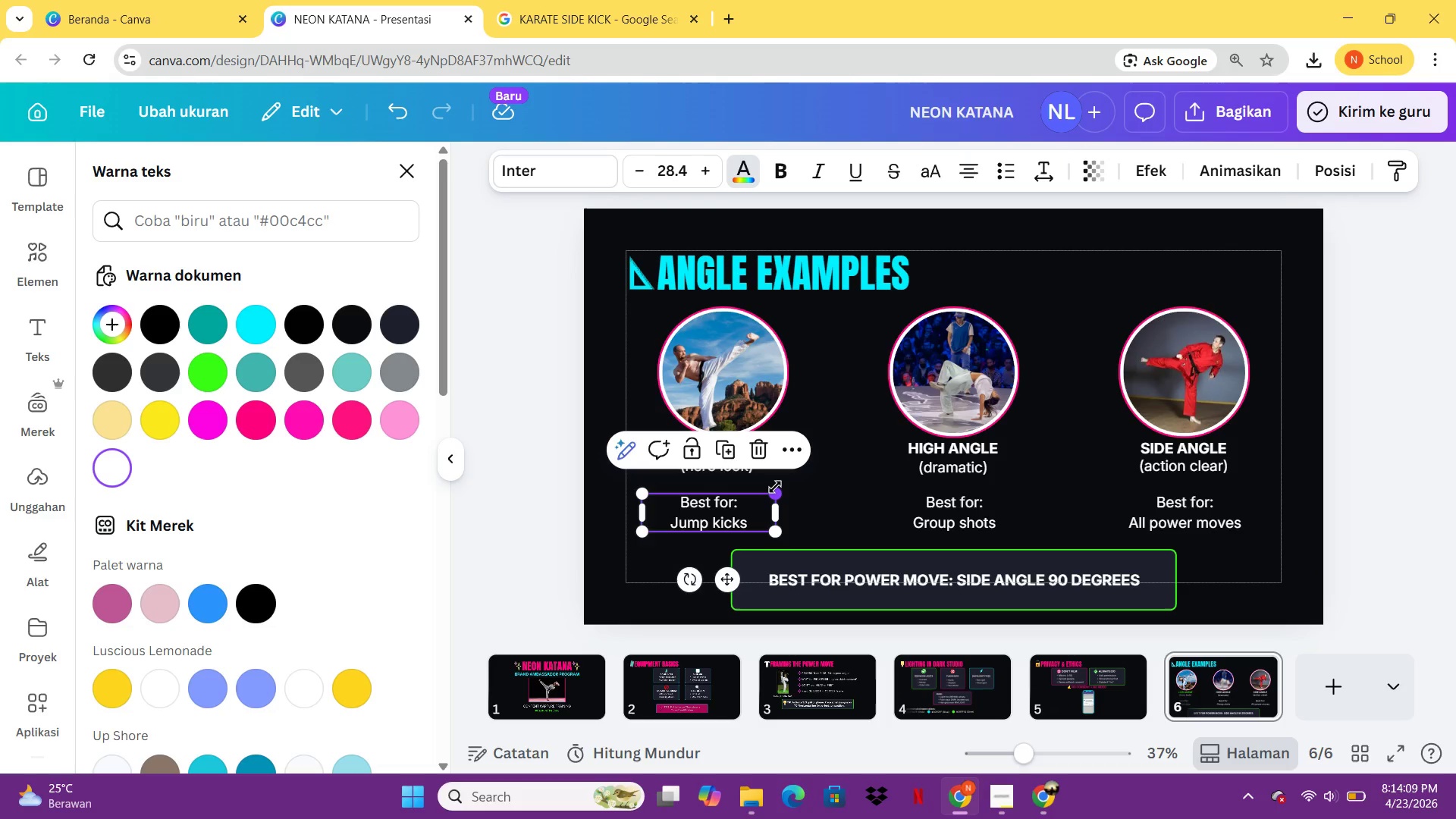 
left_click([839, 492])
 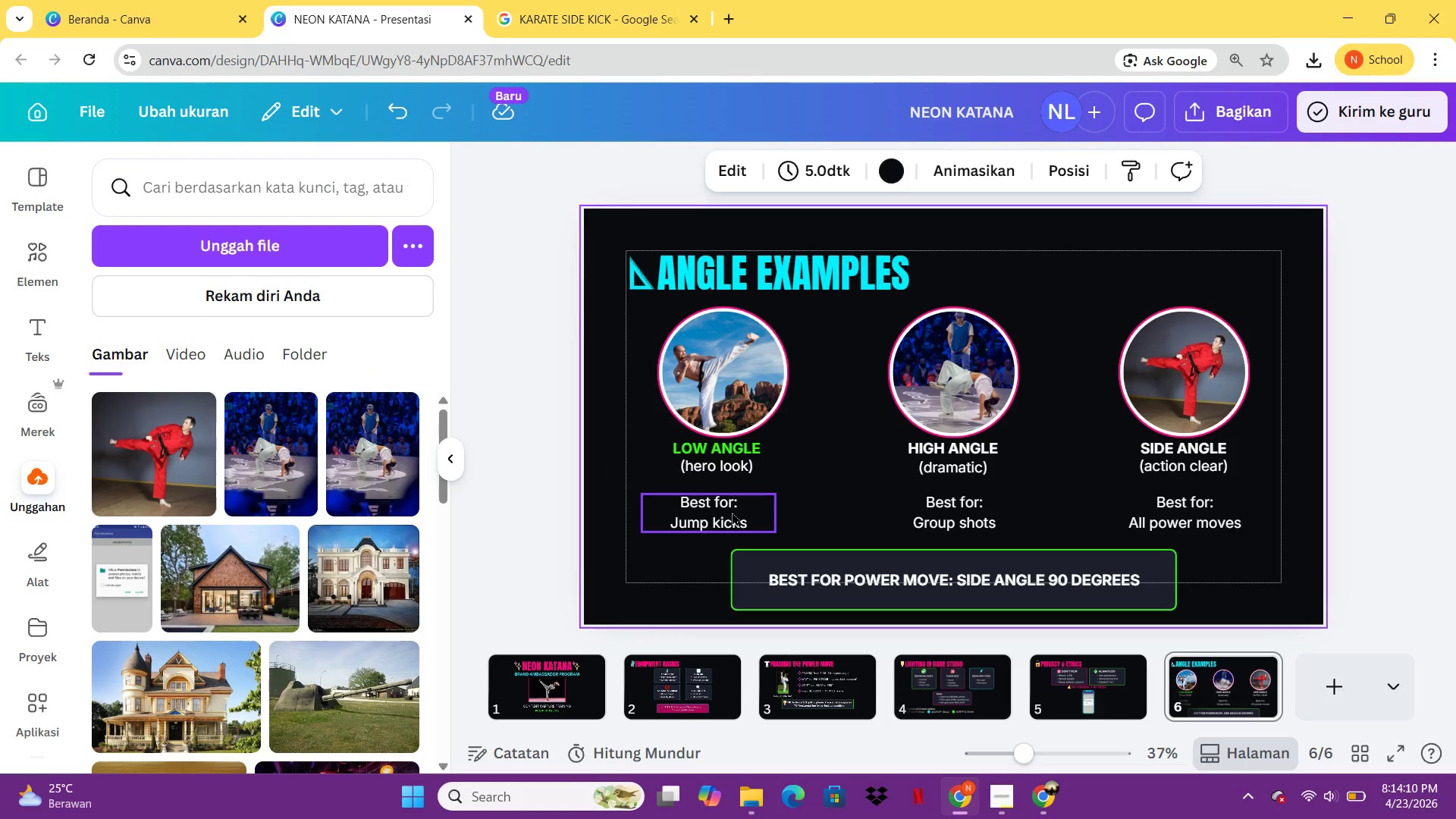 
left_click_drag(start_coordinate=[732, 512], to_coordinate=[740, 500])
 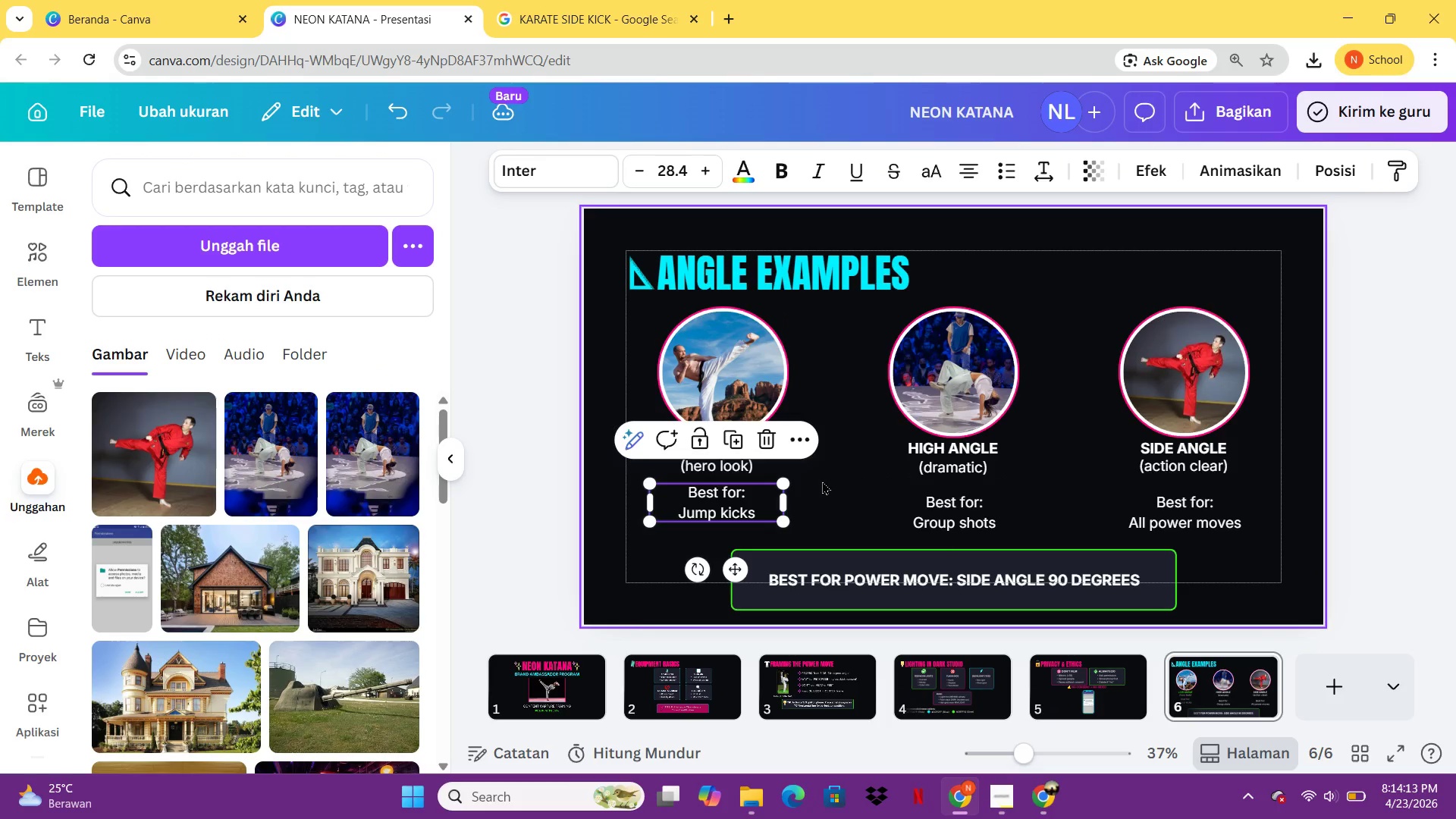 
left_click([822, 481])
 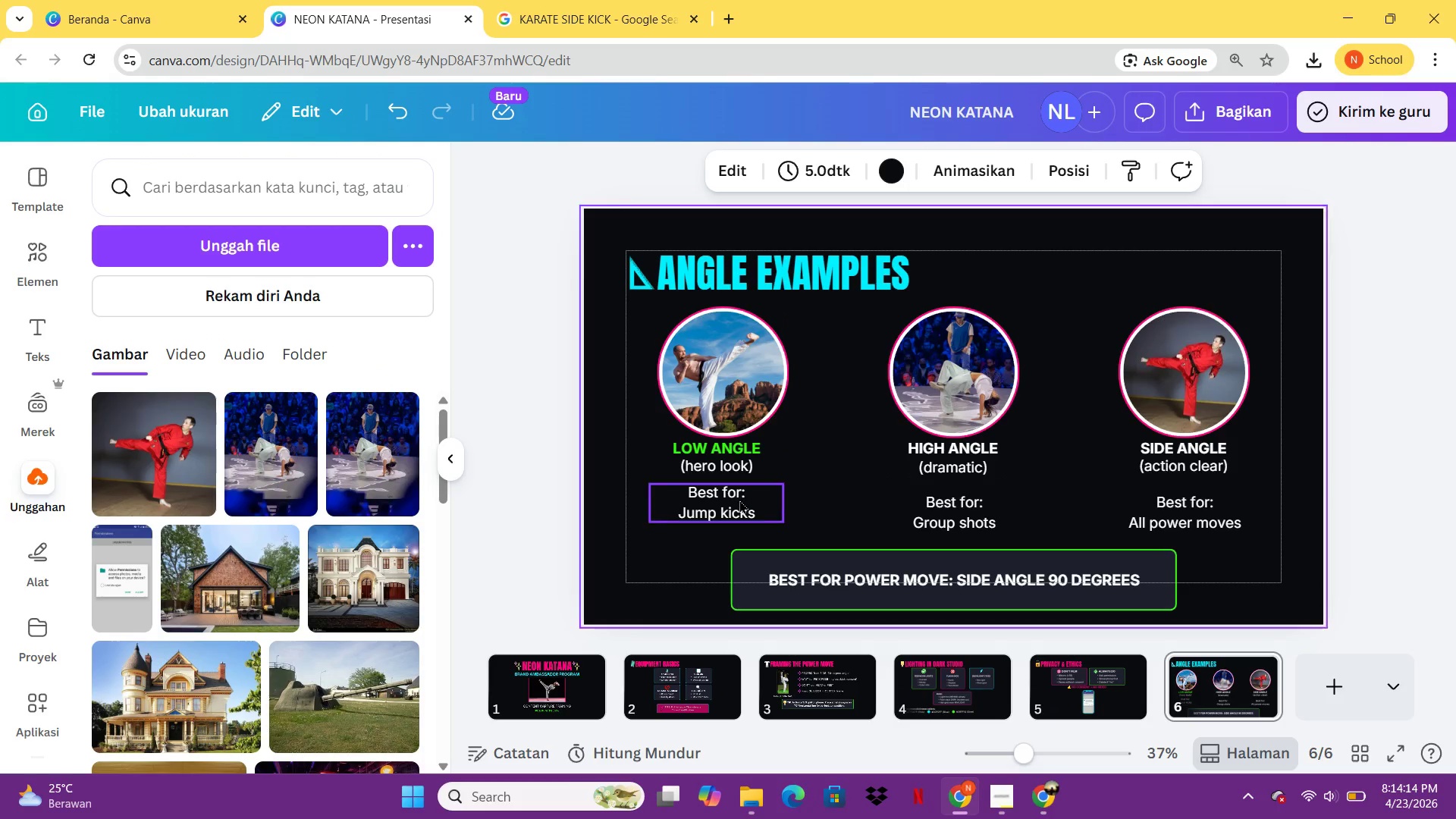 
left_click([739, 500])
 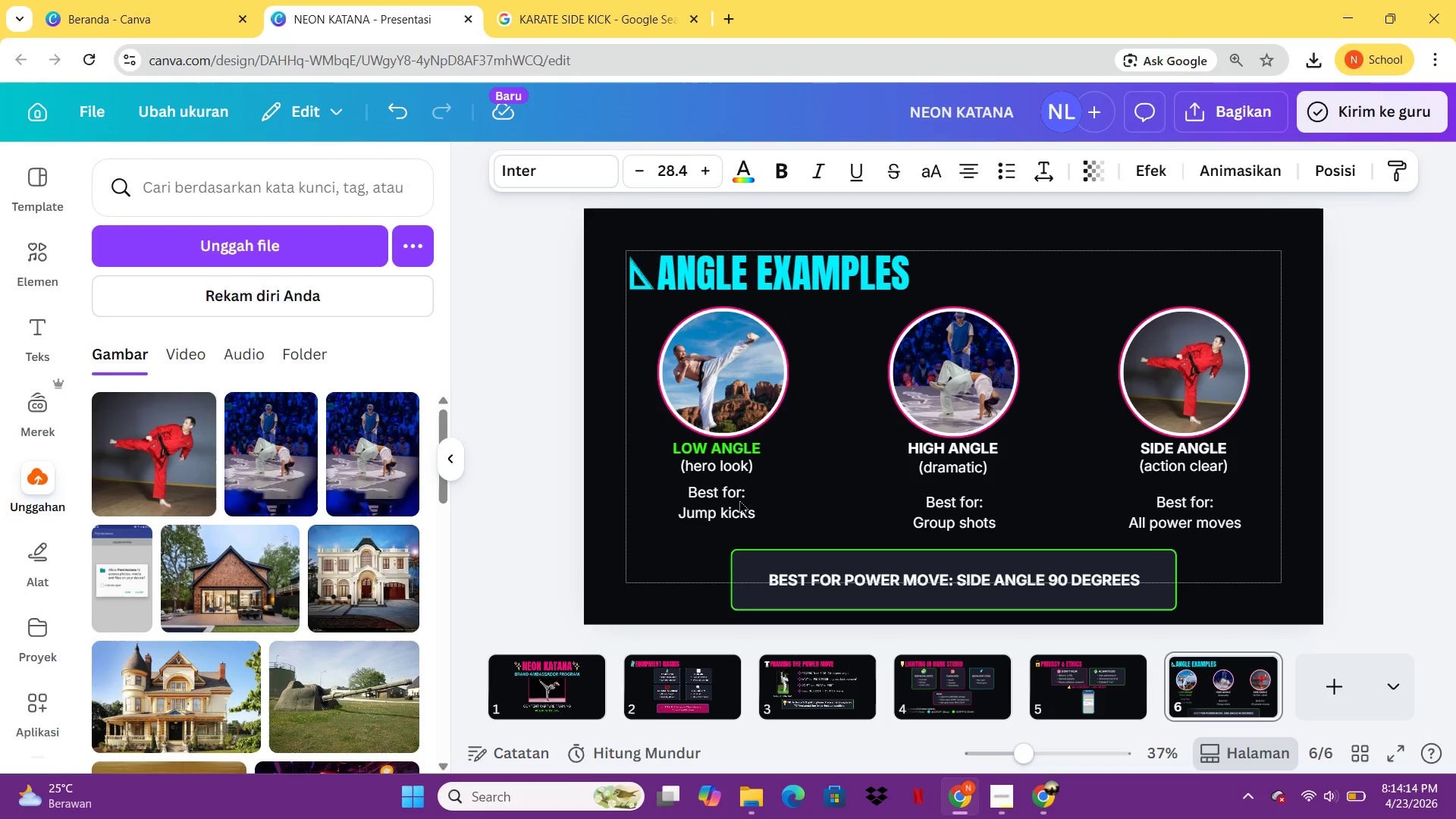 
key(ArrowUp)
 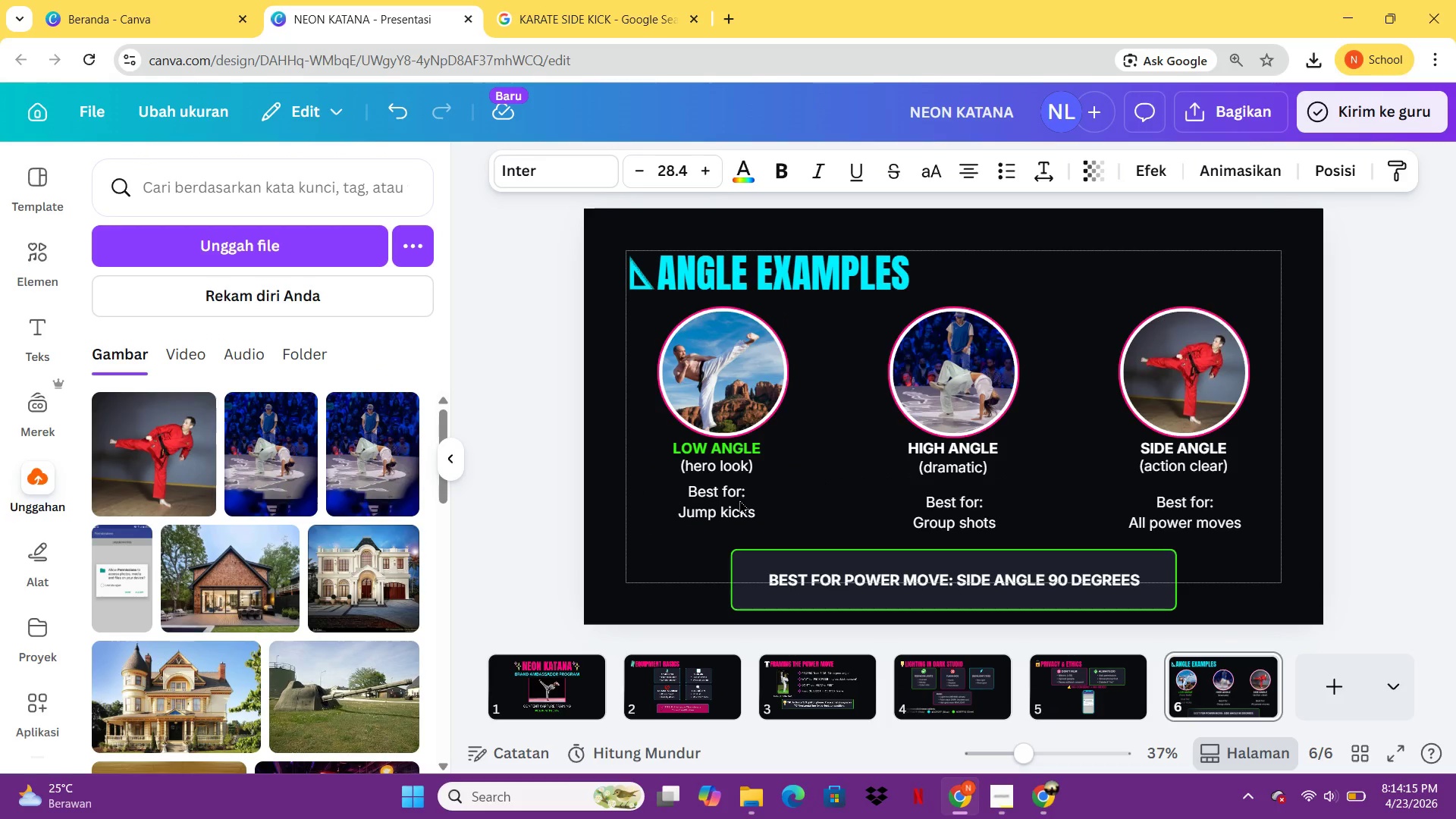 
key(ArrowUp)
 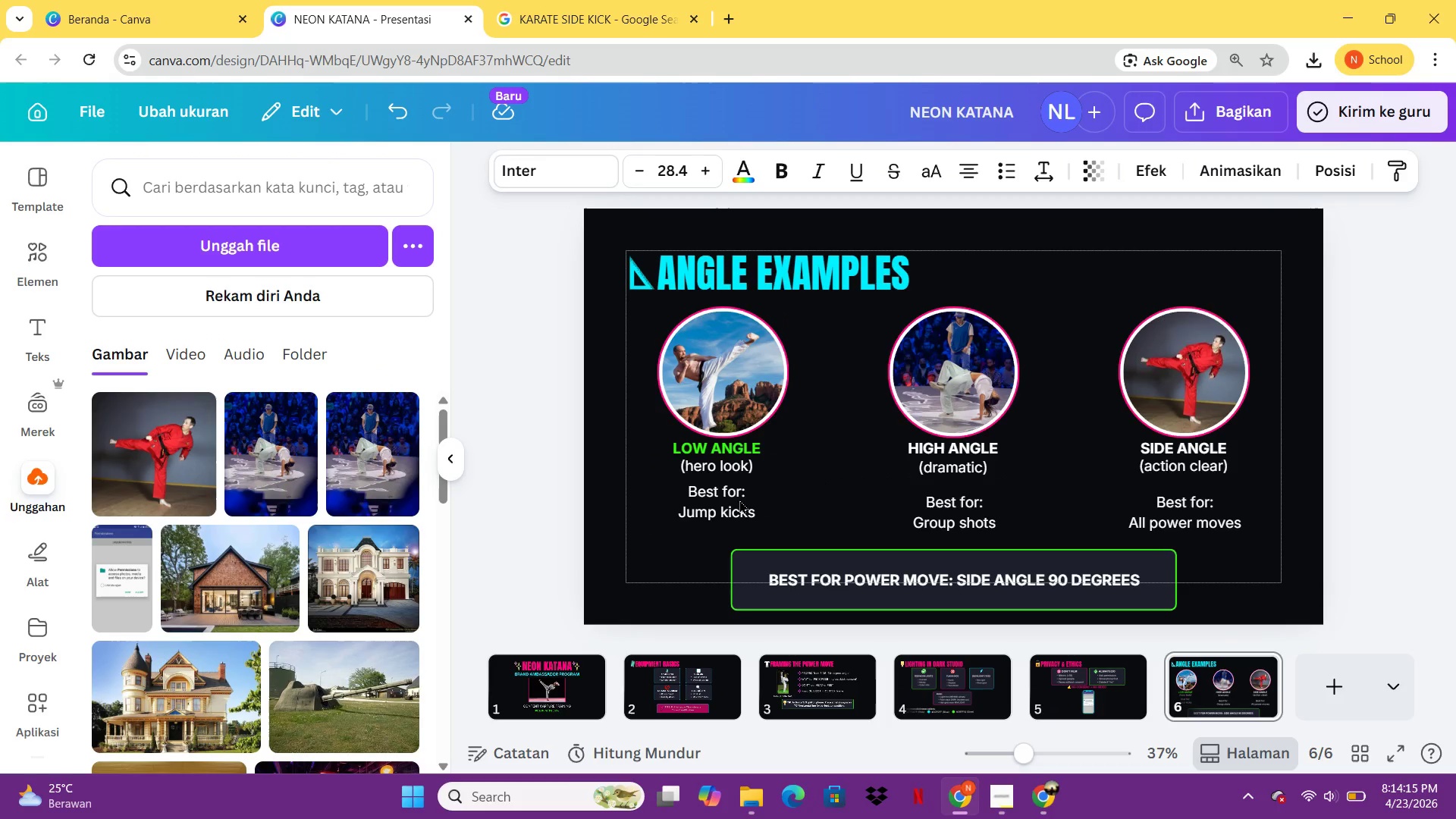 
key(ArrowUp)
 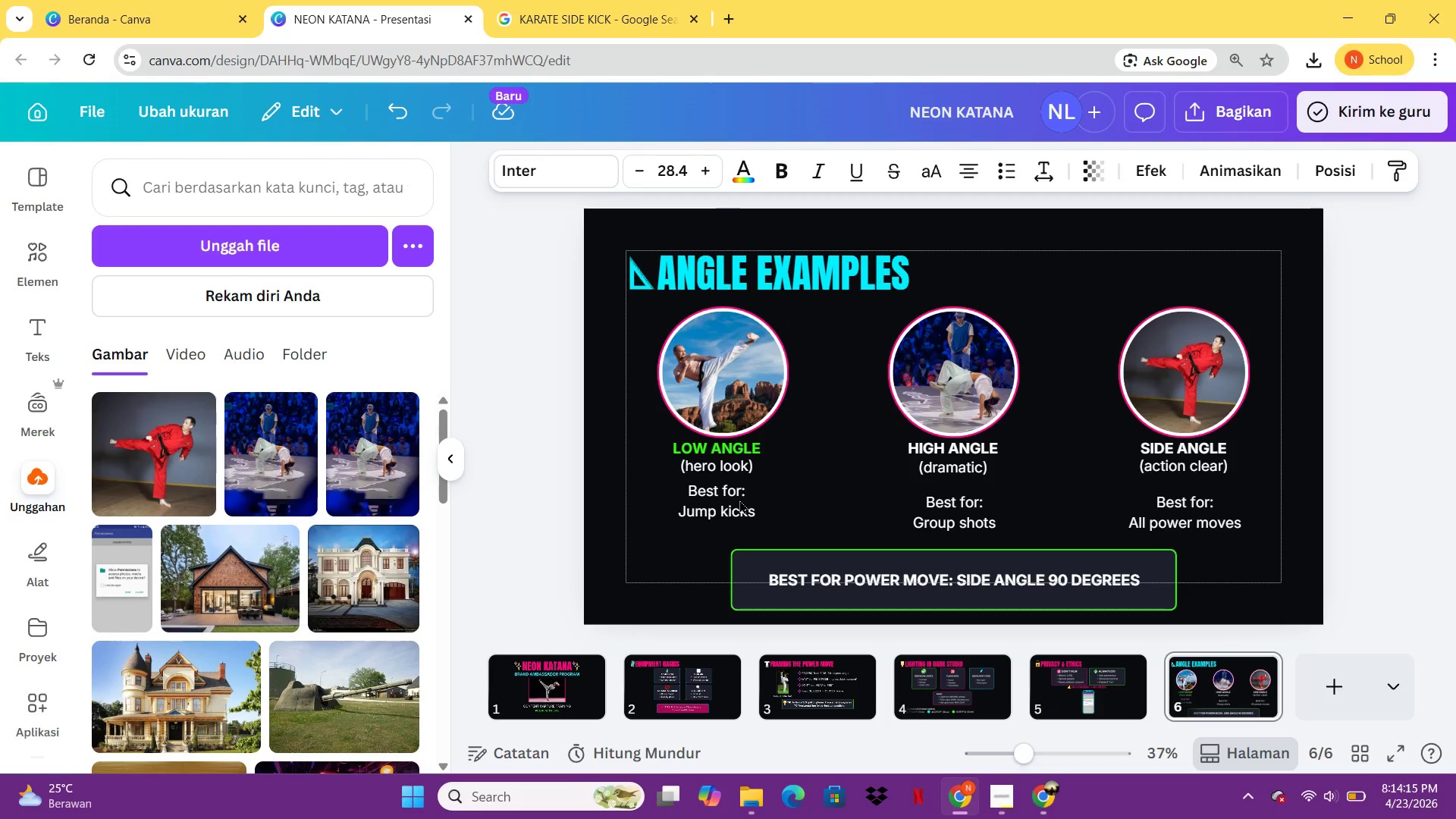 
key(ArrowUp)
 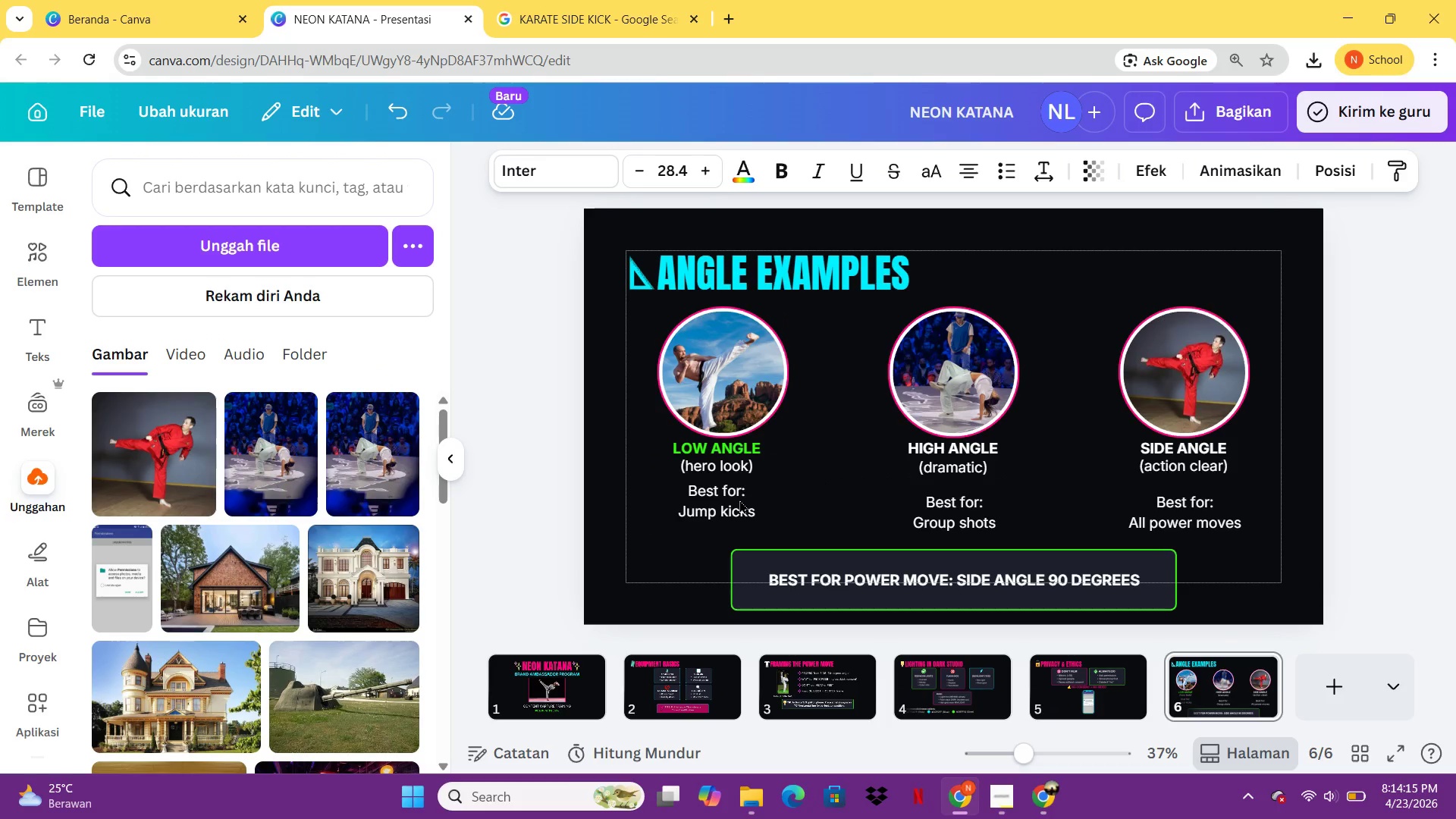 
key(ArrowUp)
 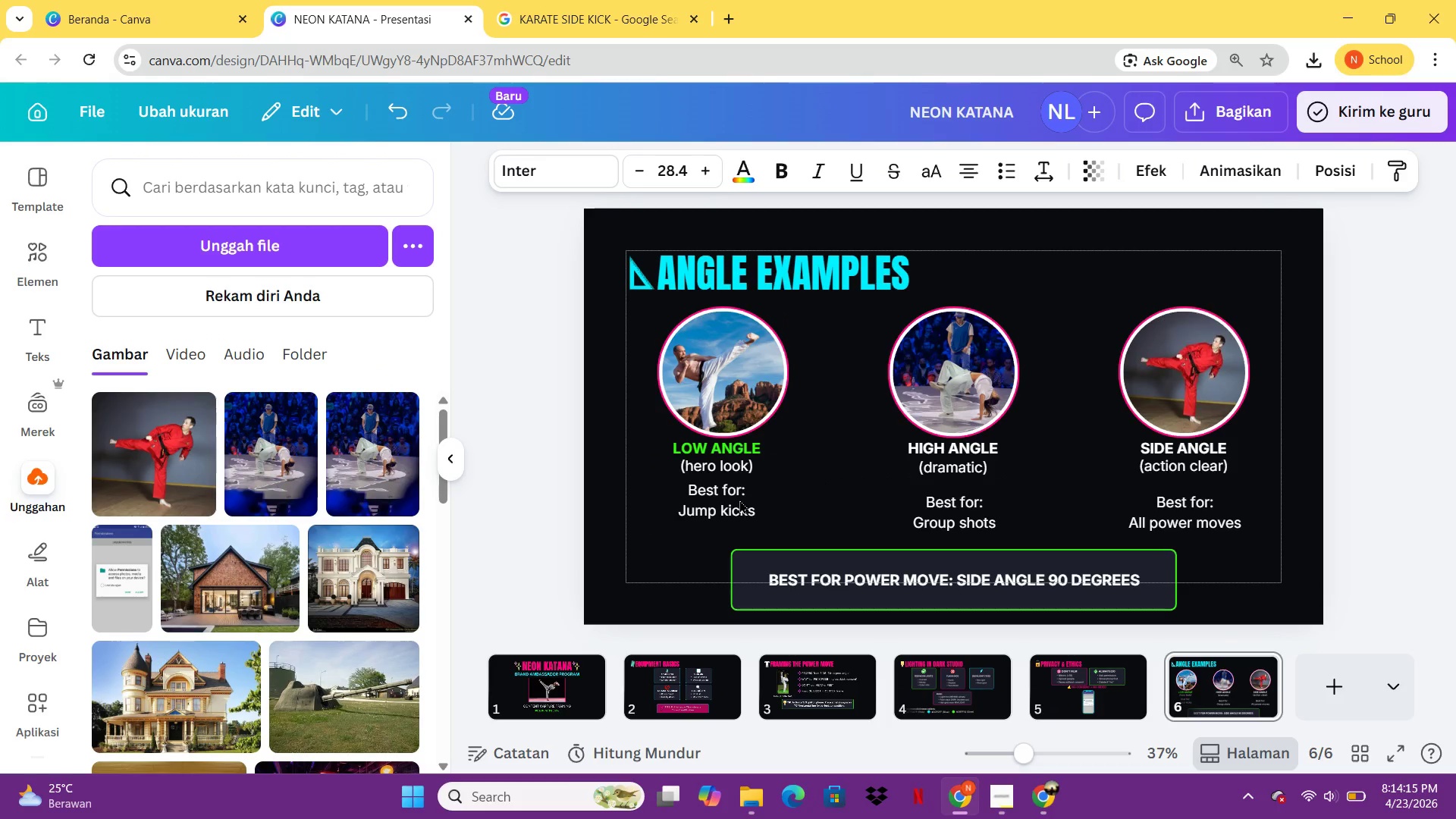 
key(ArrowUp)
 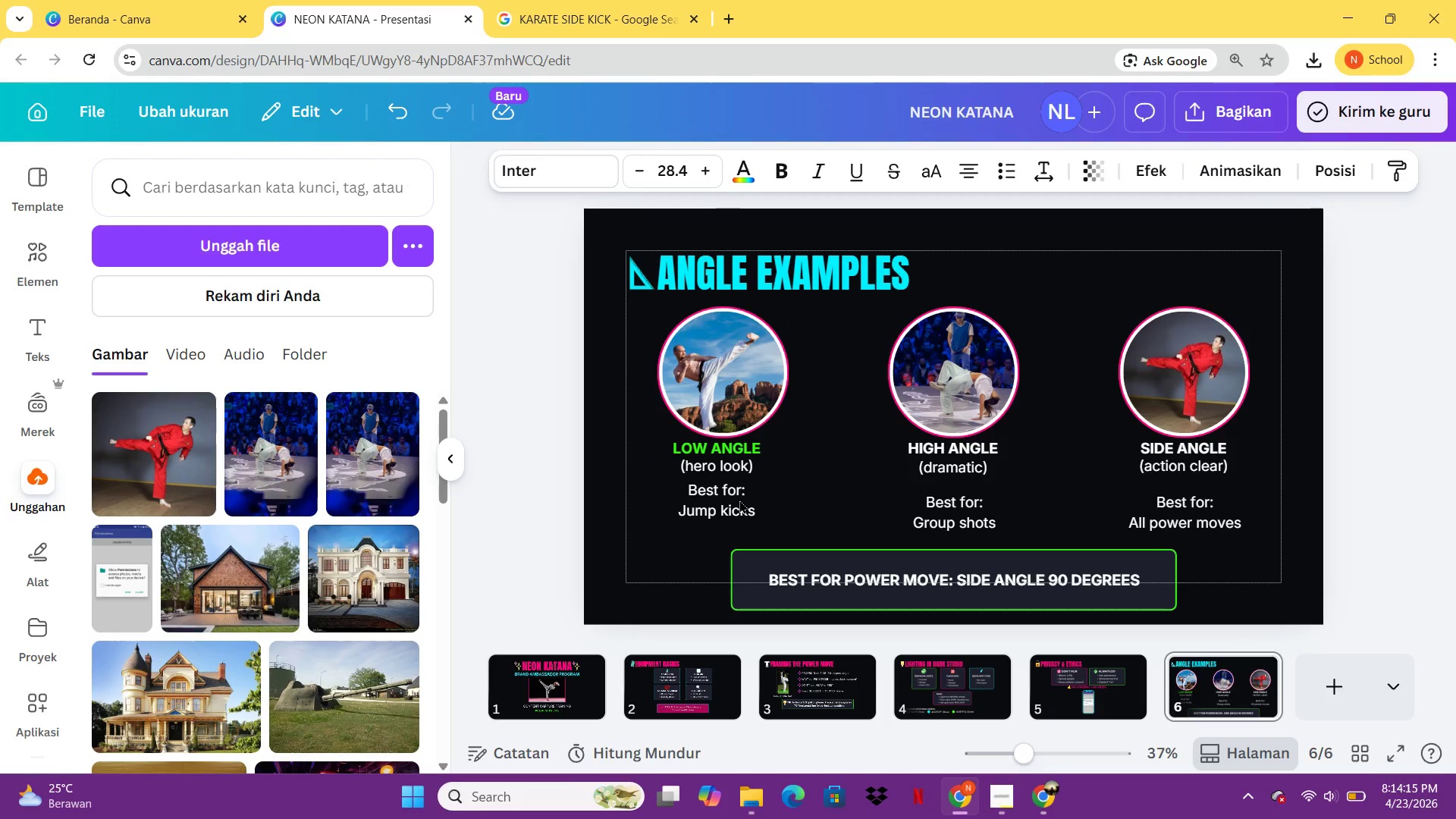 
key(ArrowUp)
 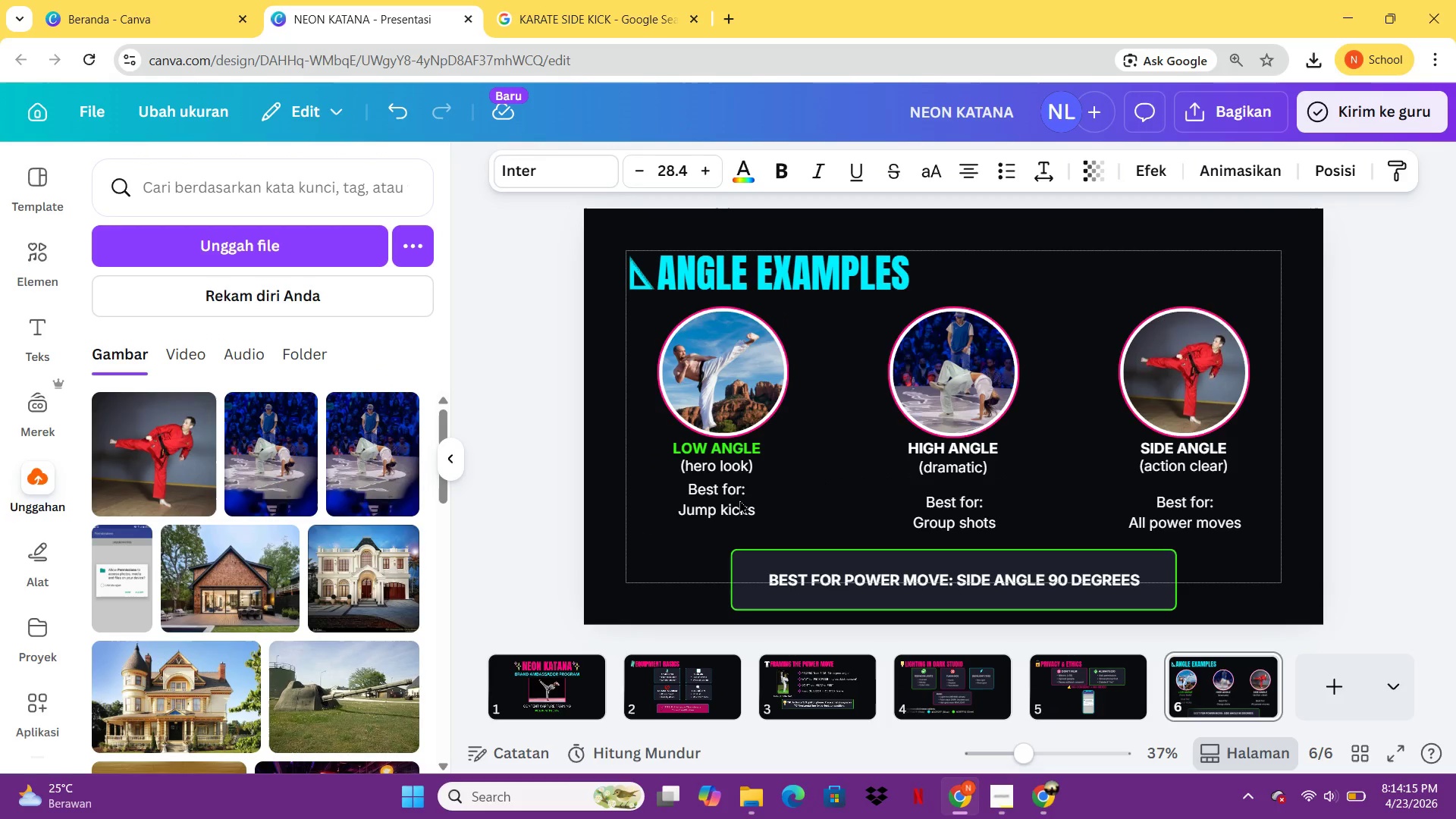 
key(ArrowUp)
 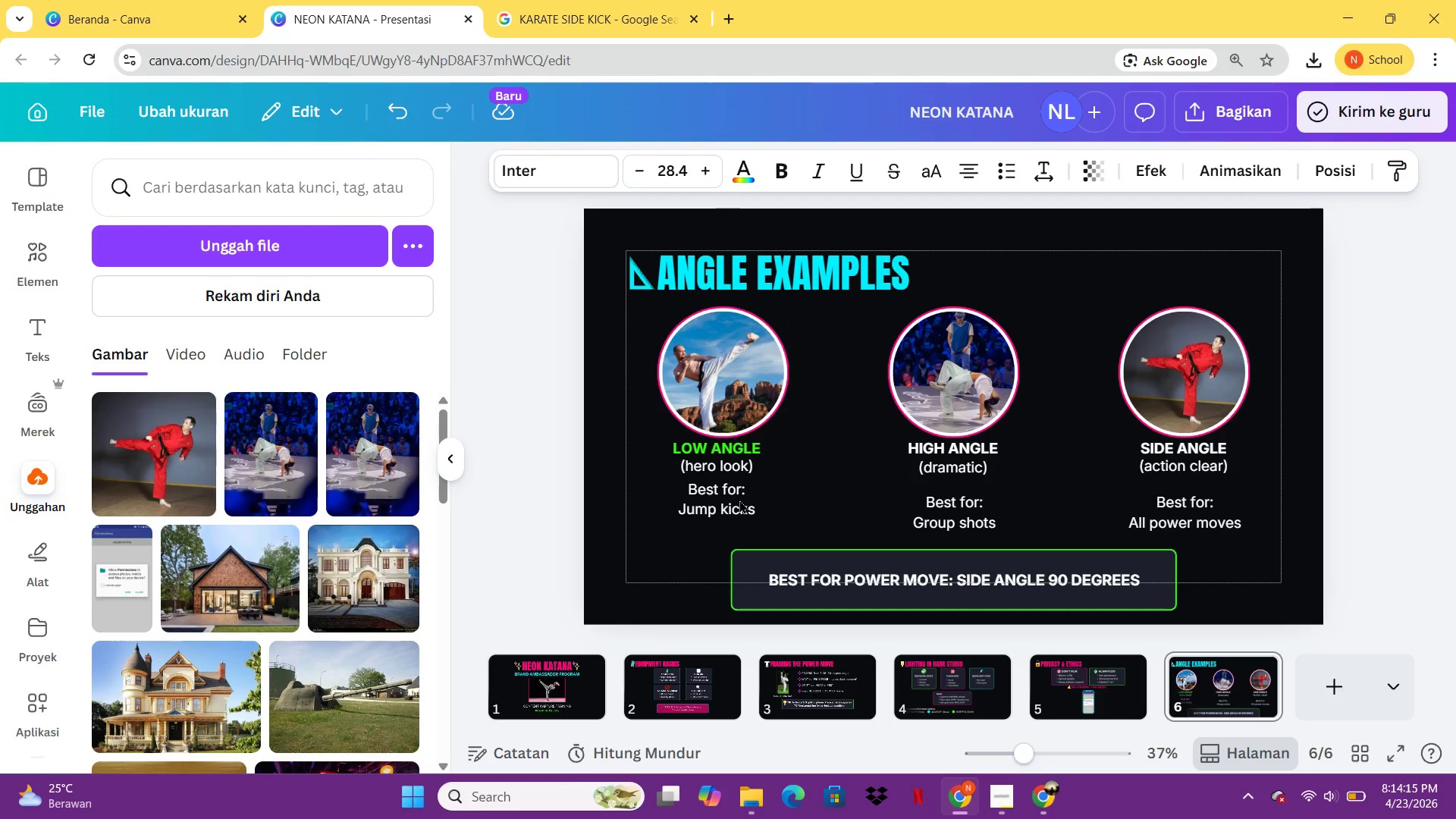 
key(ArrowUp)
 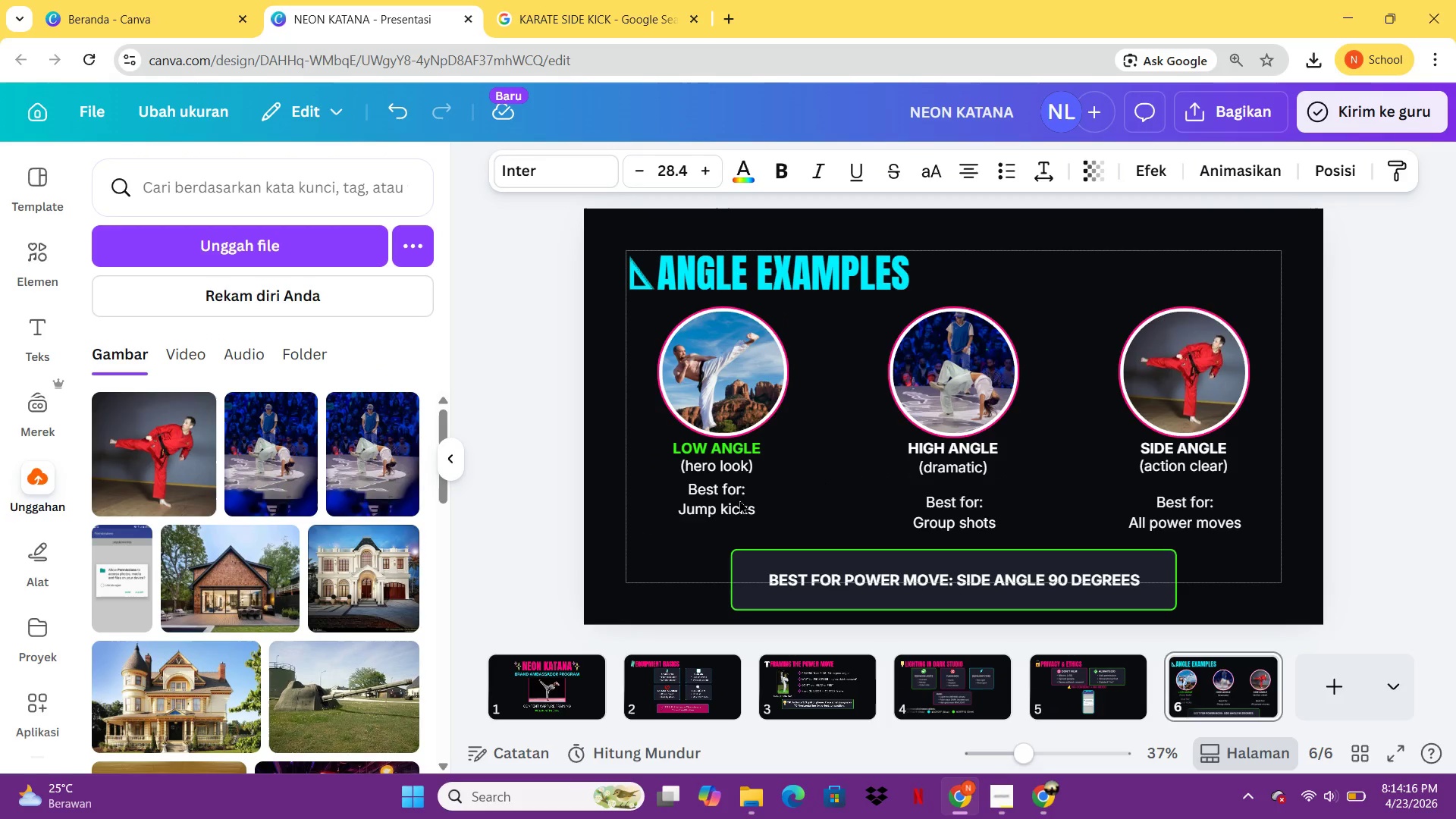 
key(ArrowUp)
 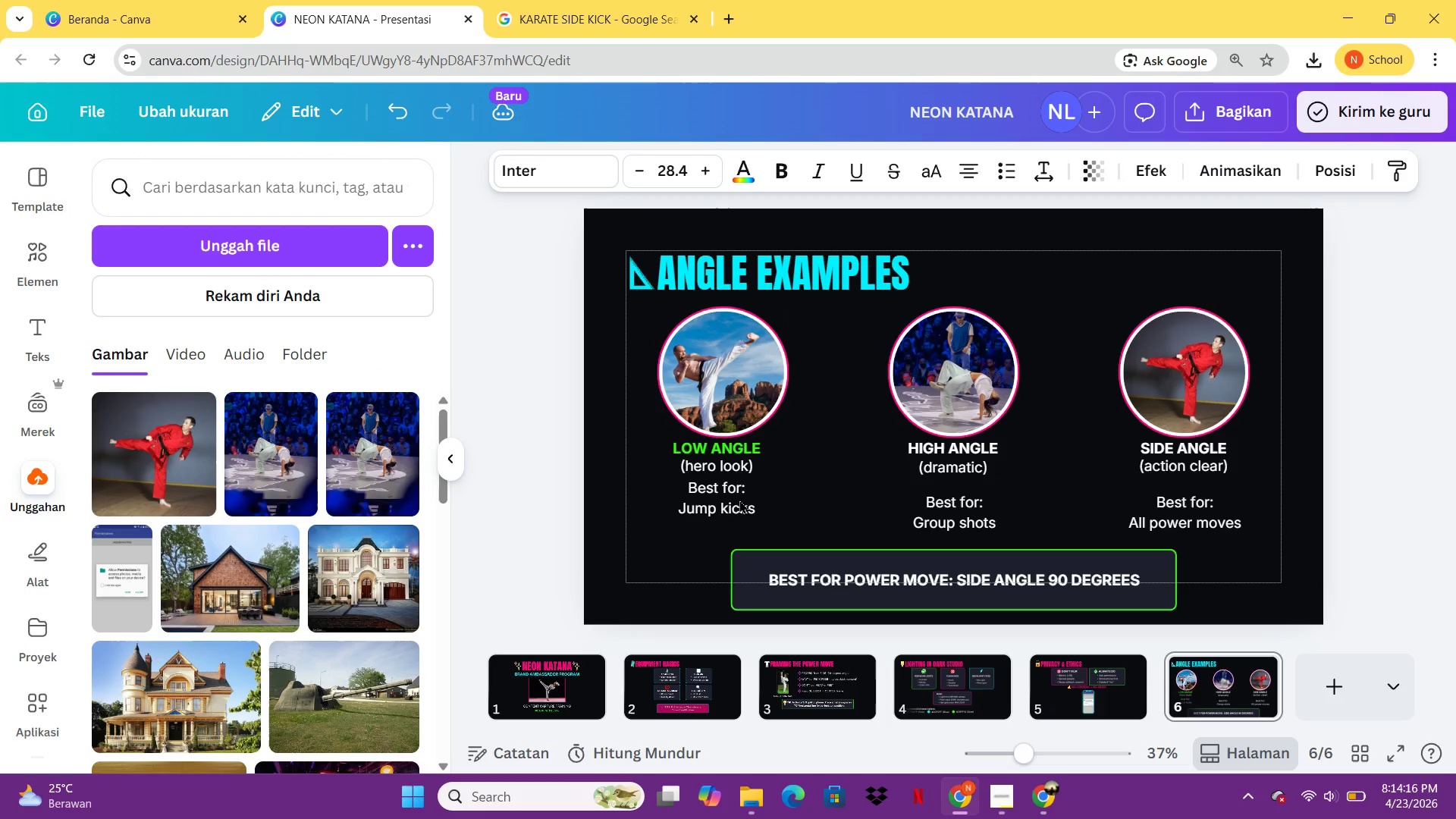 
key(ArrowUp)
 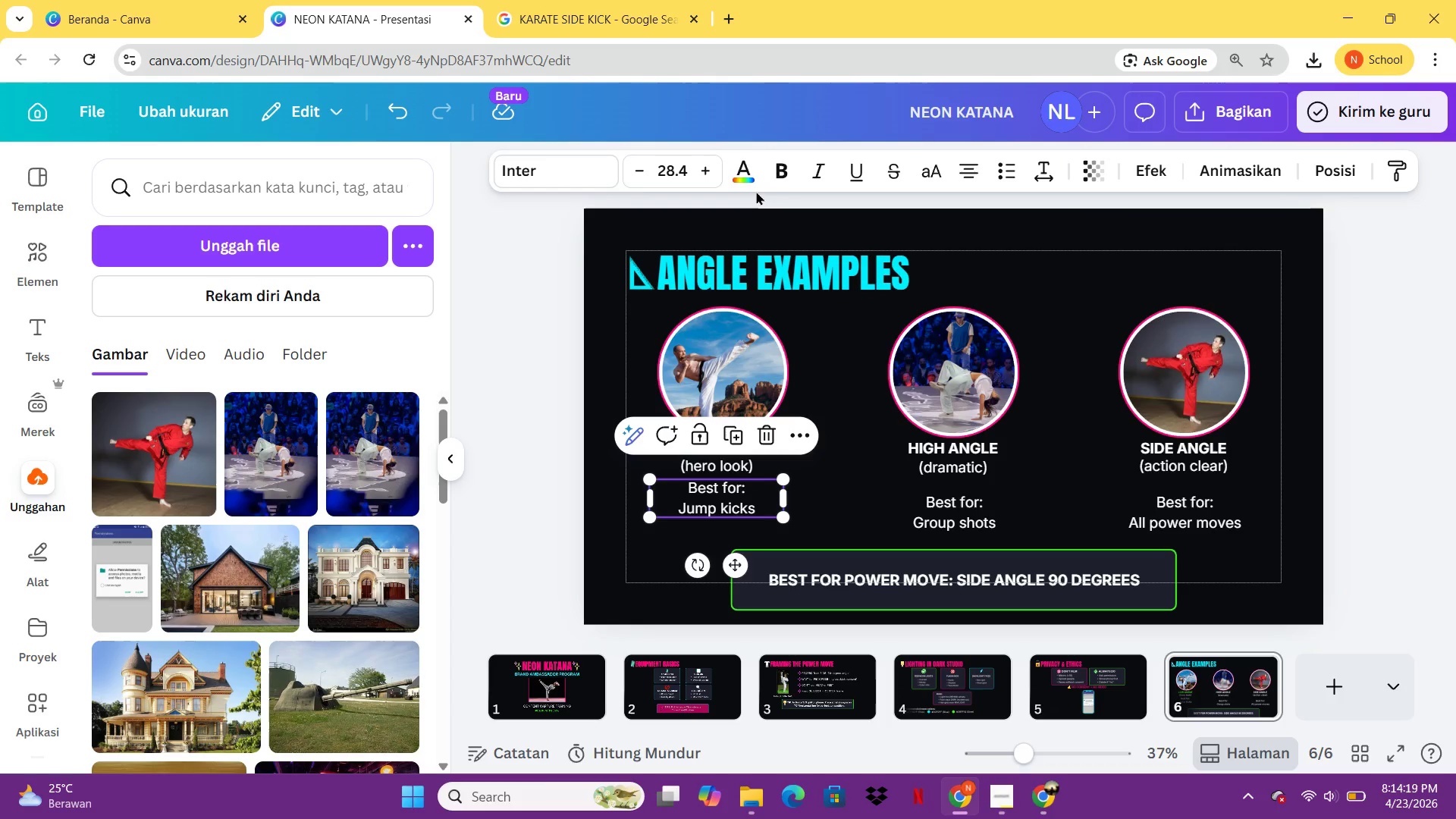 
left_click([786, 174])
 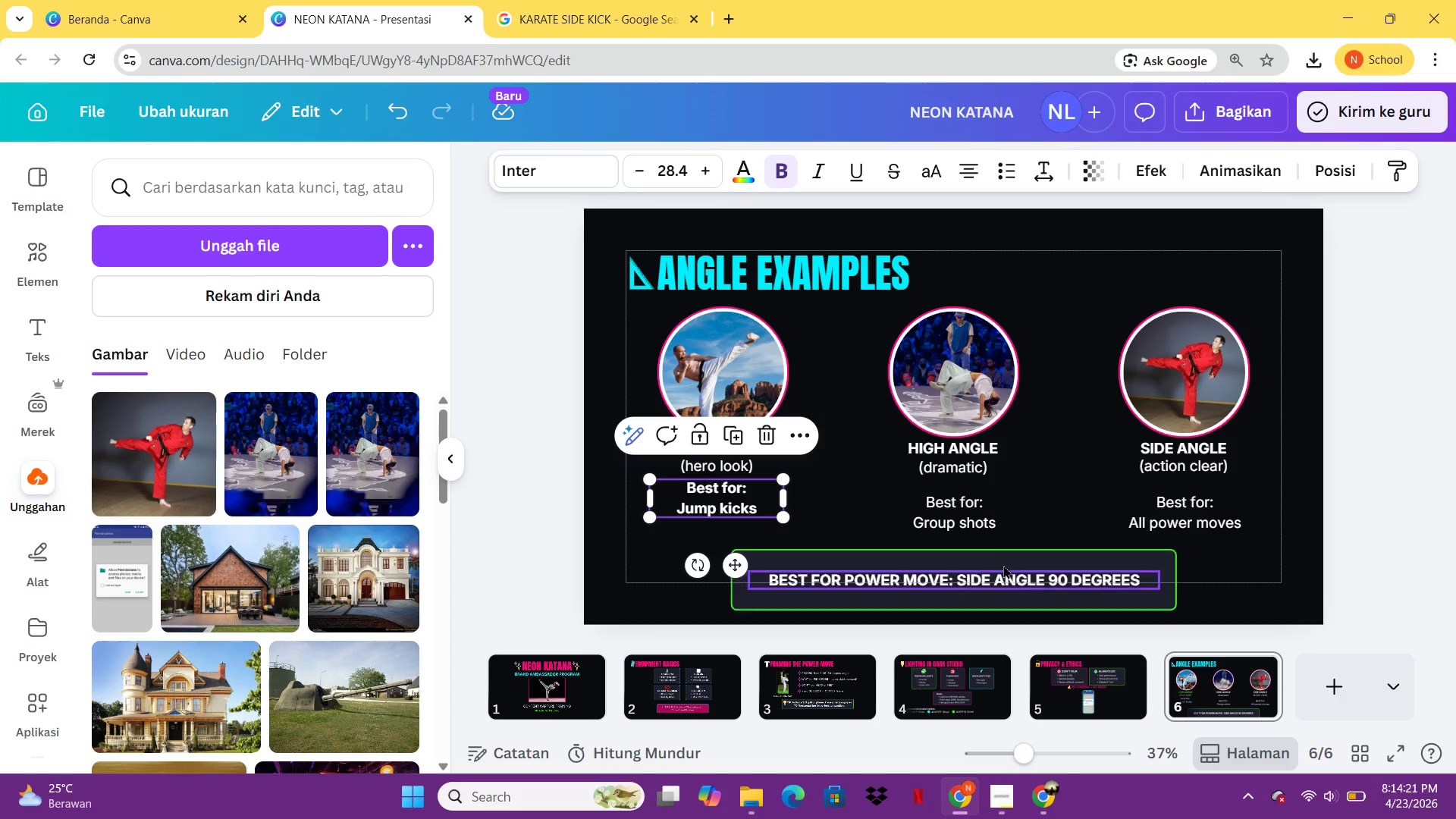 
left_click_drag(start_coordinate=[983, 514], to_coordinate=[983, 502])
 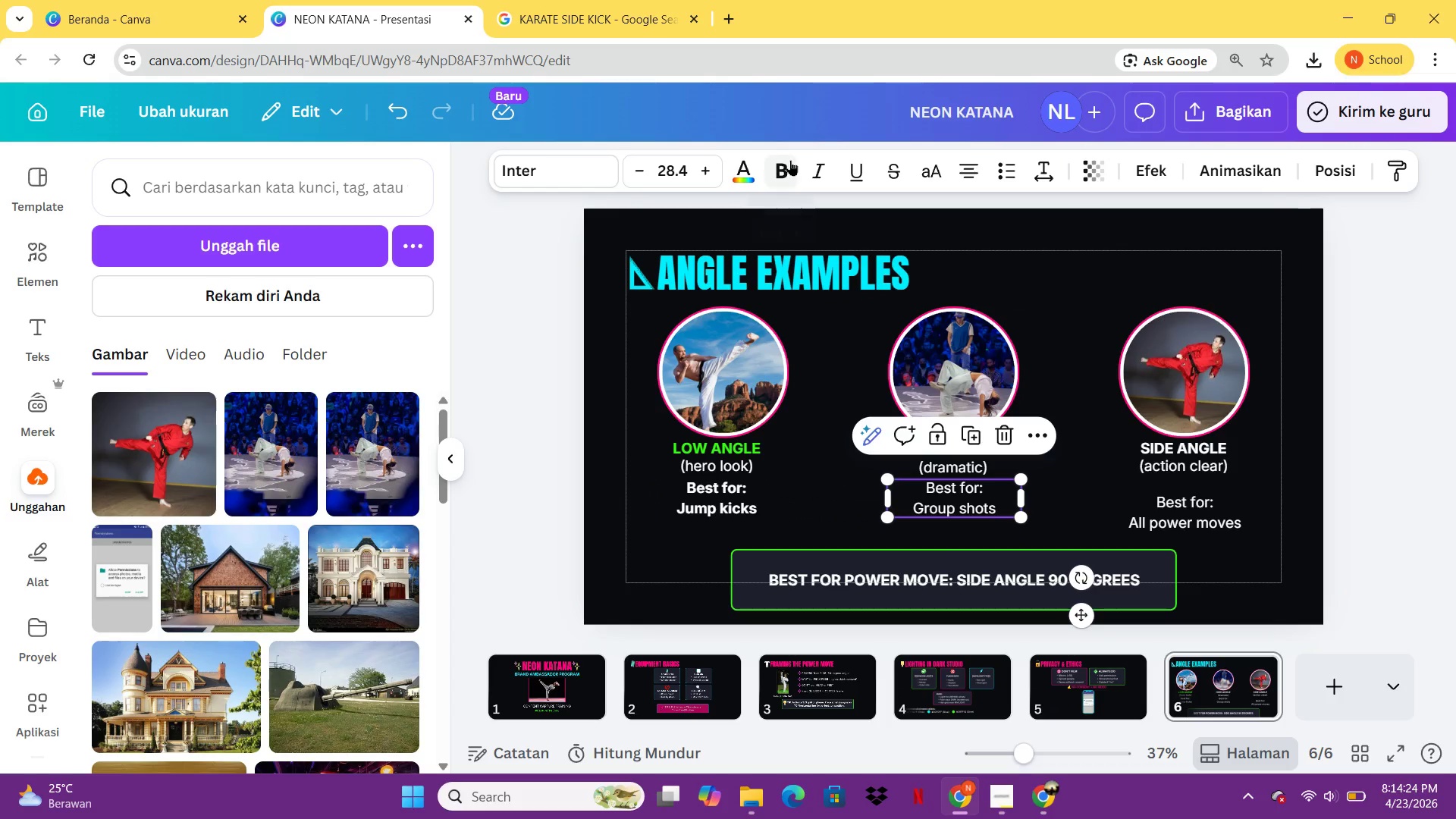 
left_click([790, 160])
 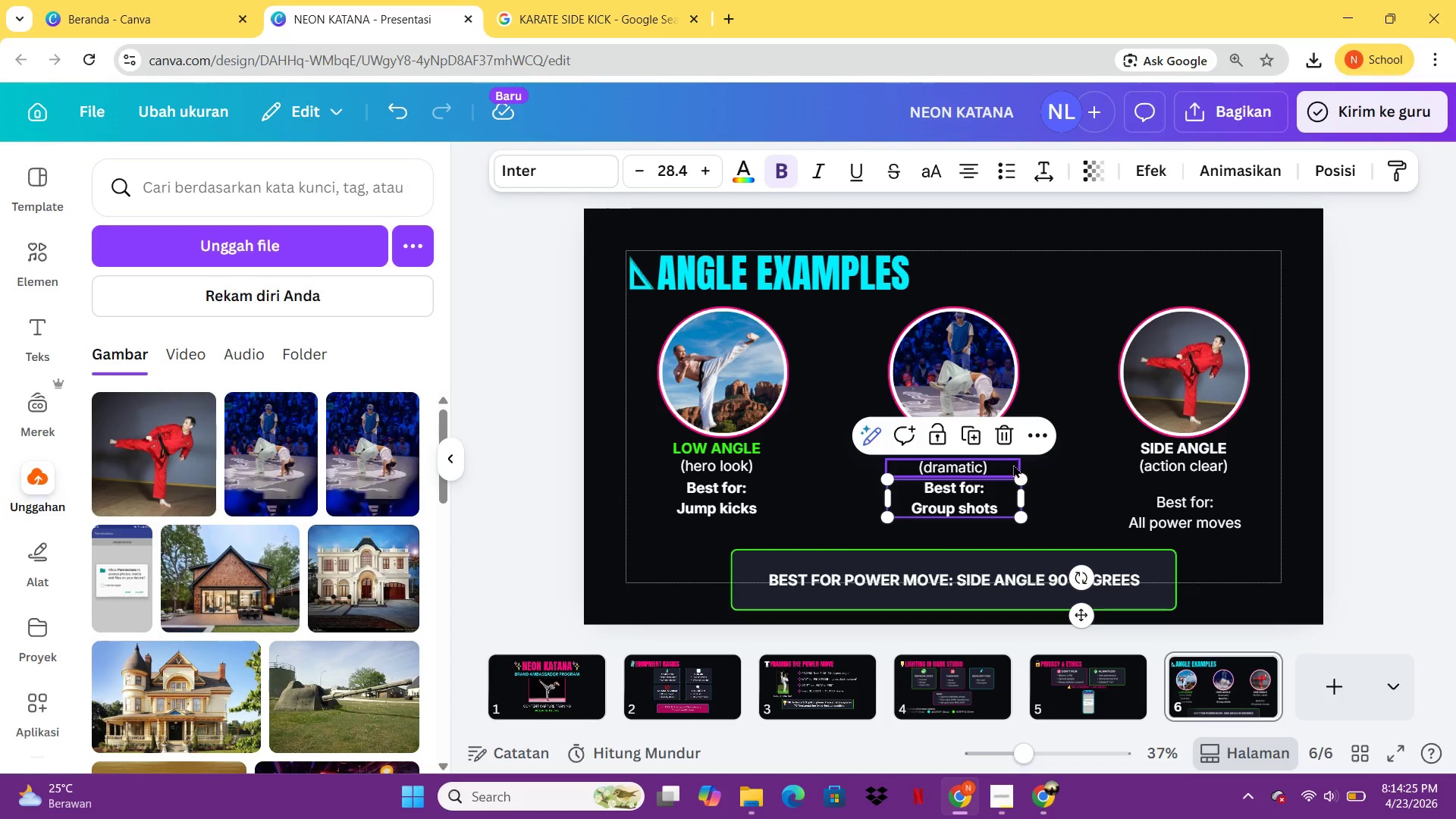 
left_click([1013, 464])
 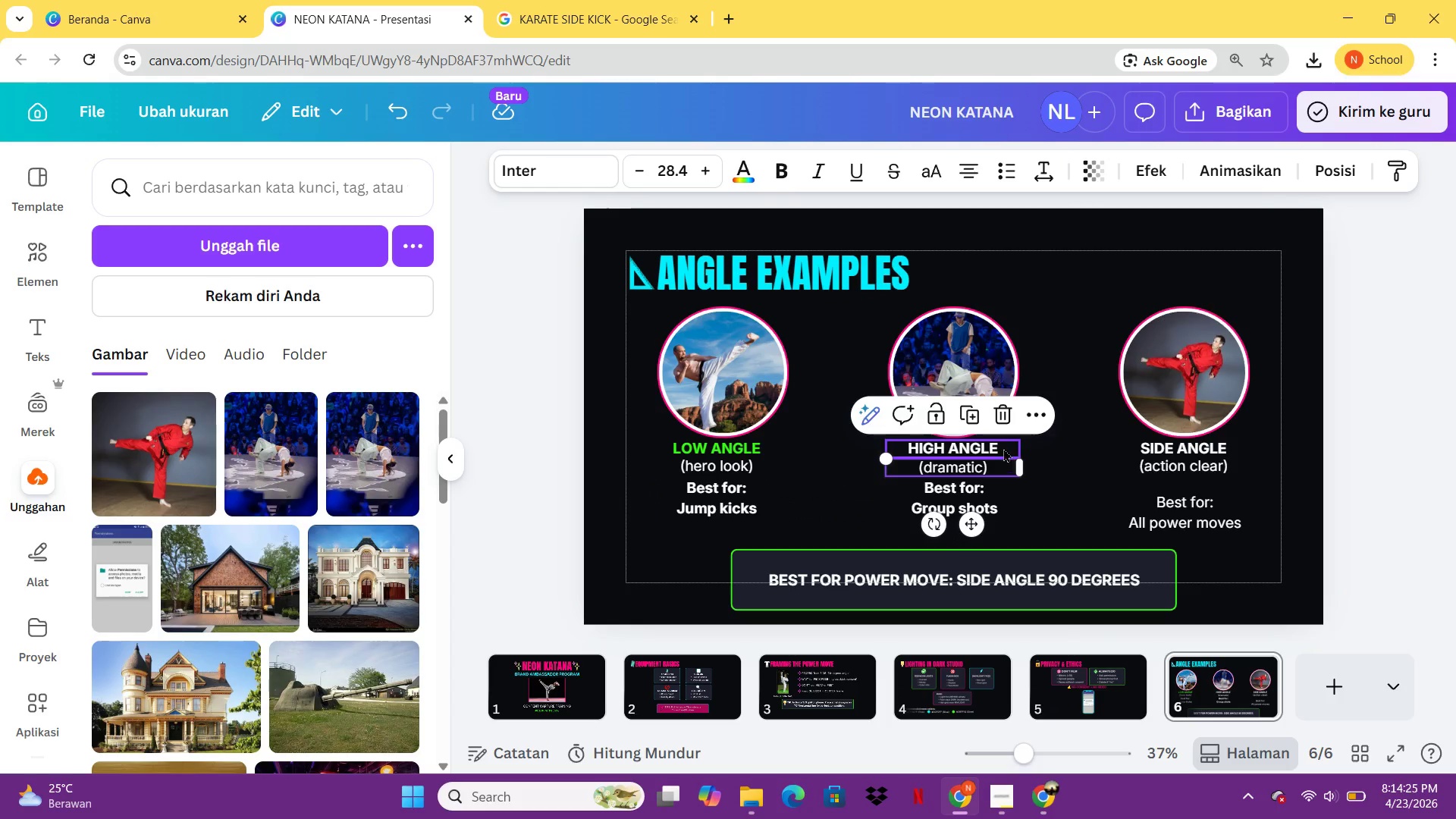 
left_click([1003, 448])
 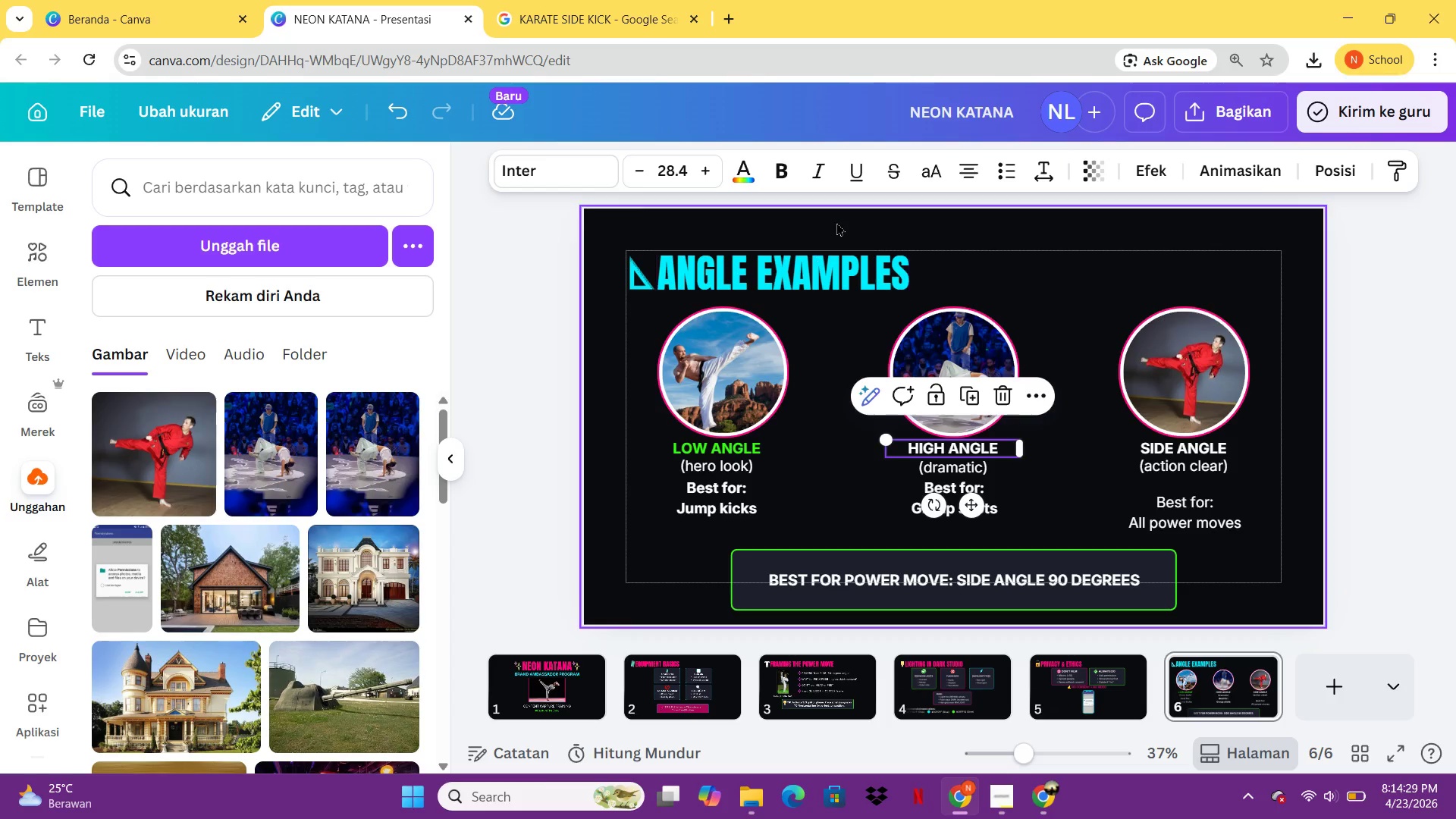 
left_click([739, 180])
 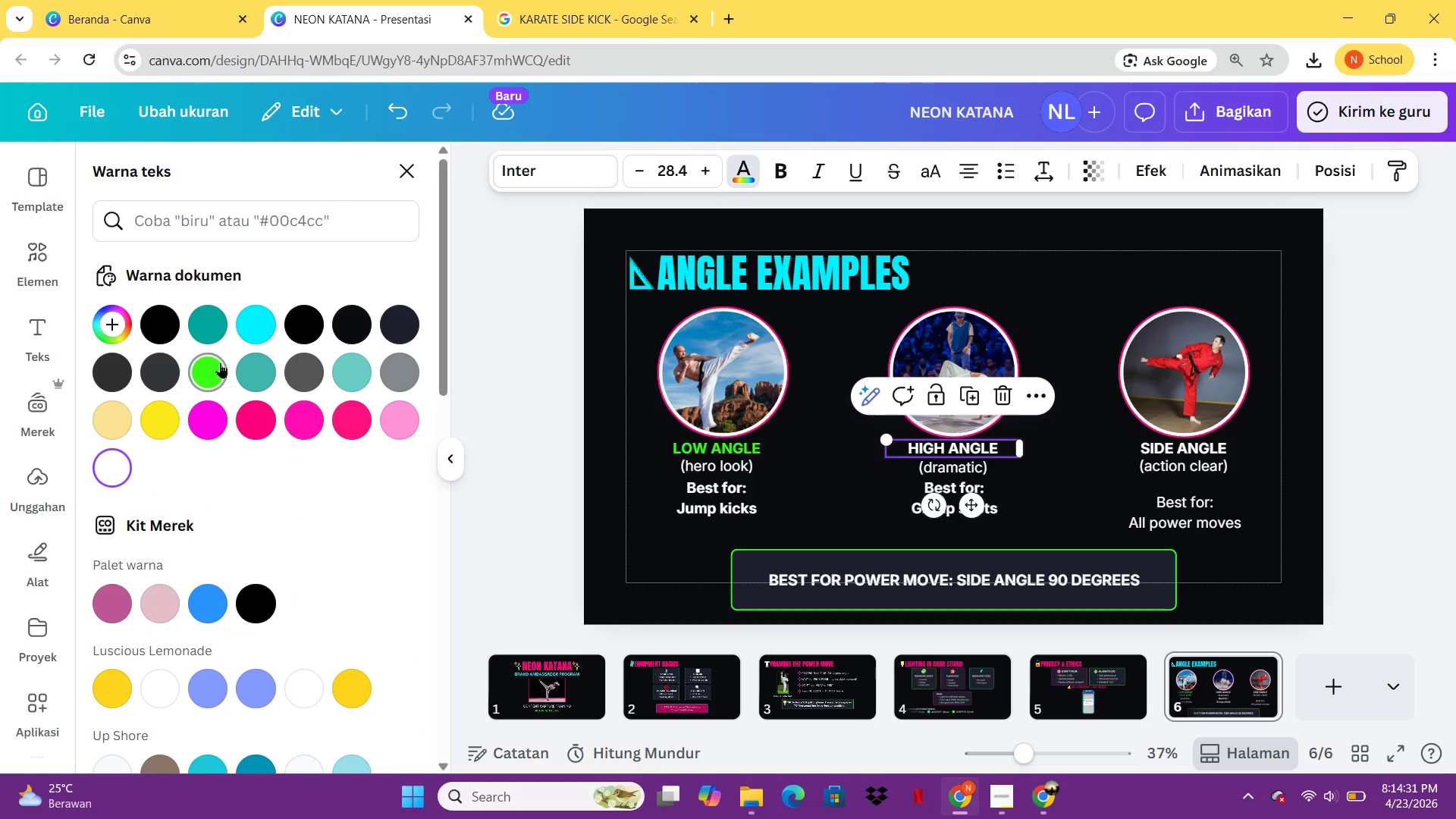 
left_click([220, 362])
 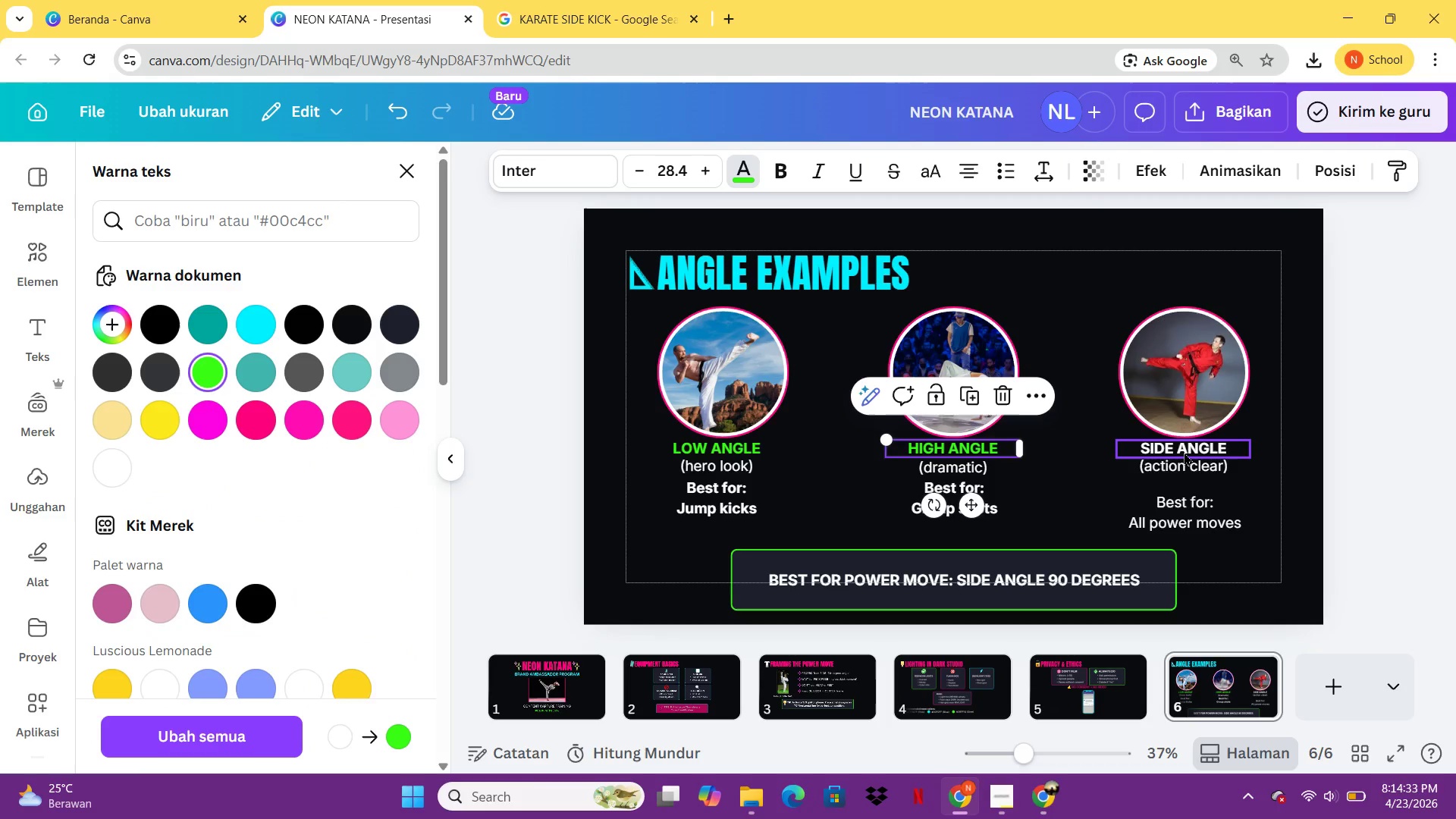 
left_click([1184, 452])
 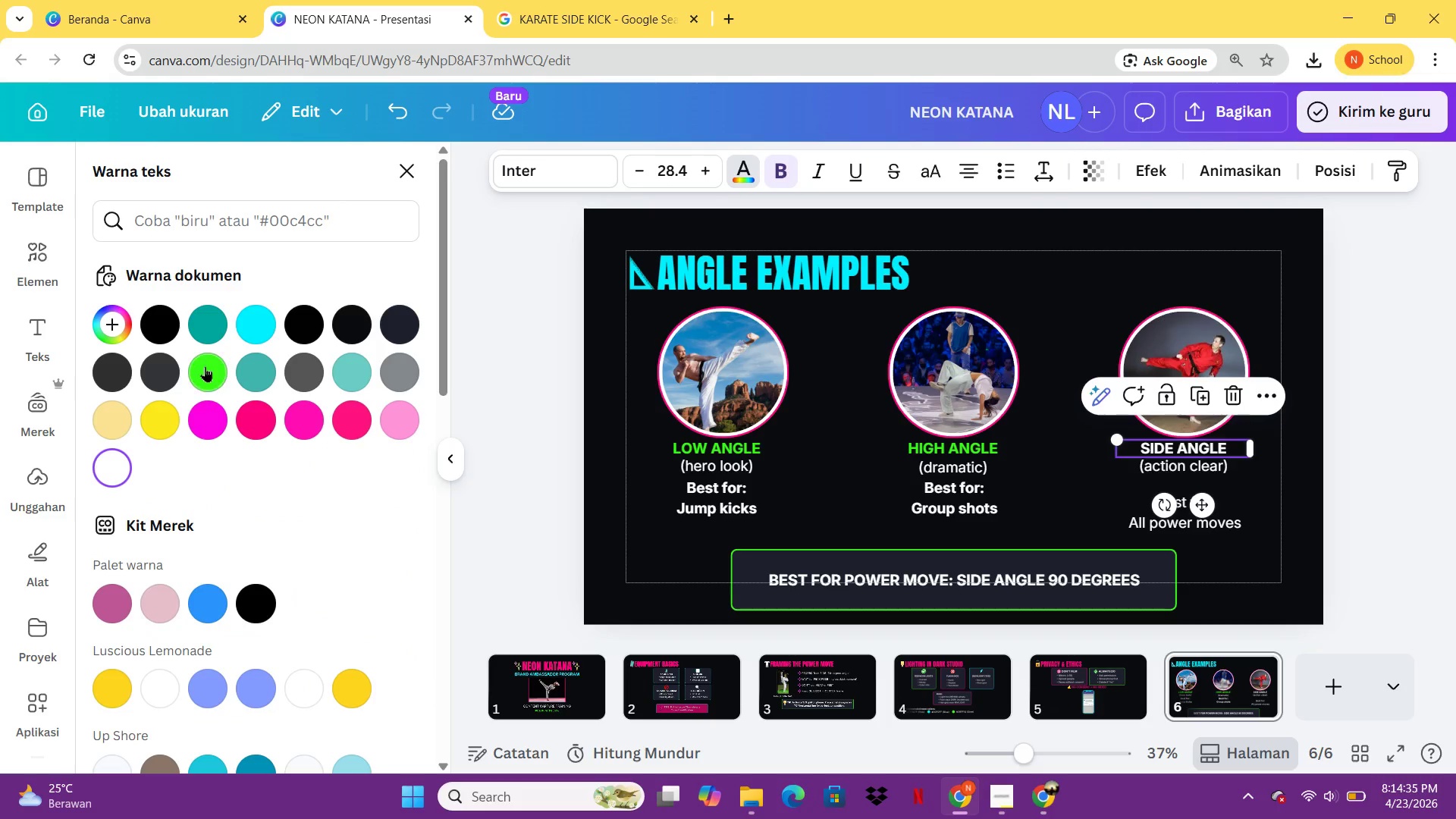 
left_click([206, 368])
 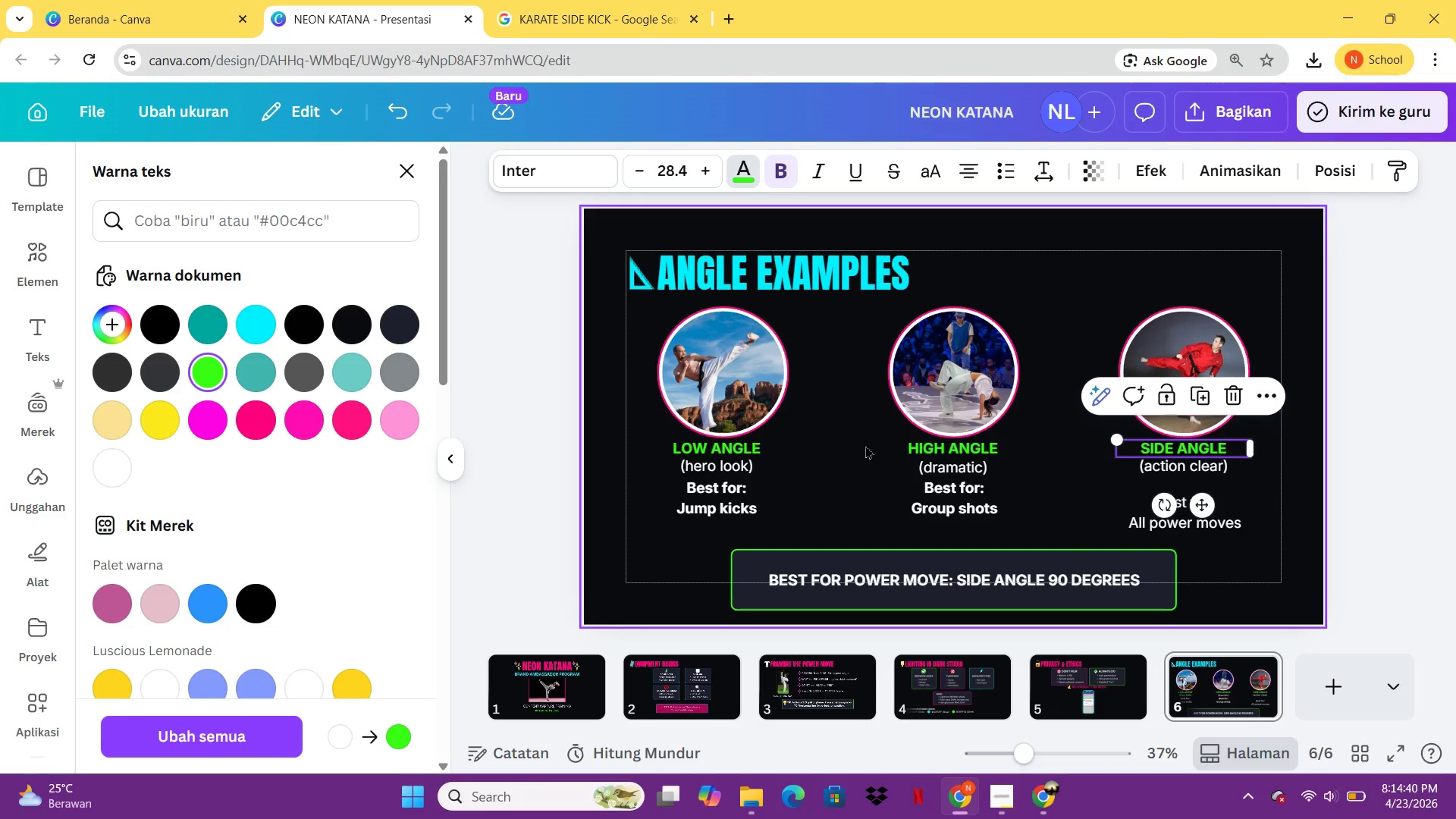 
wait(6.2)
 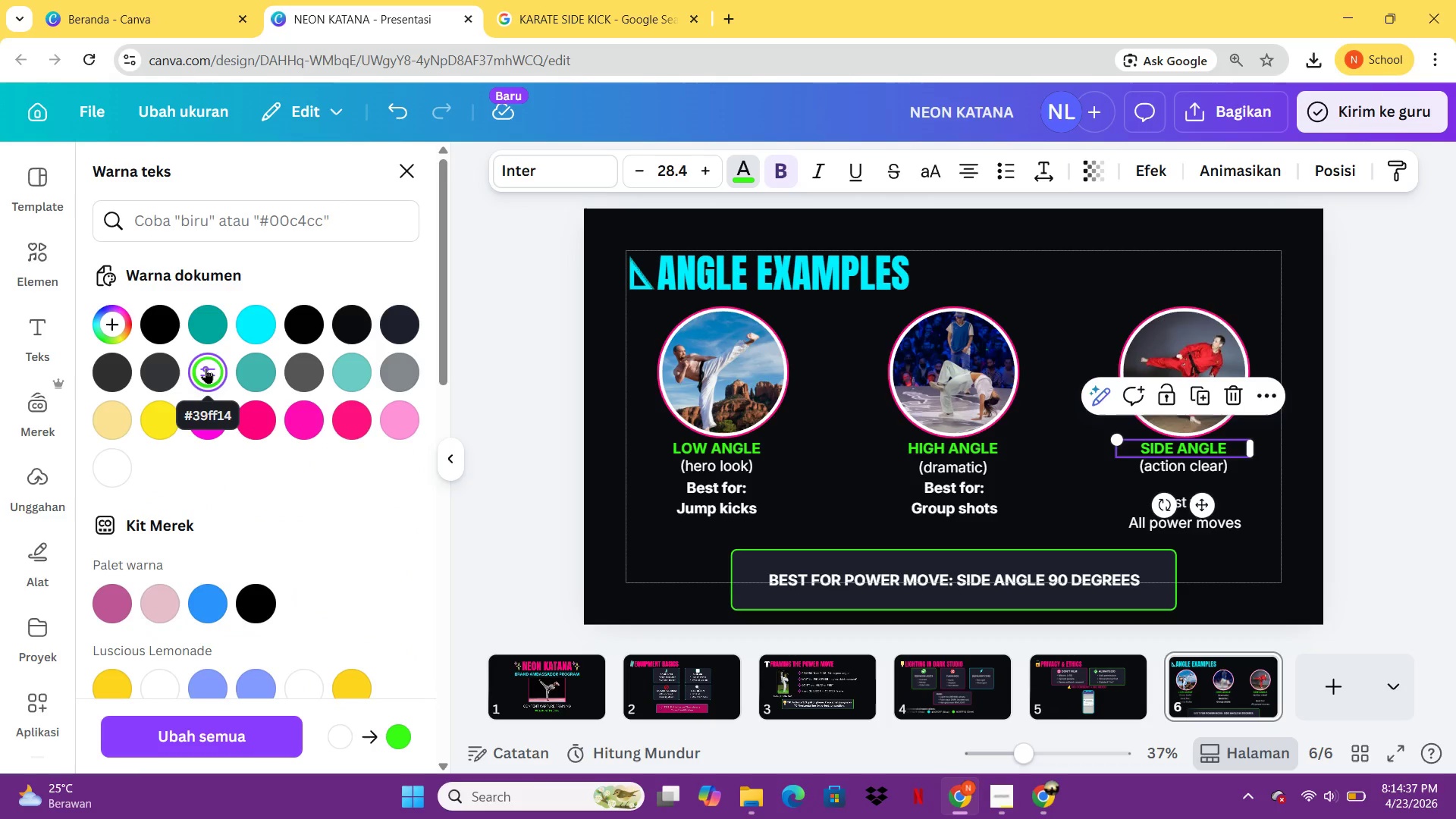 
left_click_drag(start_coordinate=[1166, 526], to_coordinate=[1172, 508])
 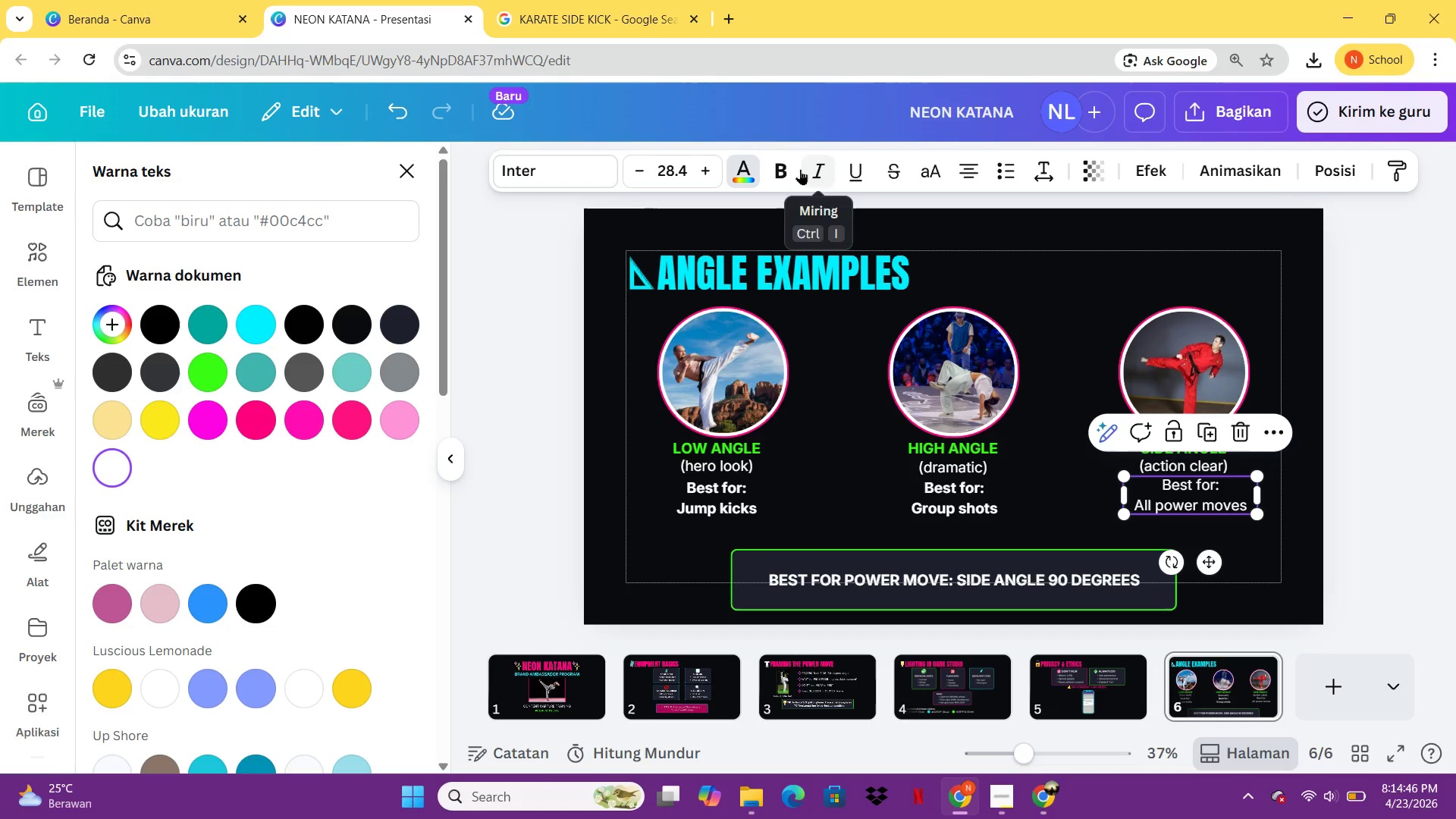 
left_click([792, 172])
 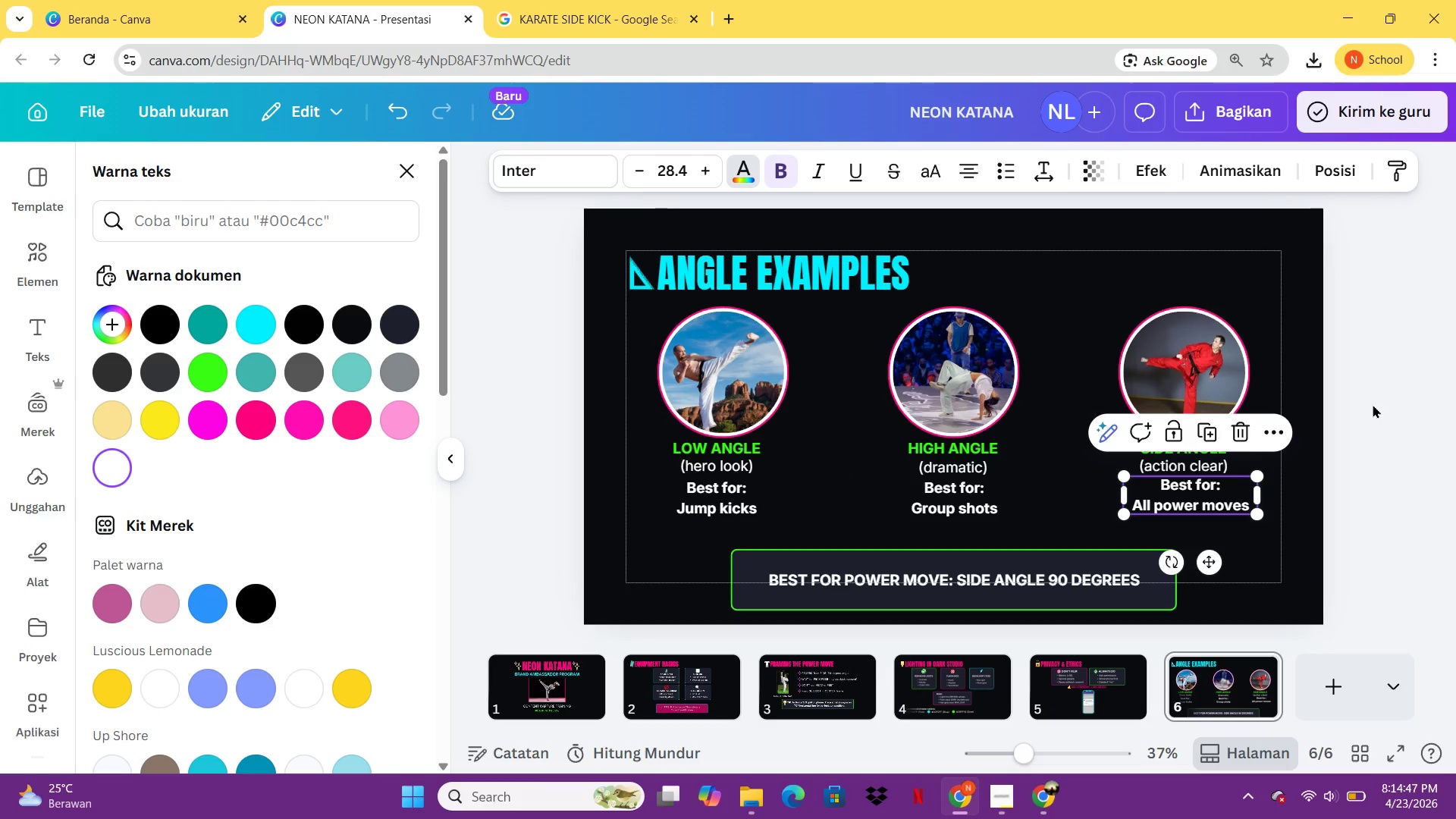 
left_click([1392, 404])
 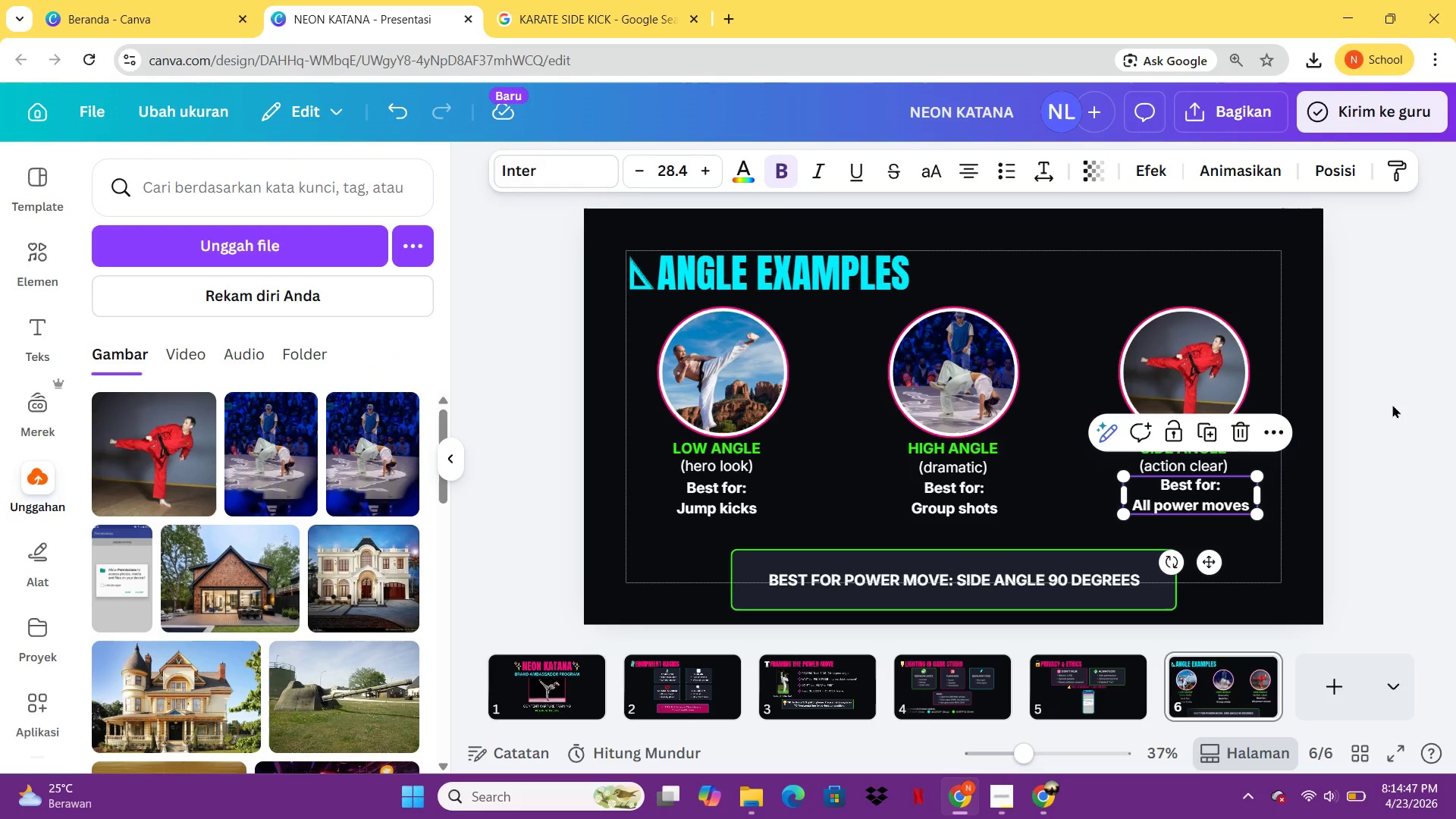 
left_click([1392, 404])
 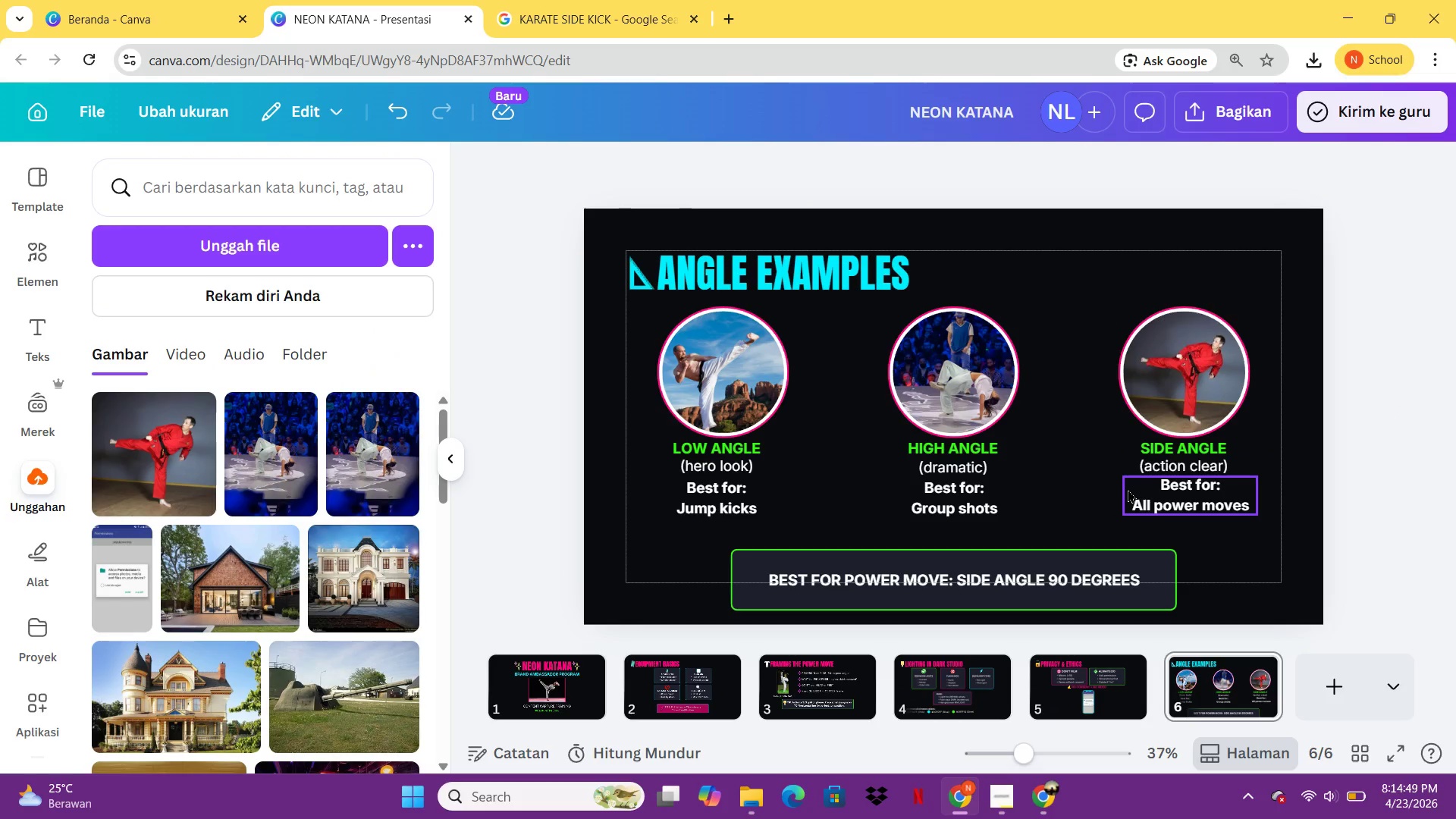 
left_click([1128, 489])
 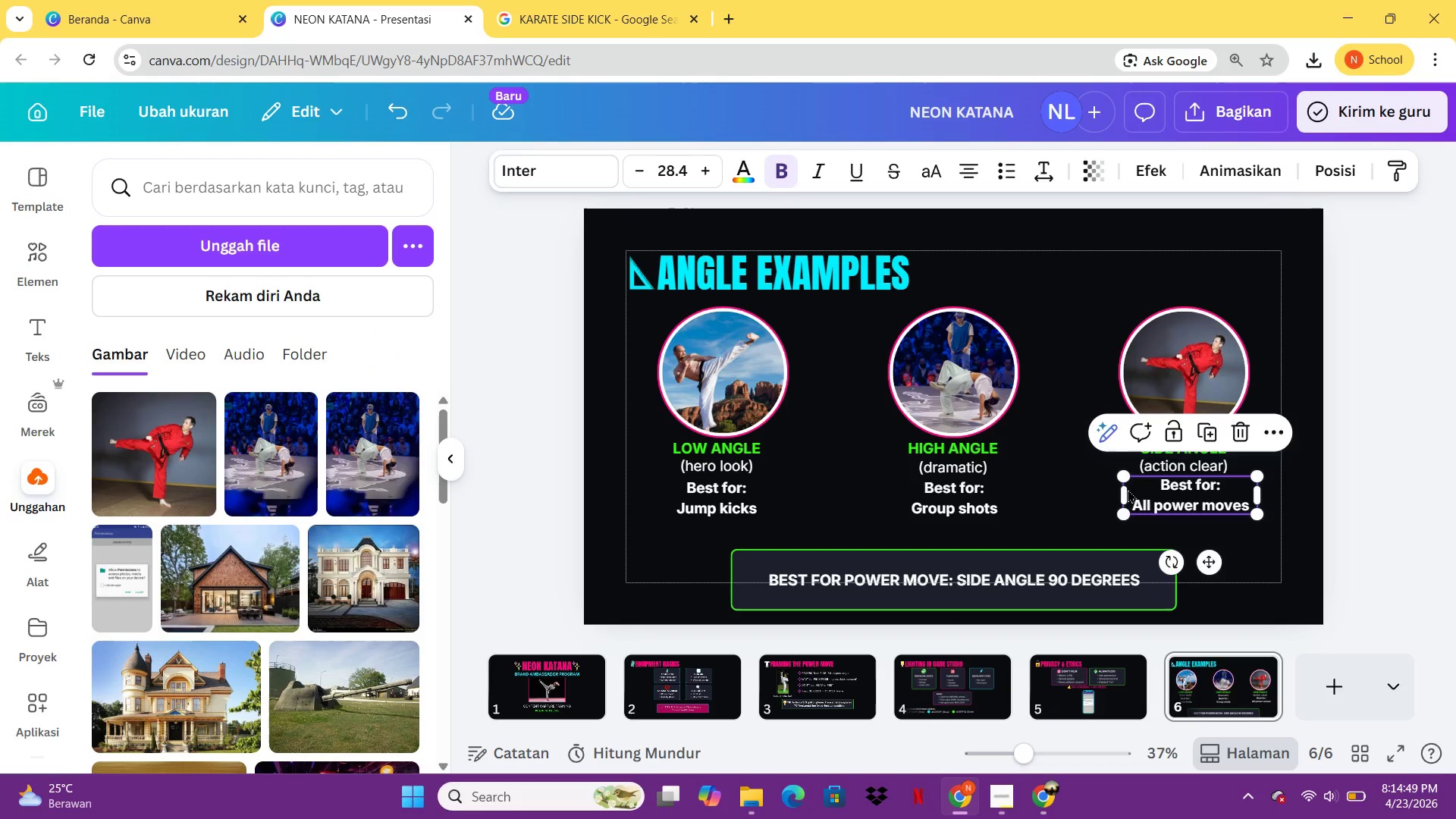 
hold_key(key=ArrowLeft, duration=1.19)
 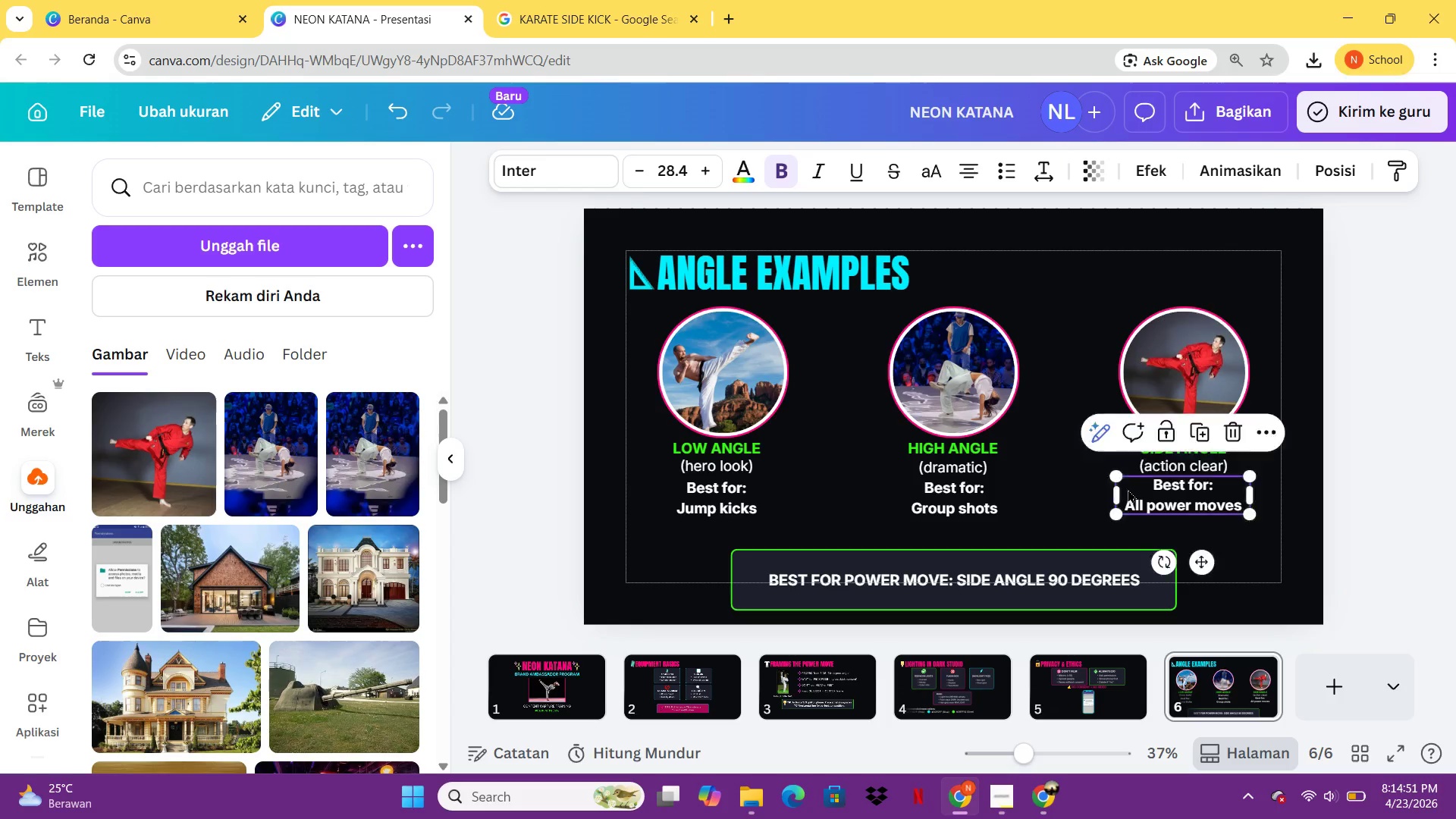 
key(ArrowRight)
 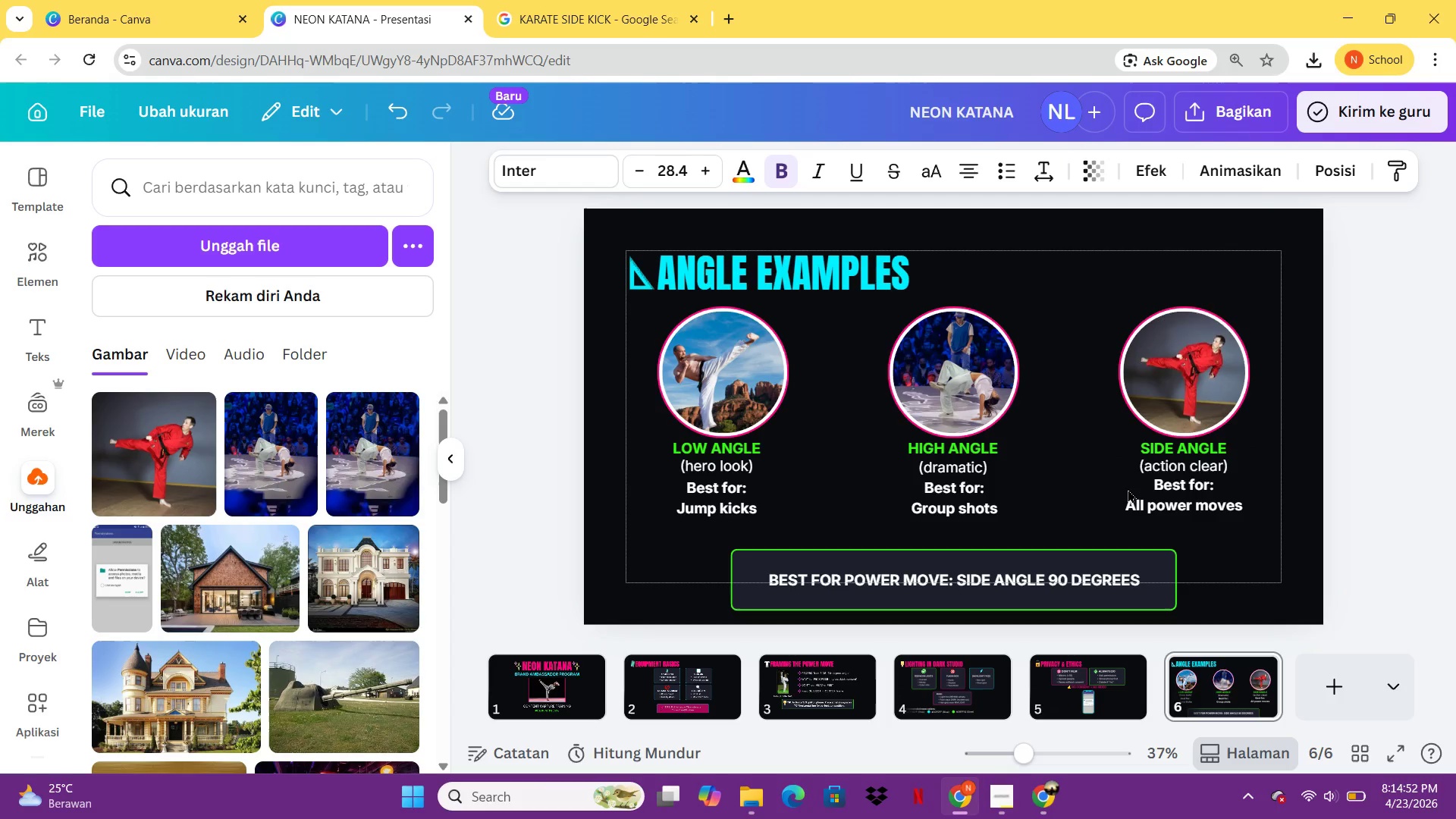 
key(ArrowRight)
 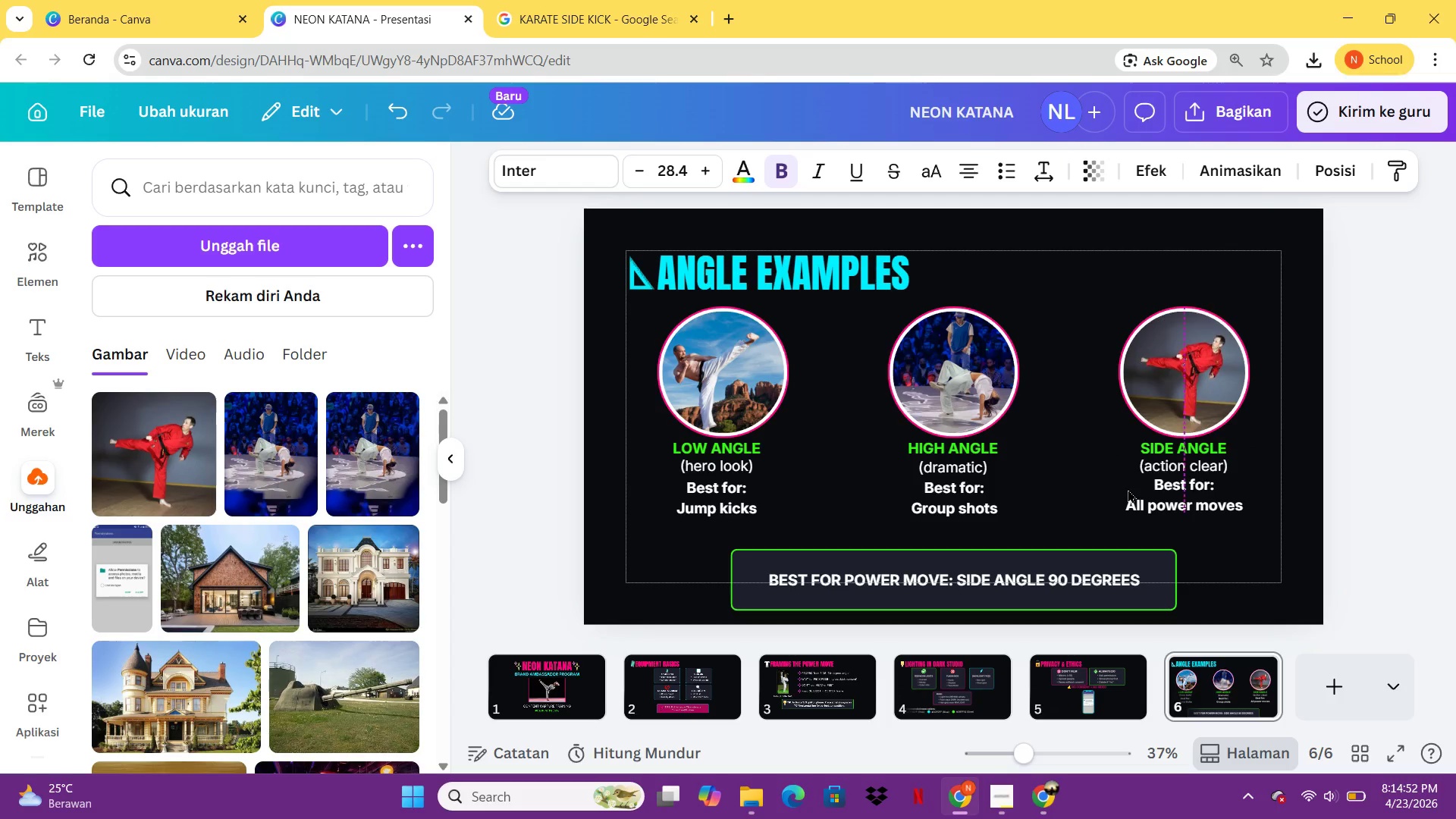 
key(ArrowRight)
 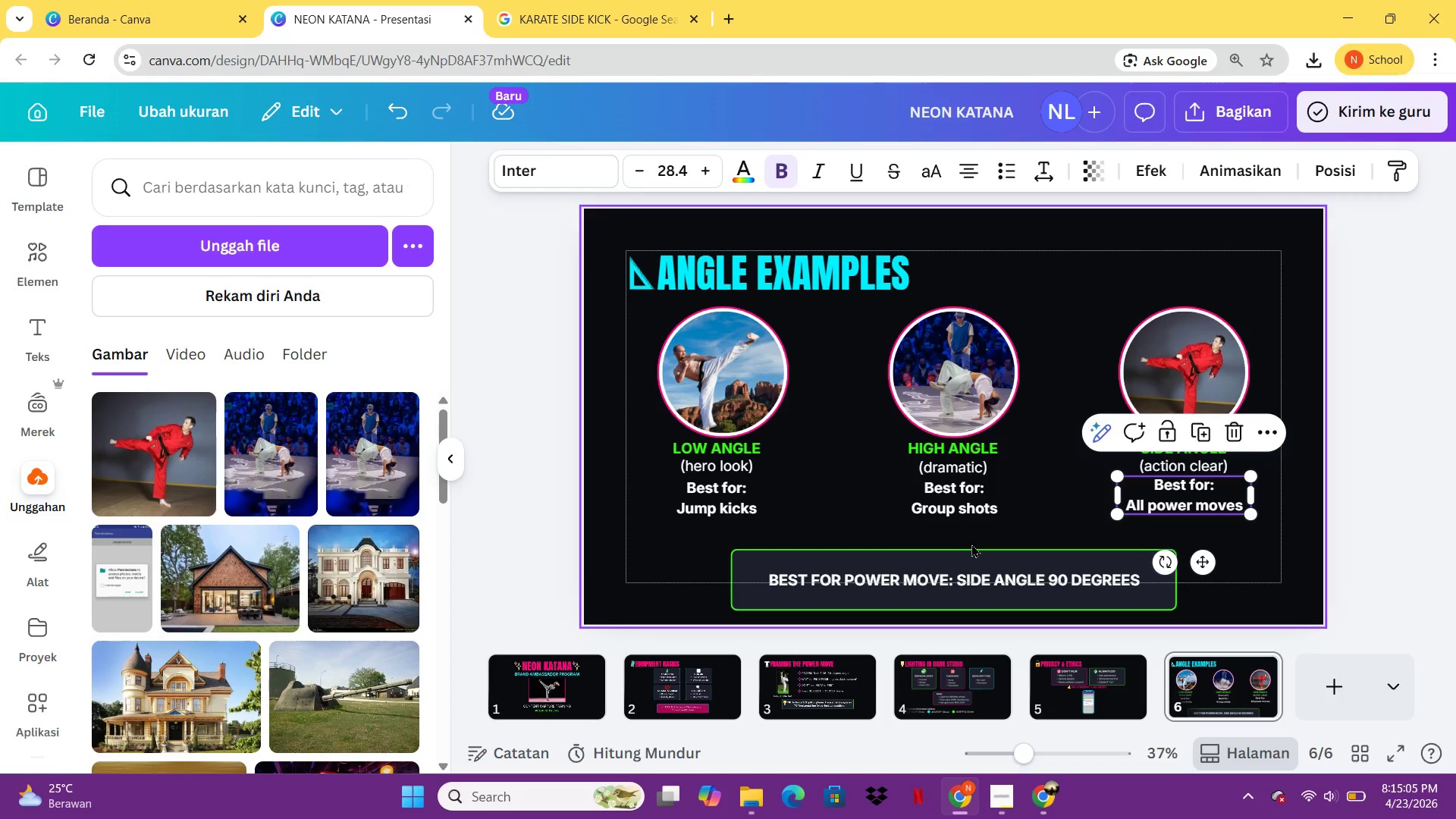 
wait(17.86)
 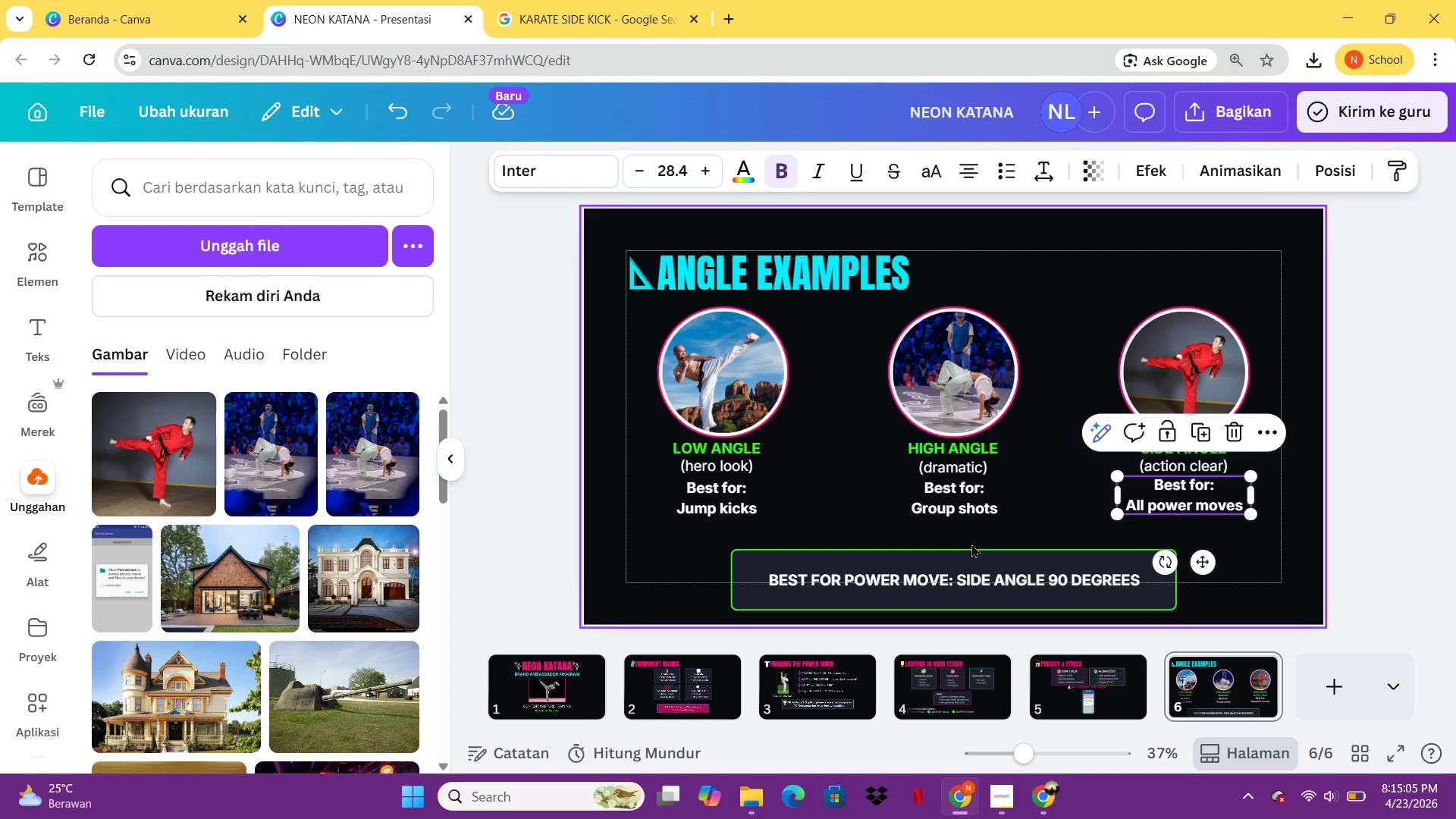 
left_click([868, 560])
 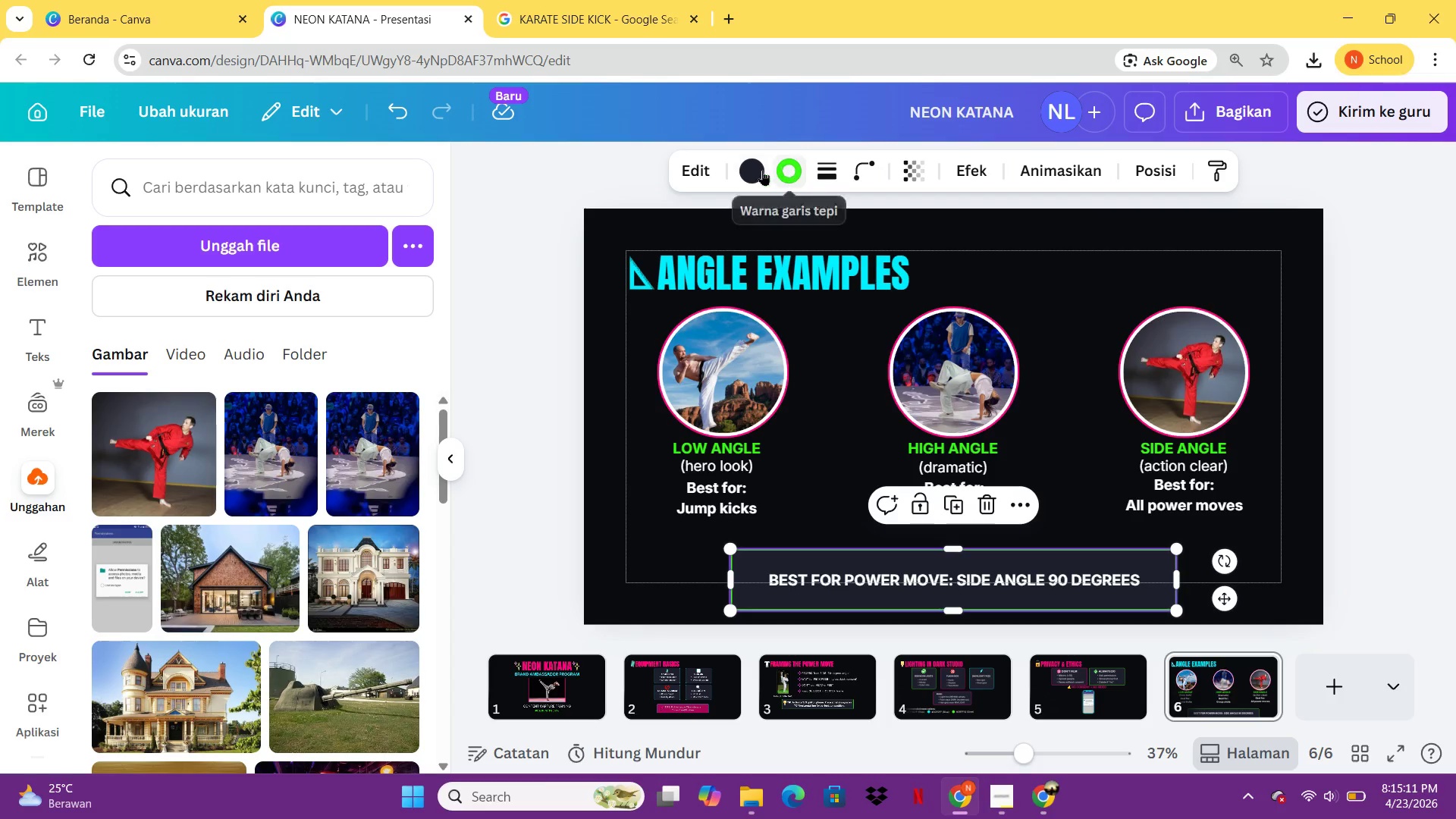 
left_click([761, 170])
 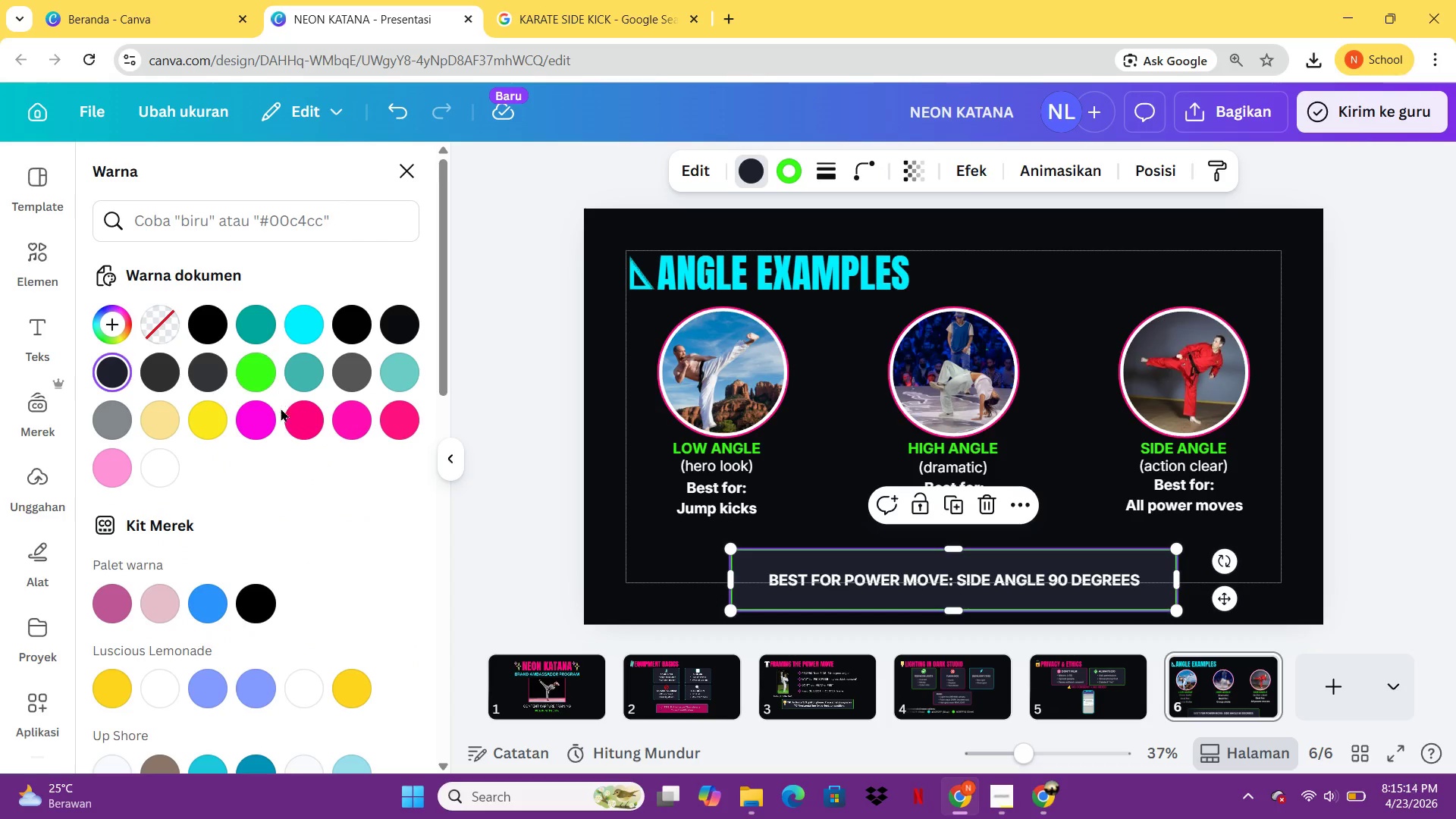 
left_click([300, 419])
 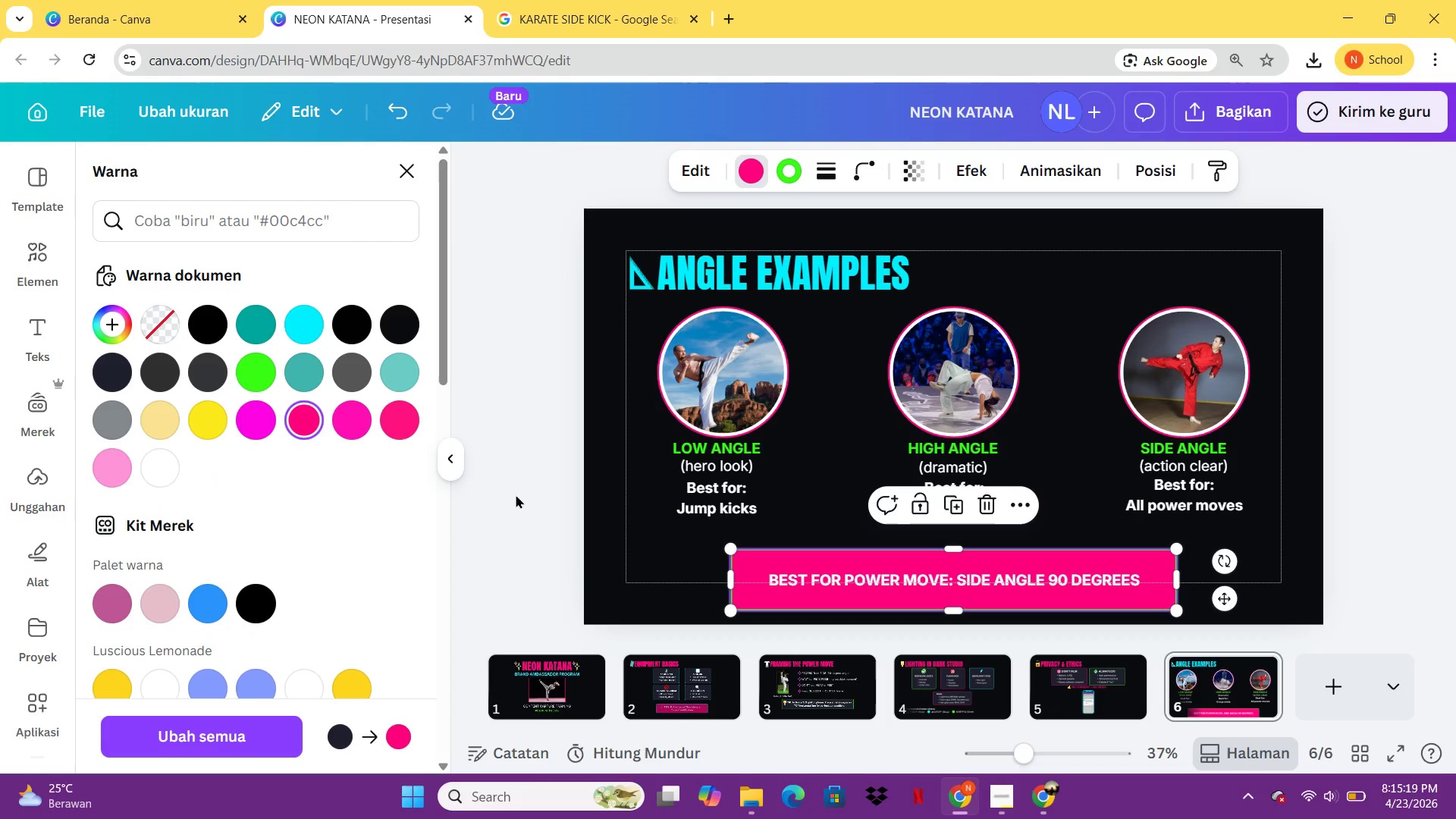 
wait(5.72)
 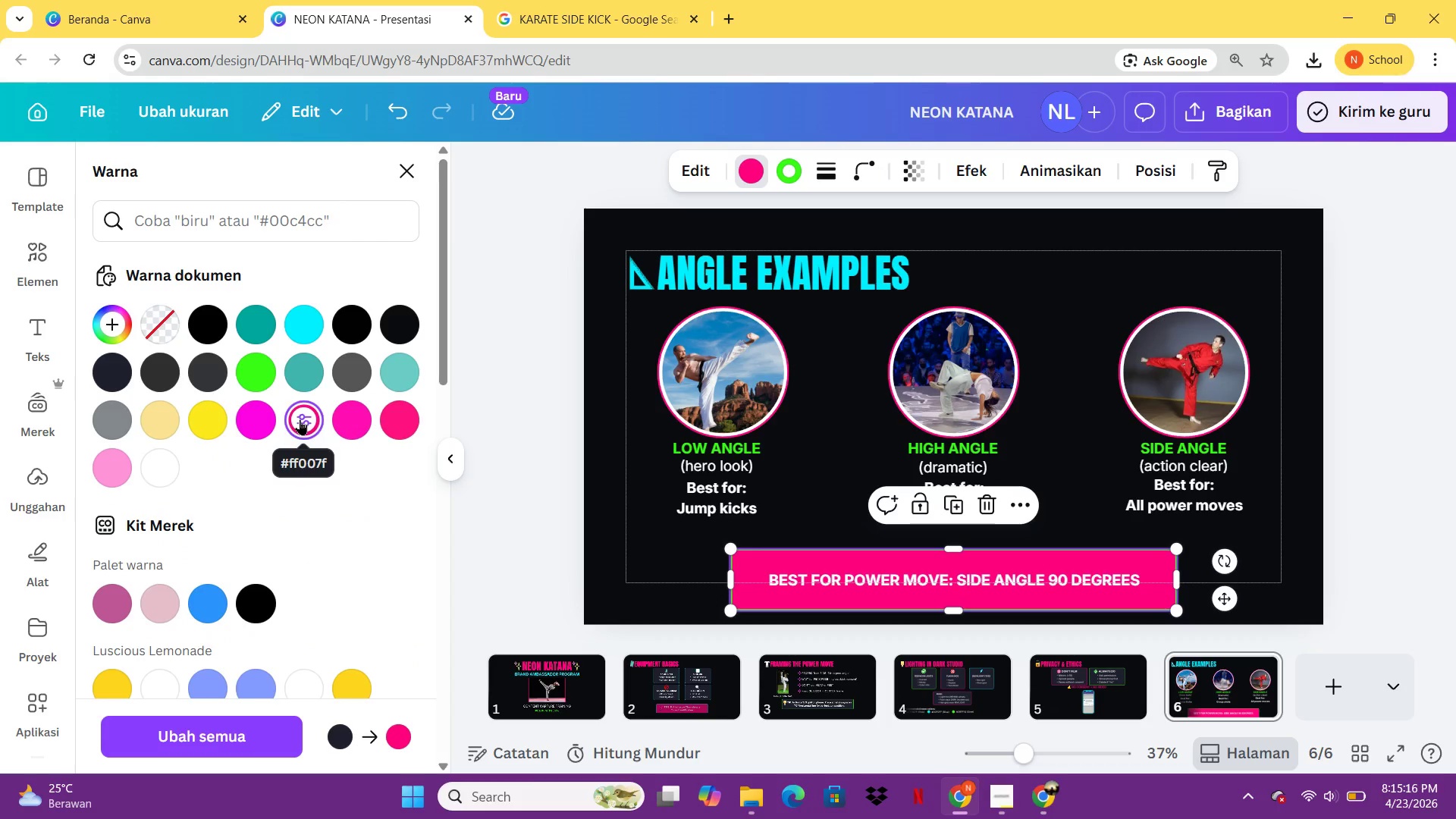 
left_click([775, 180])
 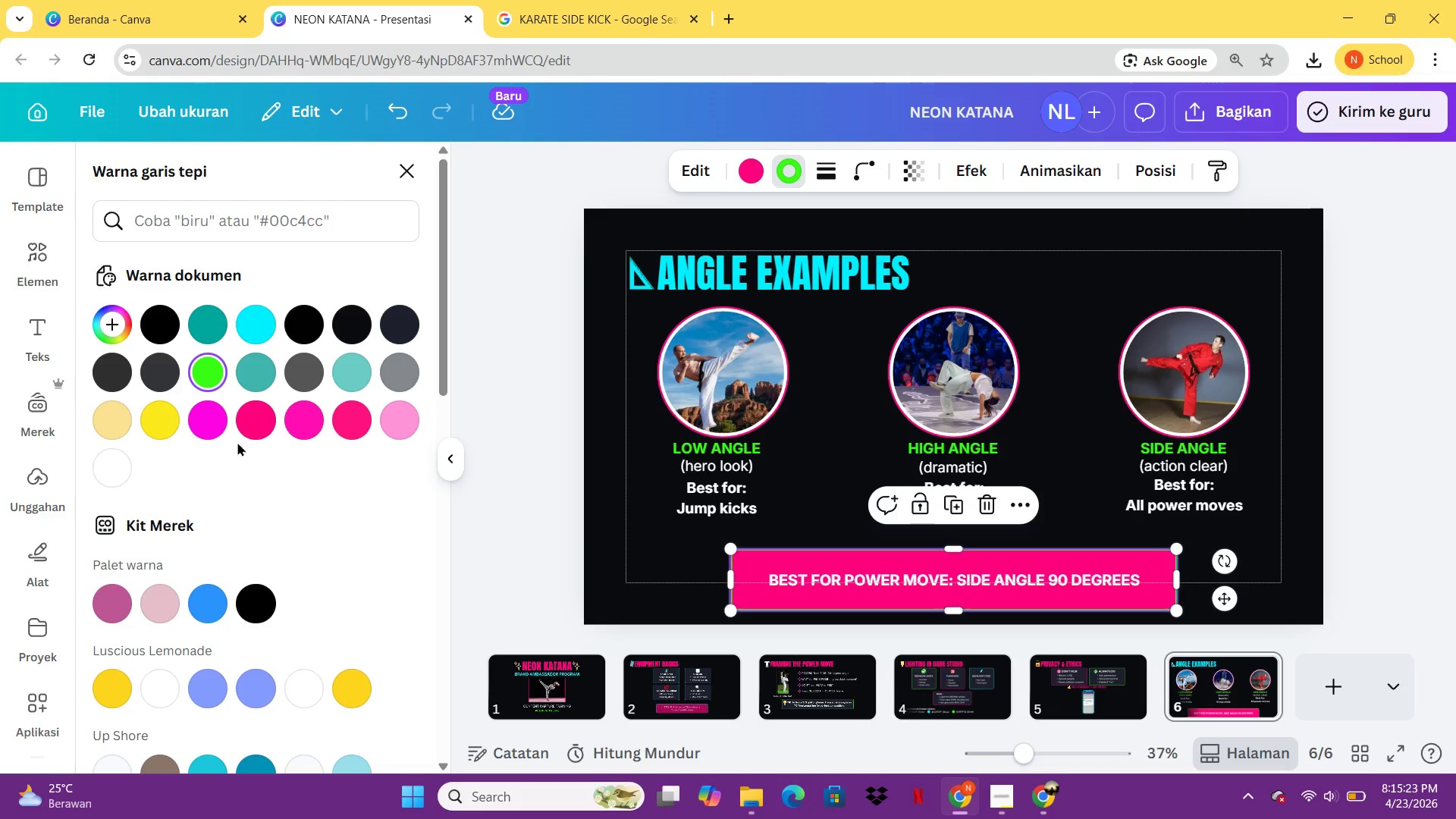 
left_click([248, 431])
 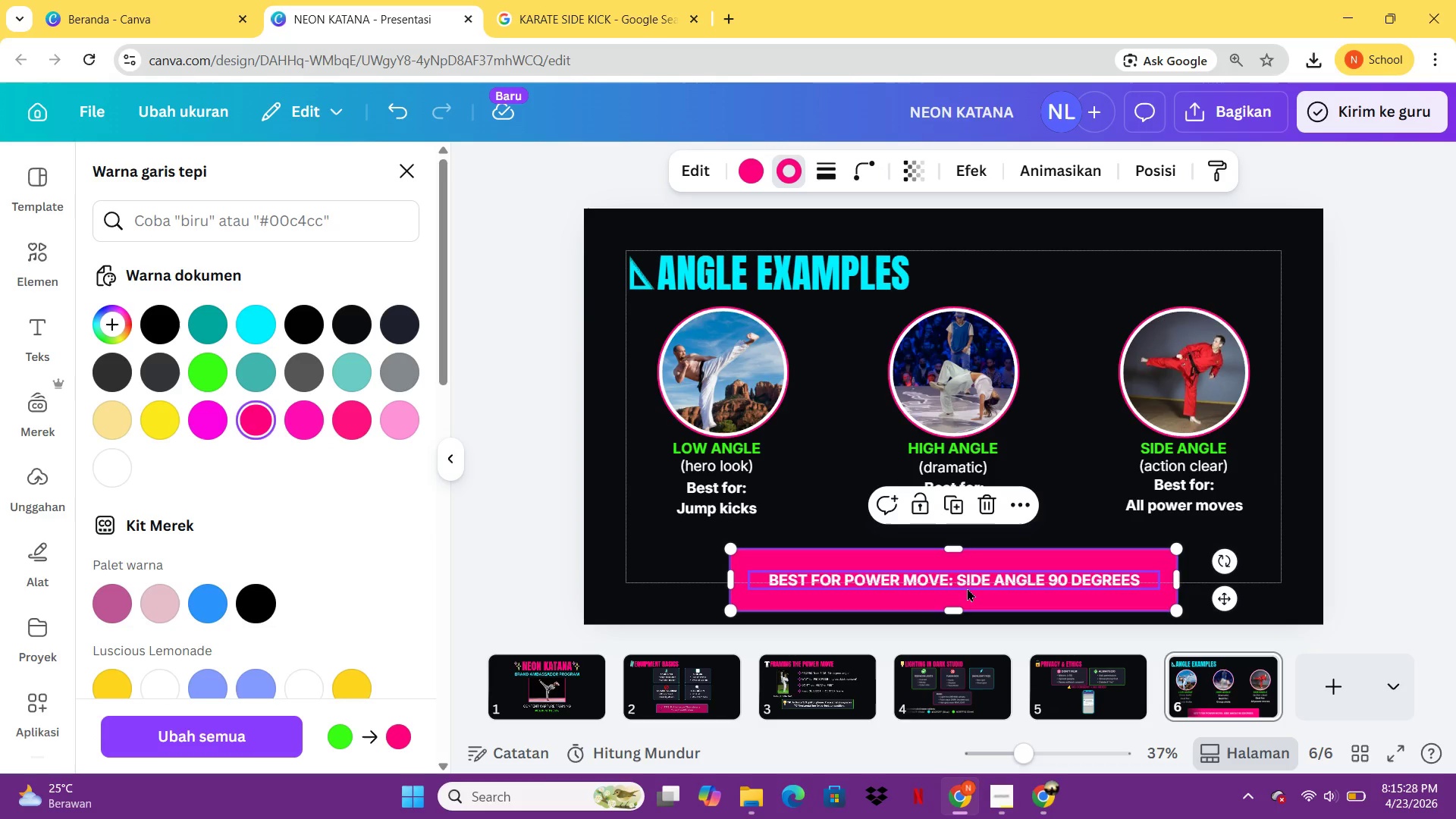 
wait(6.45)
 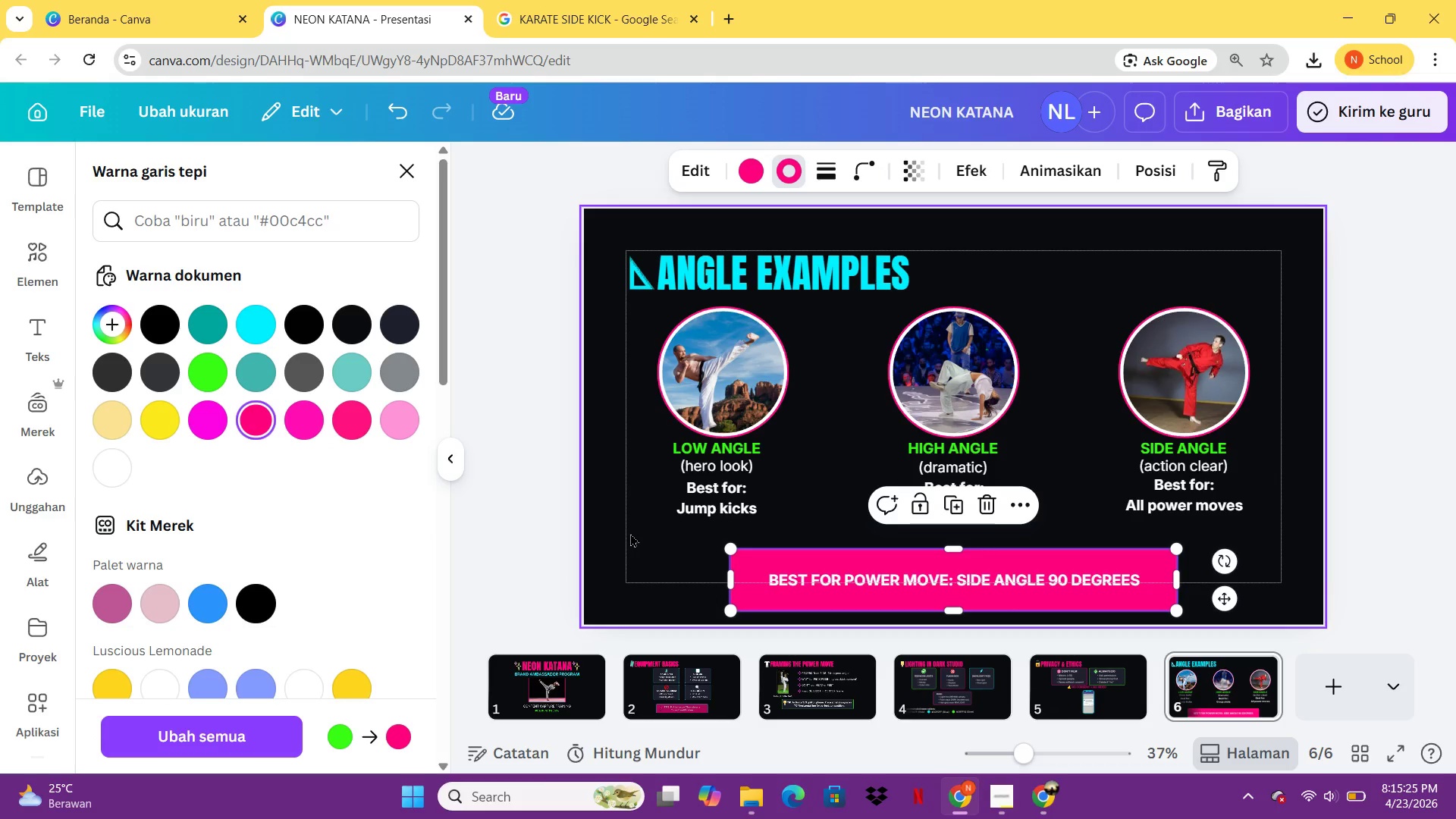 
left_click([967, 588])
 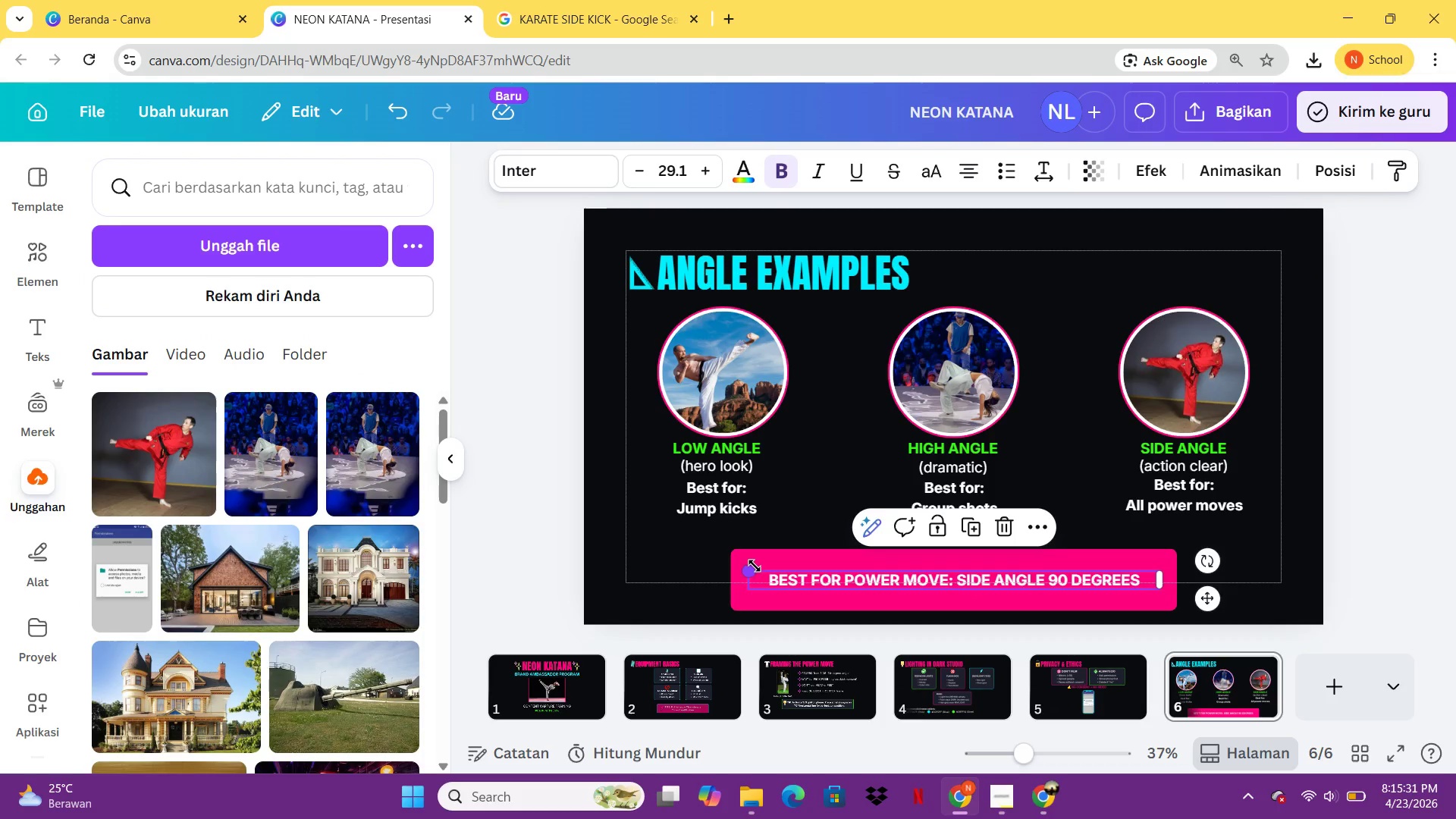 
left_click_drag(start_coordinate=[752, 570], to_coordinate=[732, 561])
 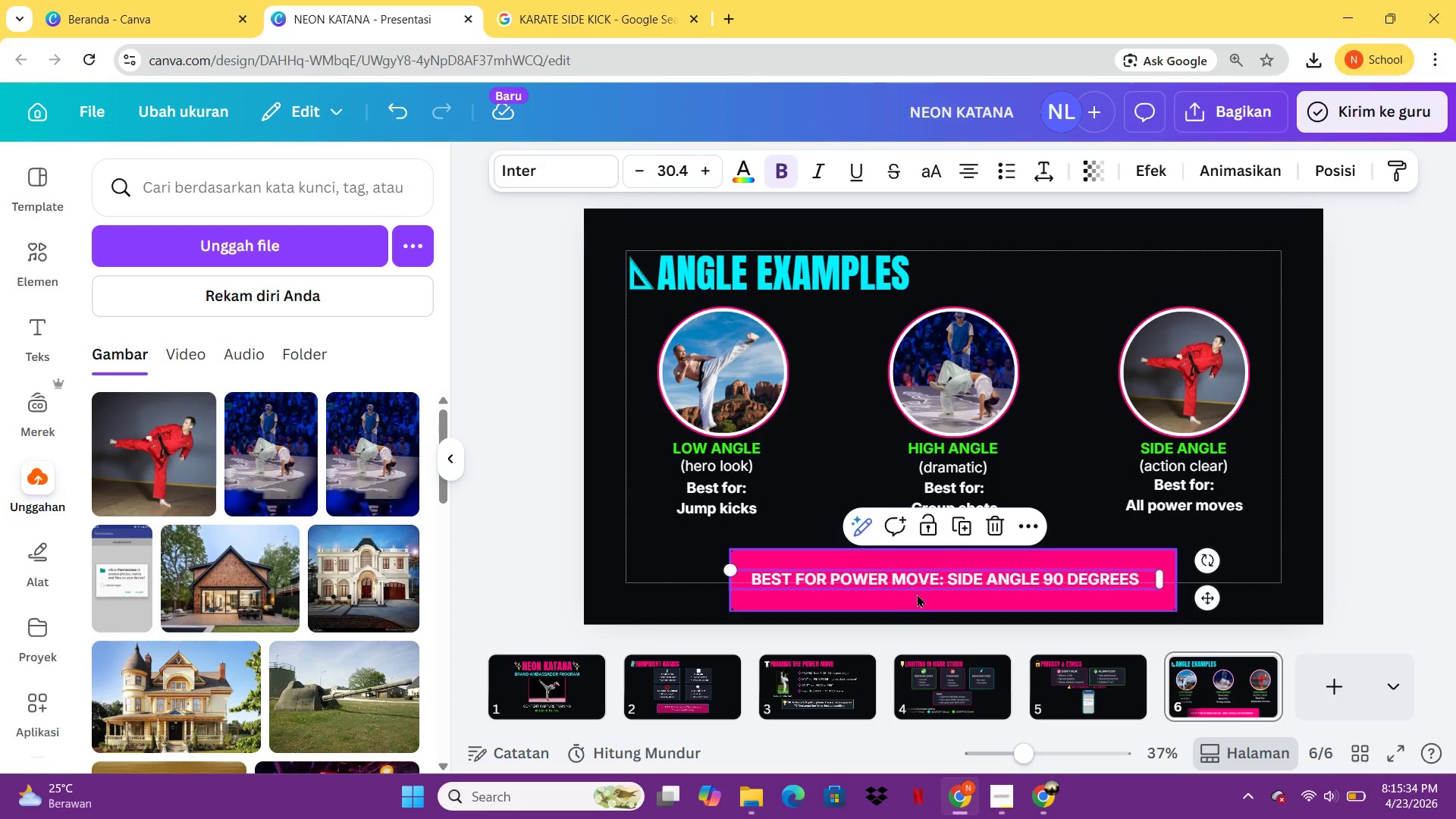 
left_click([917, 594])
 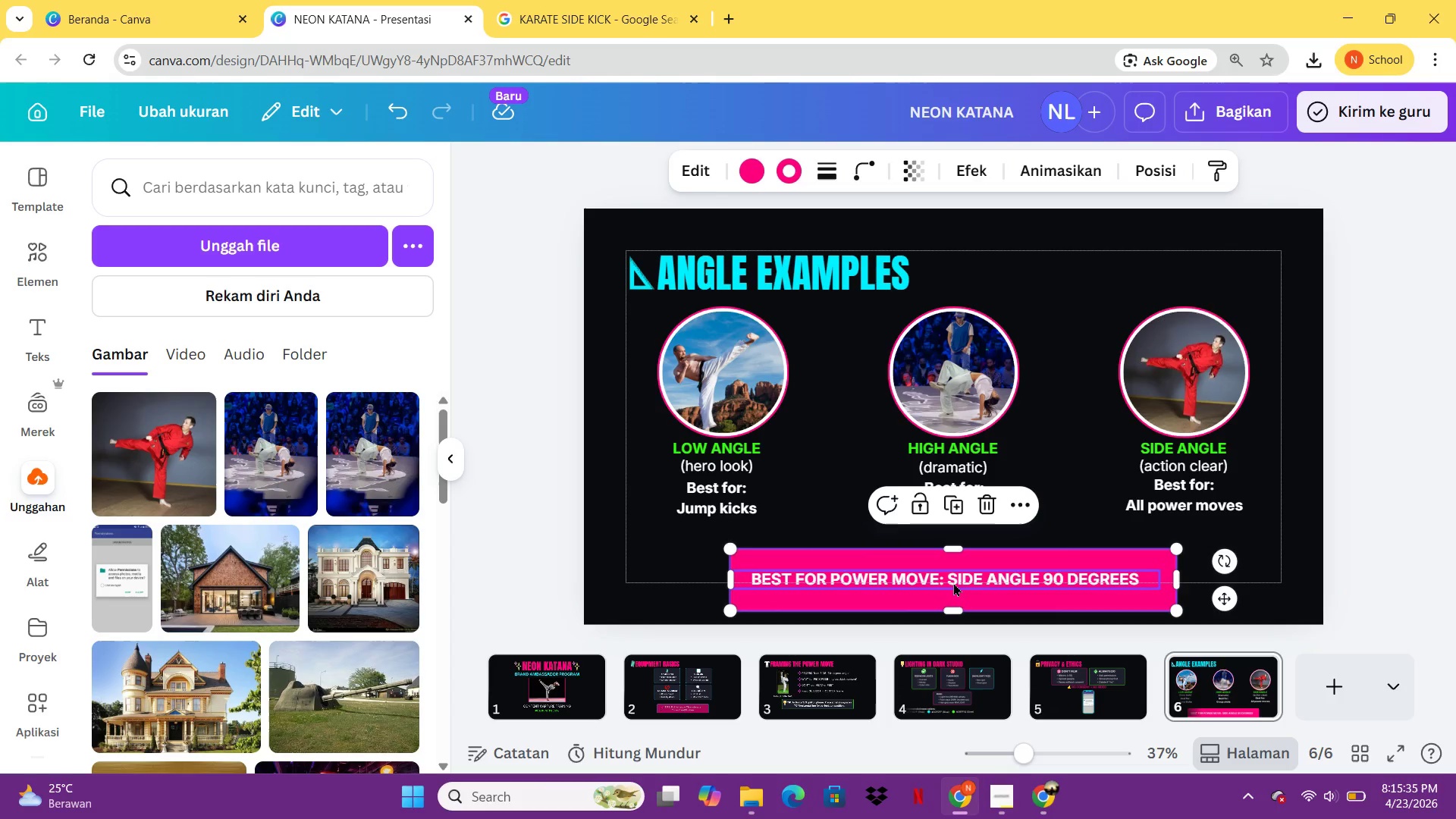 
left_click_drag(start_coordinate=[953, 582], to_coordinate=[966, 581])
 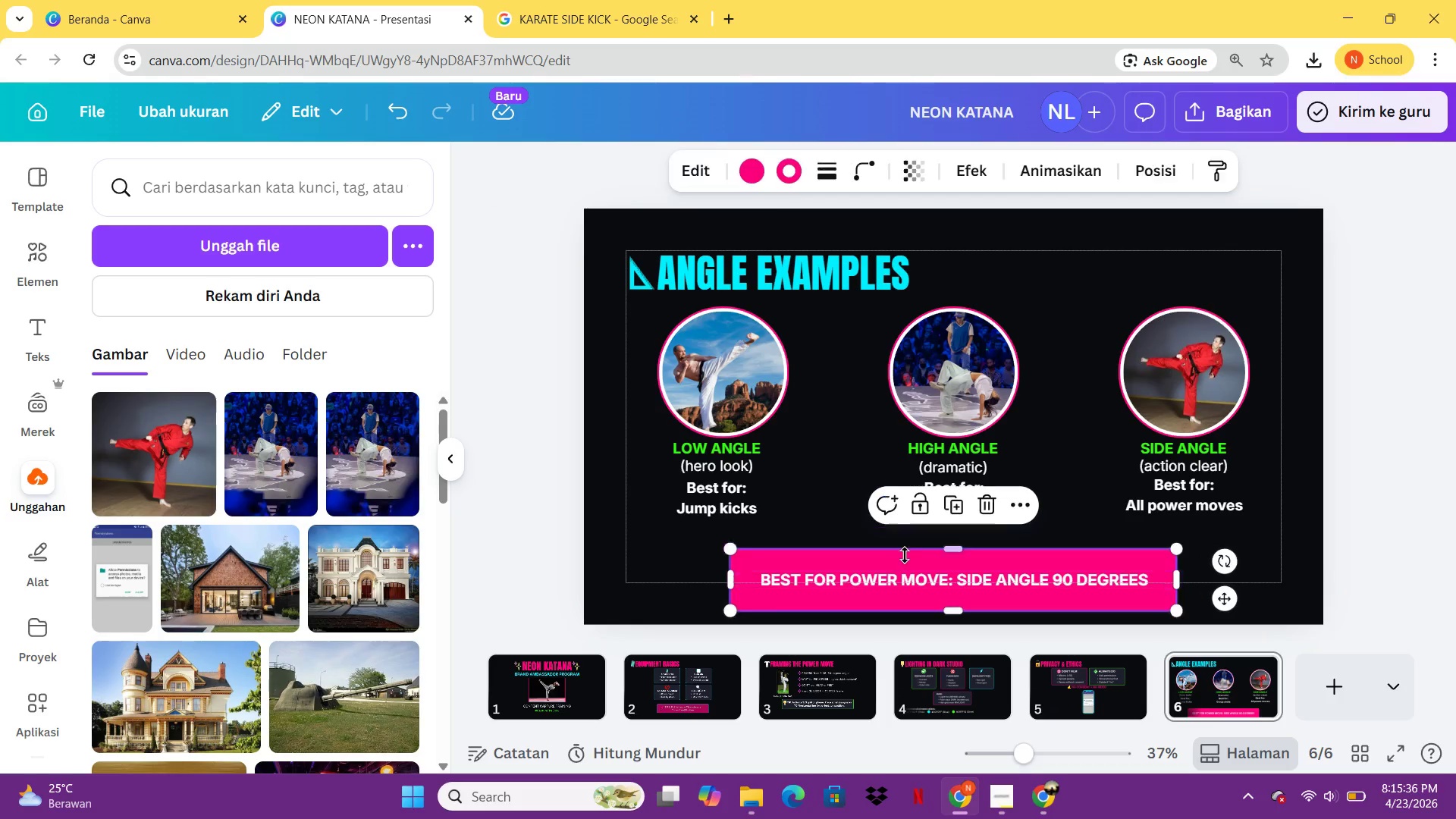 
left_click([905, 555])
 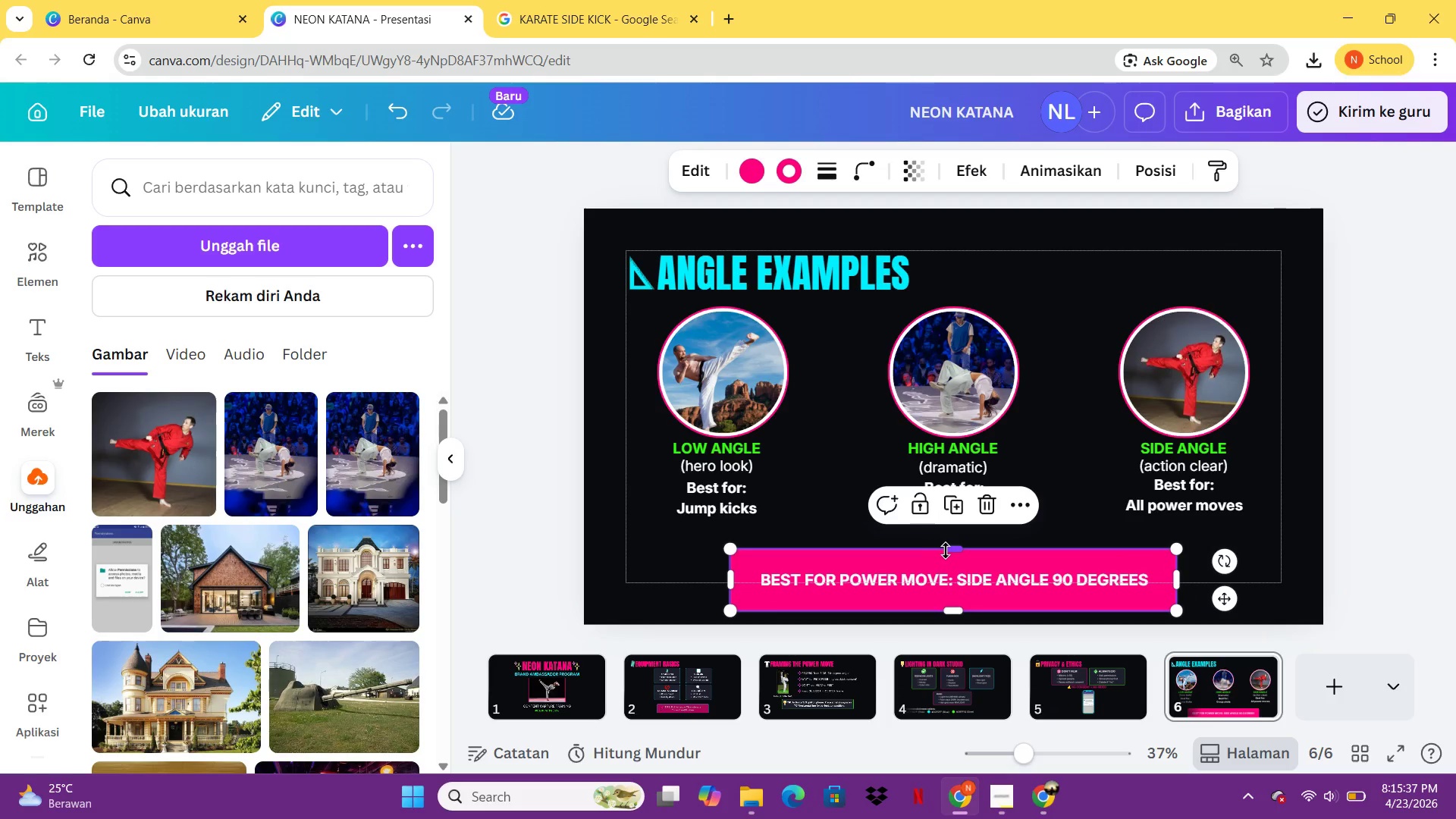 
left_click_drag(start_coordinate=[946, 551], to_coordinate=[948, 560])
 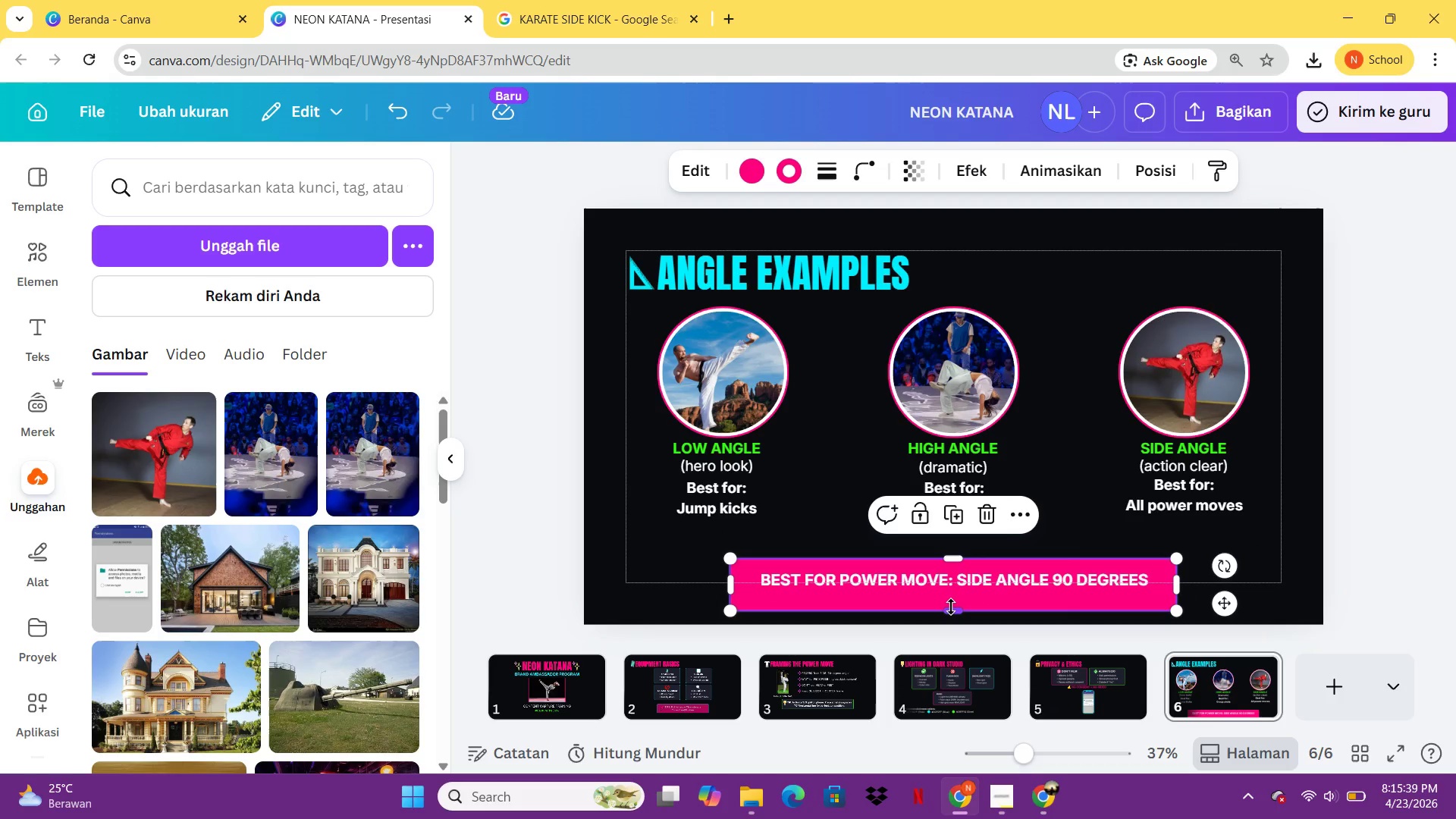 
left_click_drag(start_coordinate=[951, 607], to_coordinate=[951, 597])
 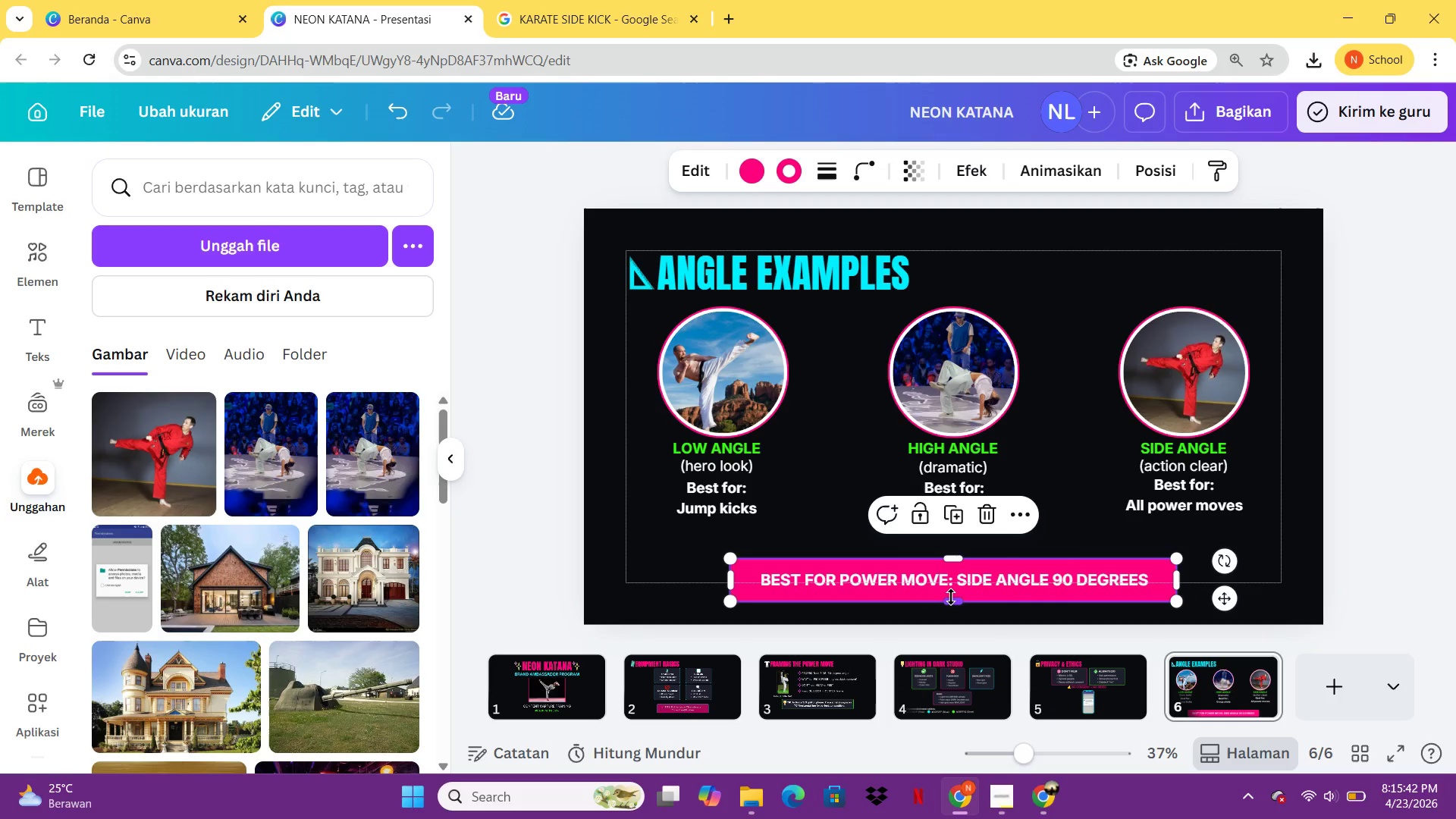 
left_click([951, 597])
 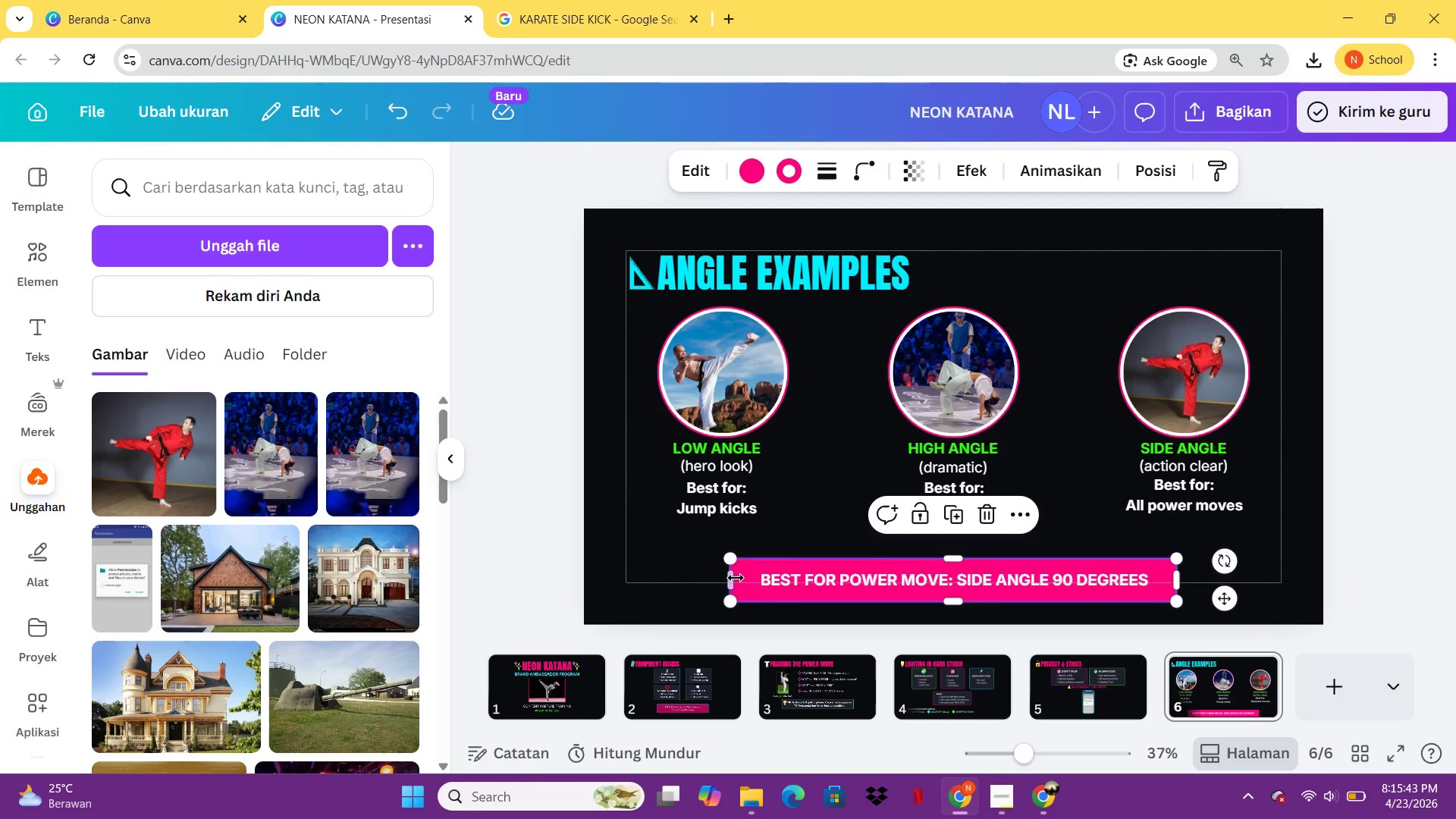 
left_click_drag(start_coordinate=[733, 578], to_coordinate=[724, 578])
 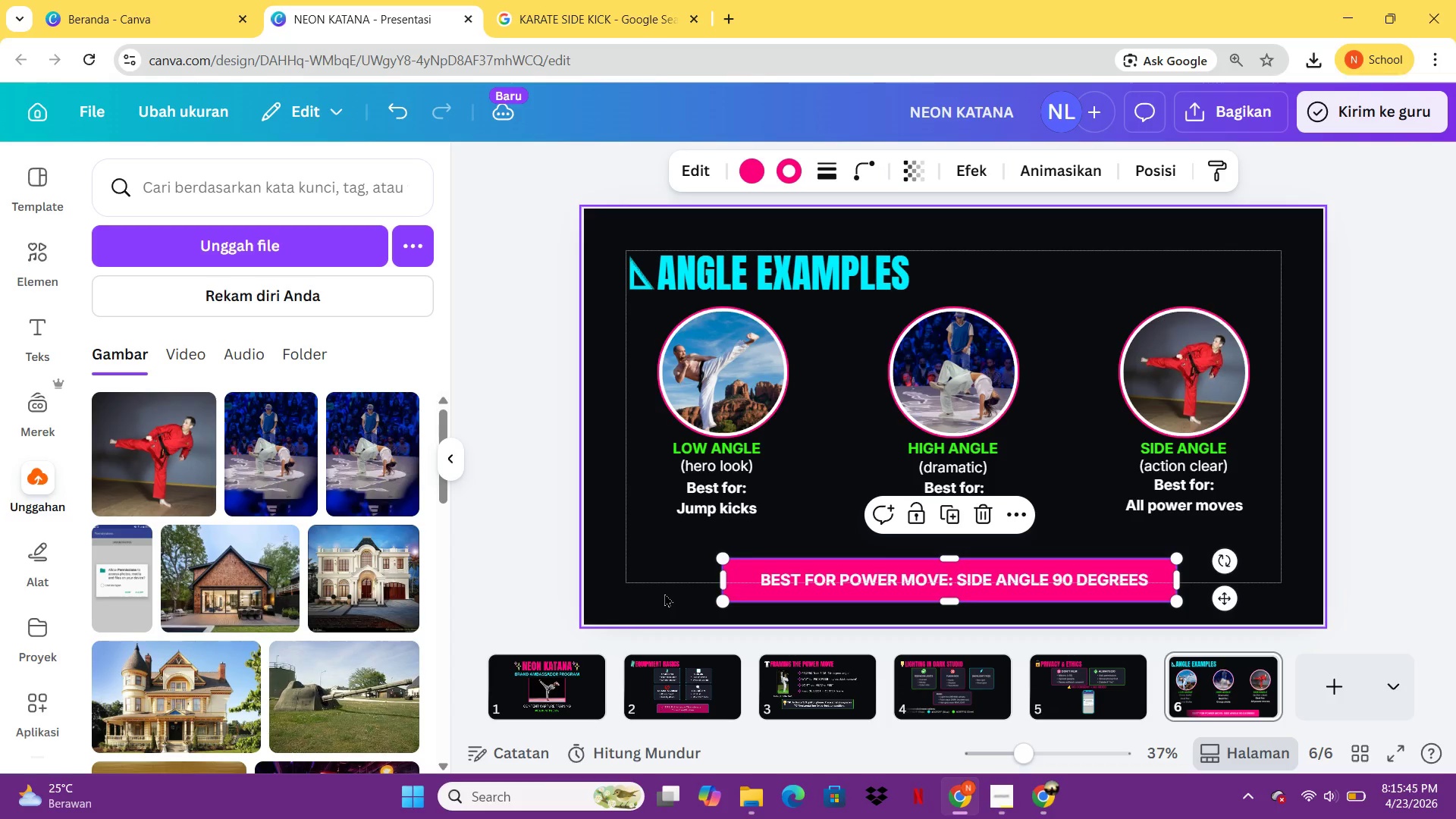 
left_click([664, 593])
 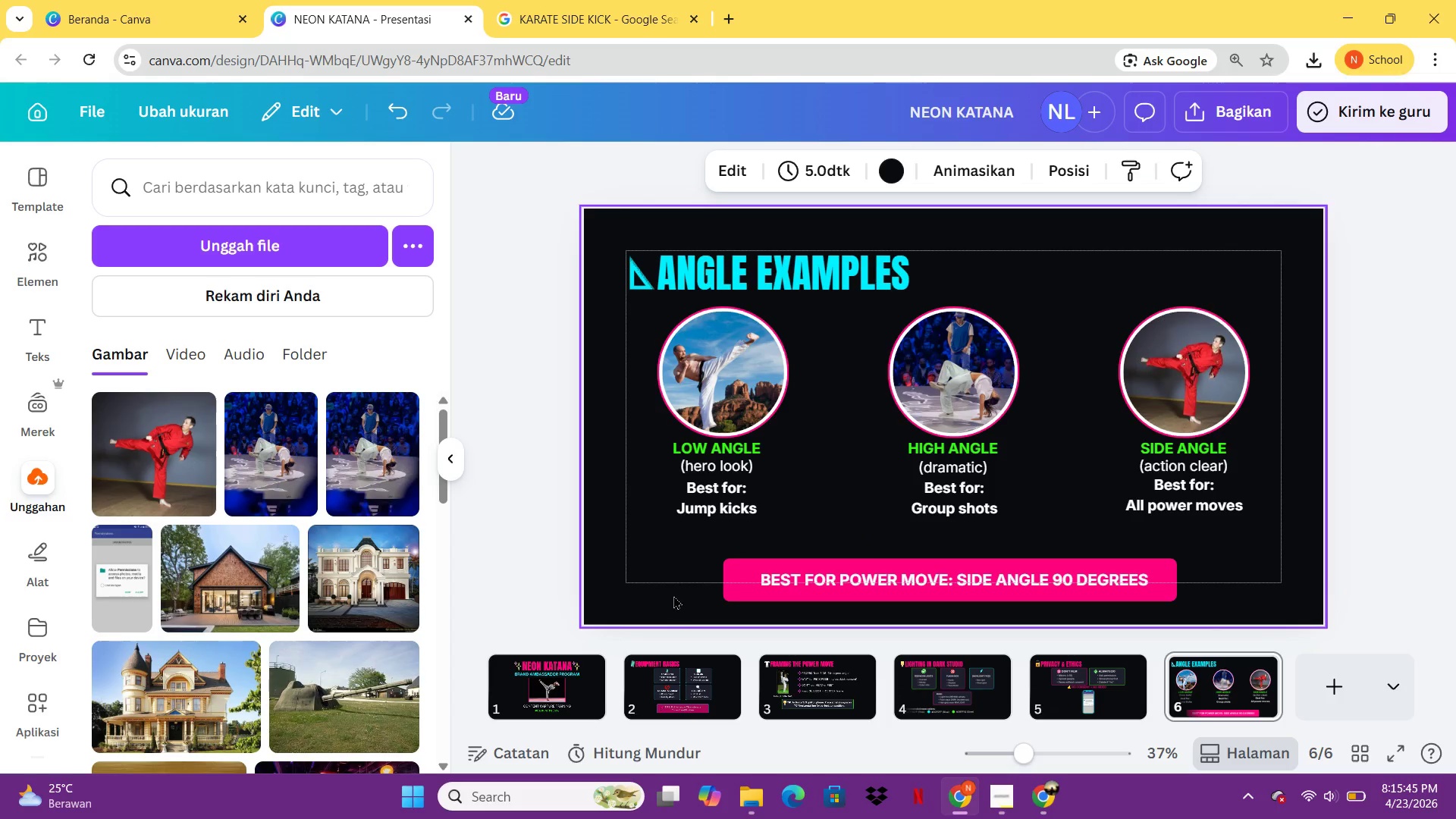 
left_click_drag(start_coordinate=[673, 595], to_coordinate=[846, 575])
 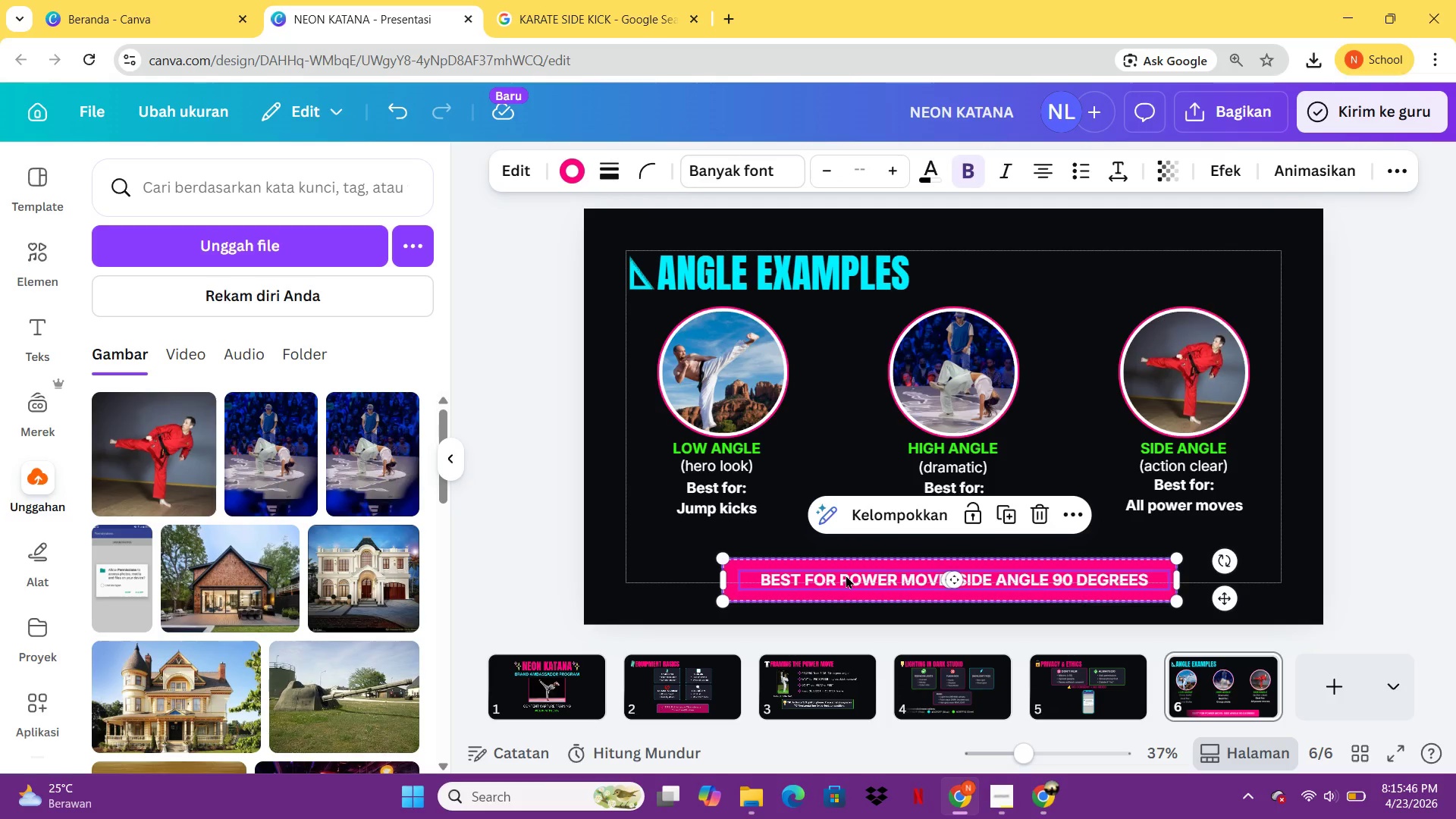 
key(Control+G)
 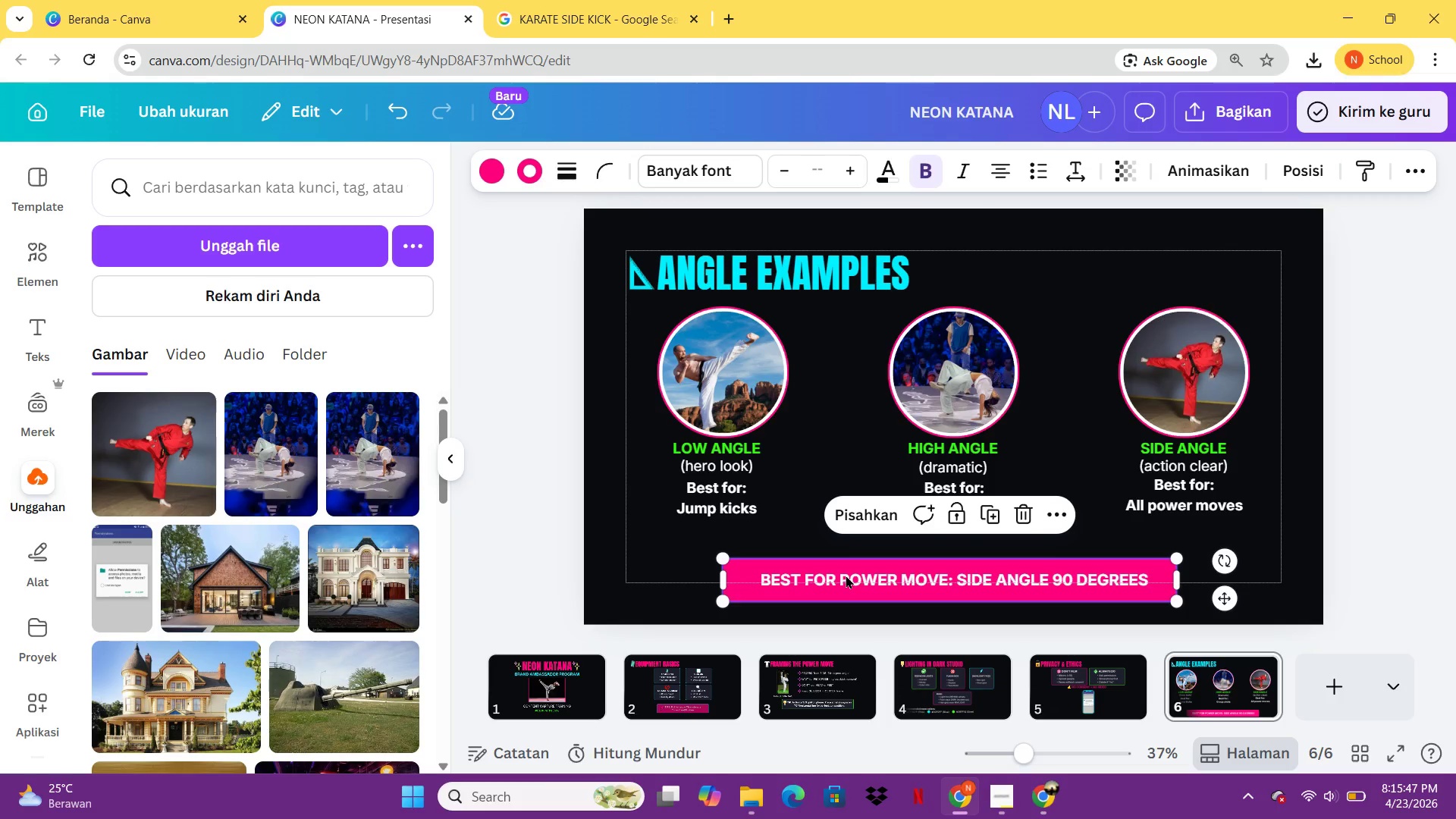 
left_click_drag(start_coordinate=[846, 575], to_coordinate=[847, 553])
 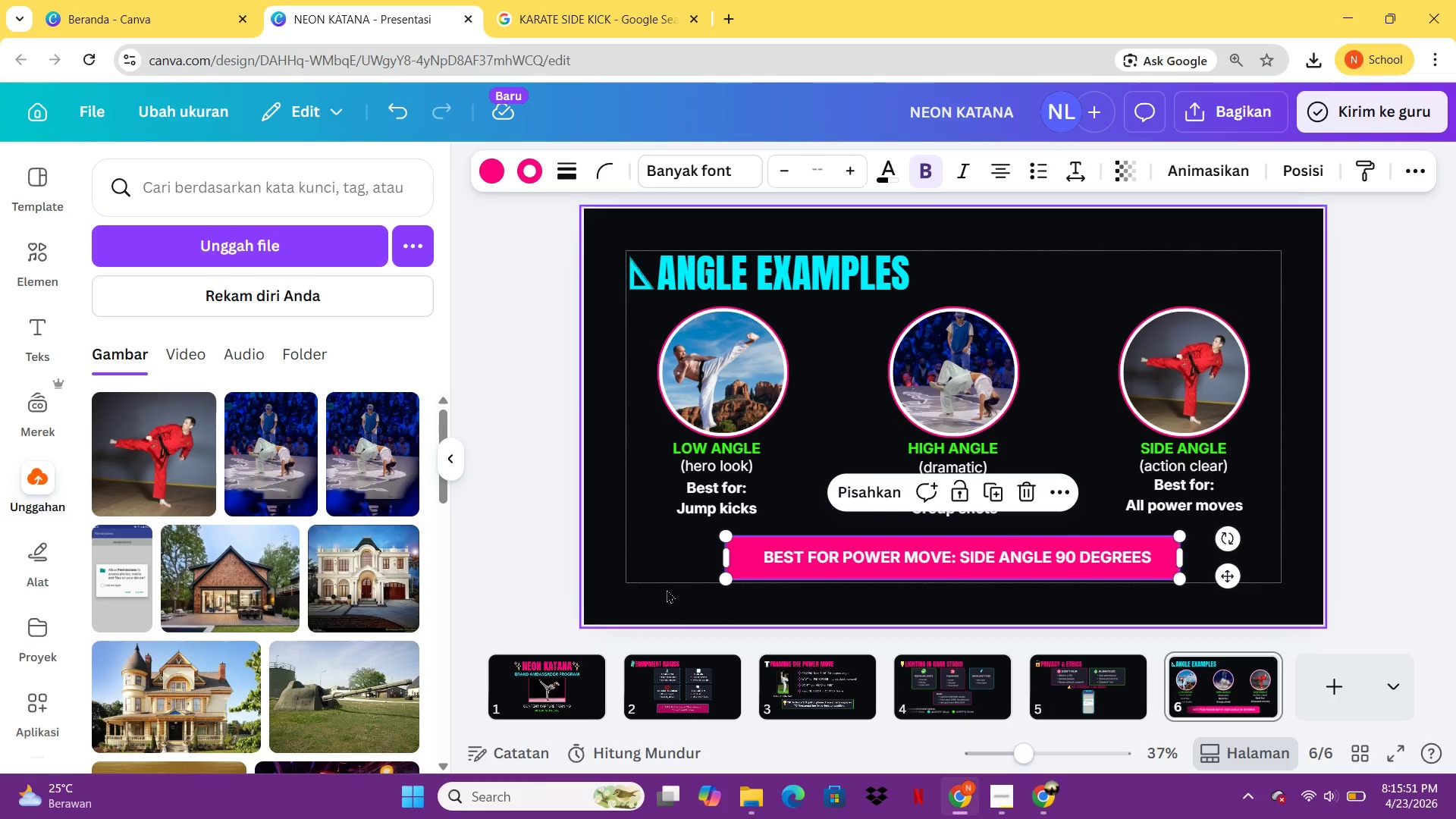 
left_click([667, 589])
 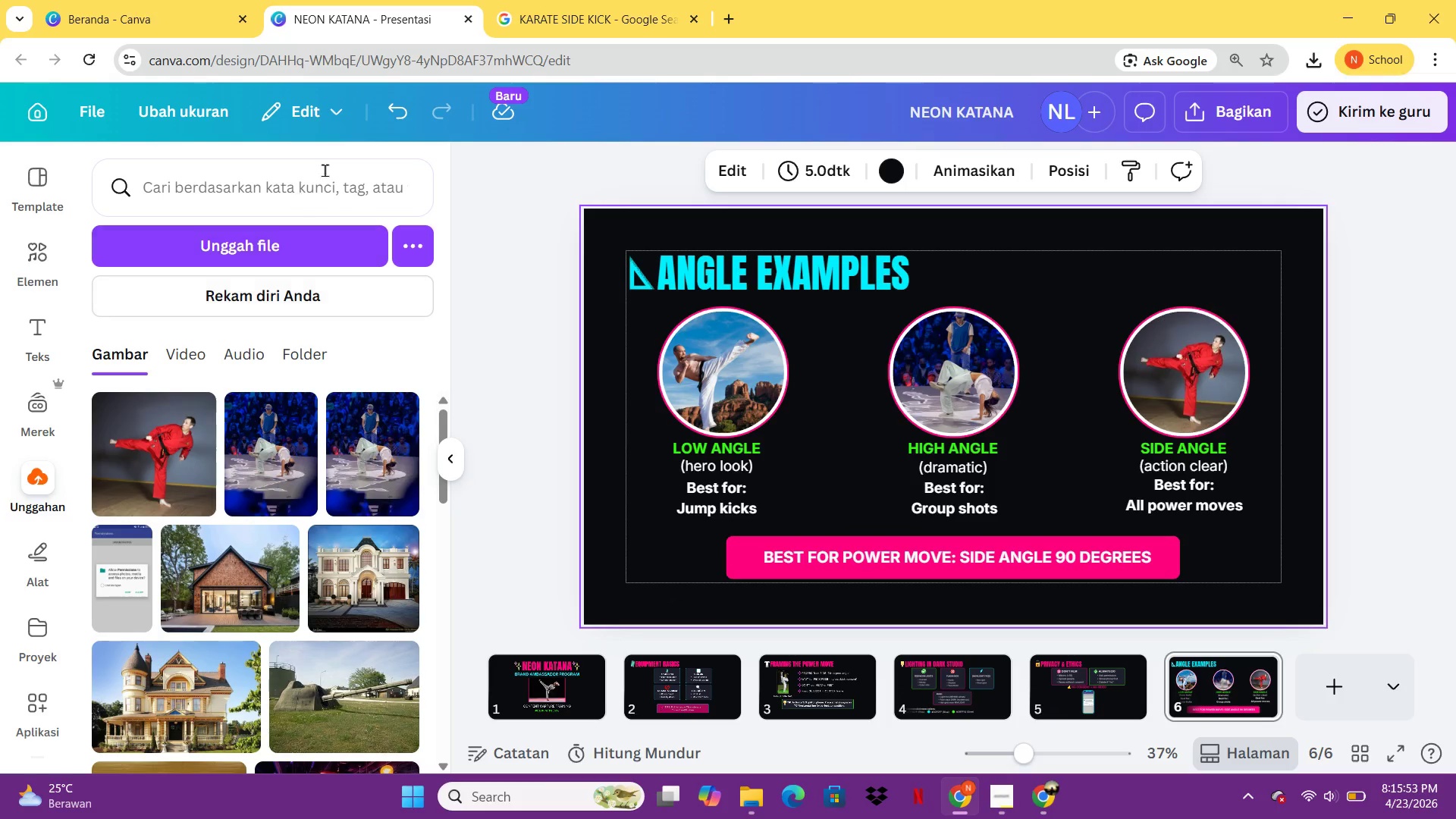 
left_click([53, 280])
 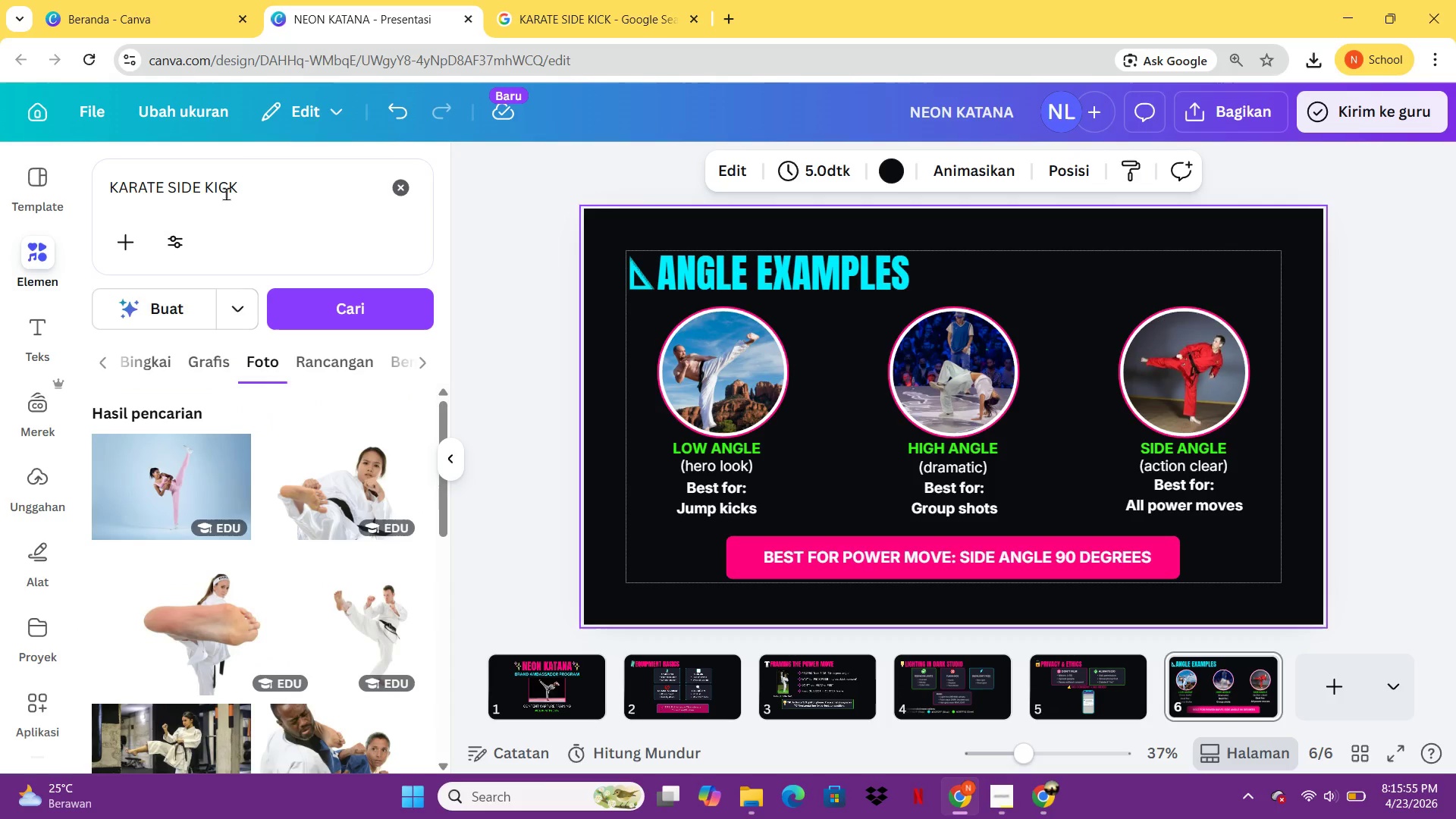 
left_click([227, 193])
 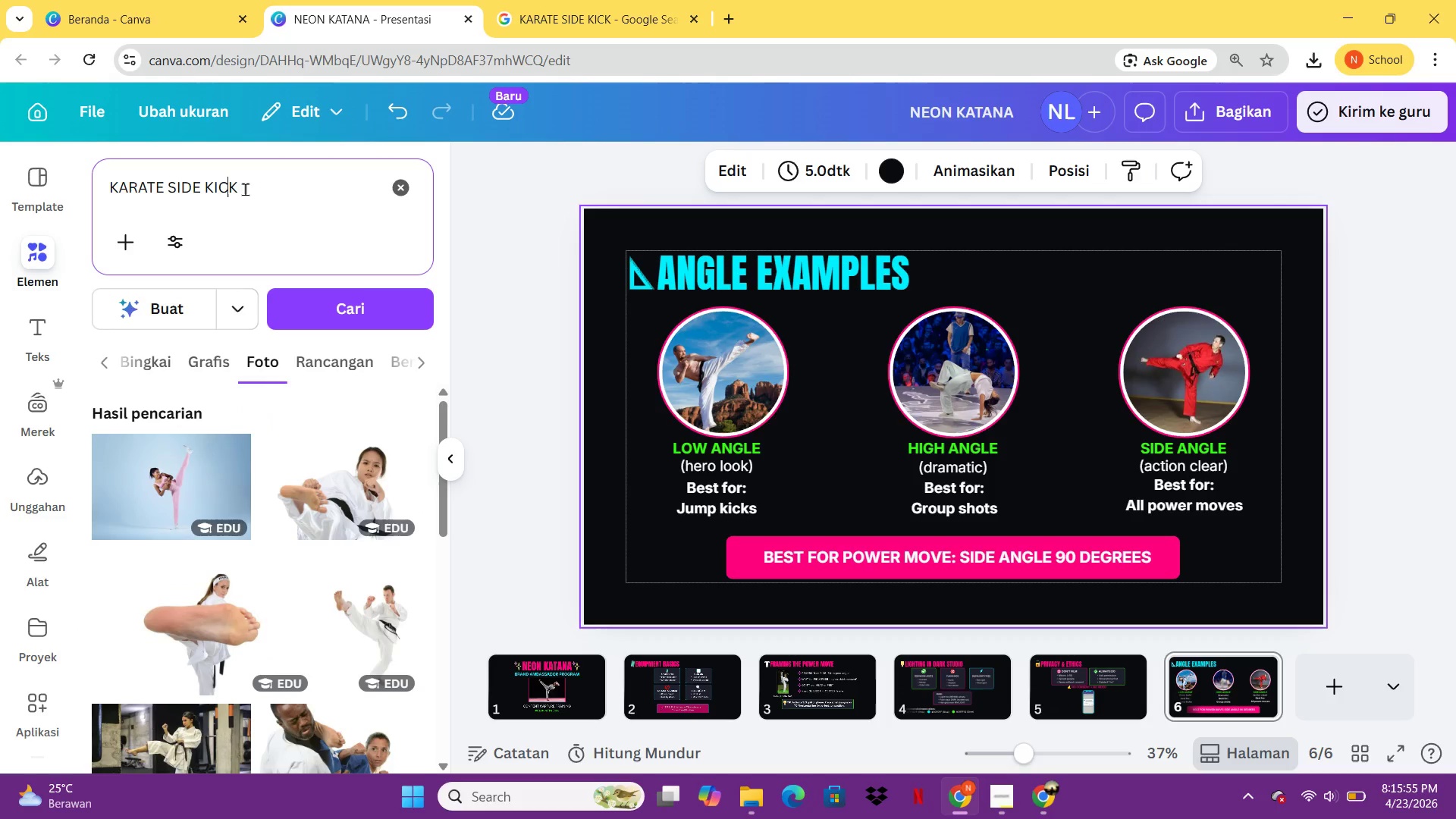 
left_click_drag(start_coordinate=[245, 189], to_coordinate=[102, 181])
 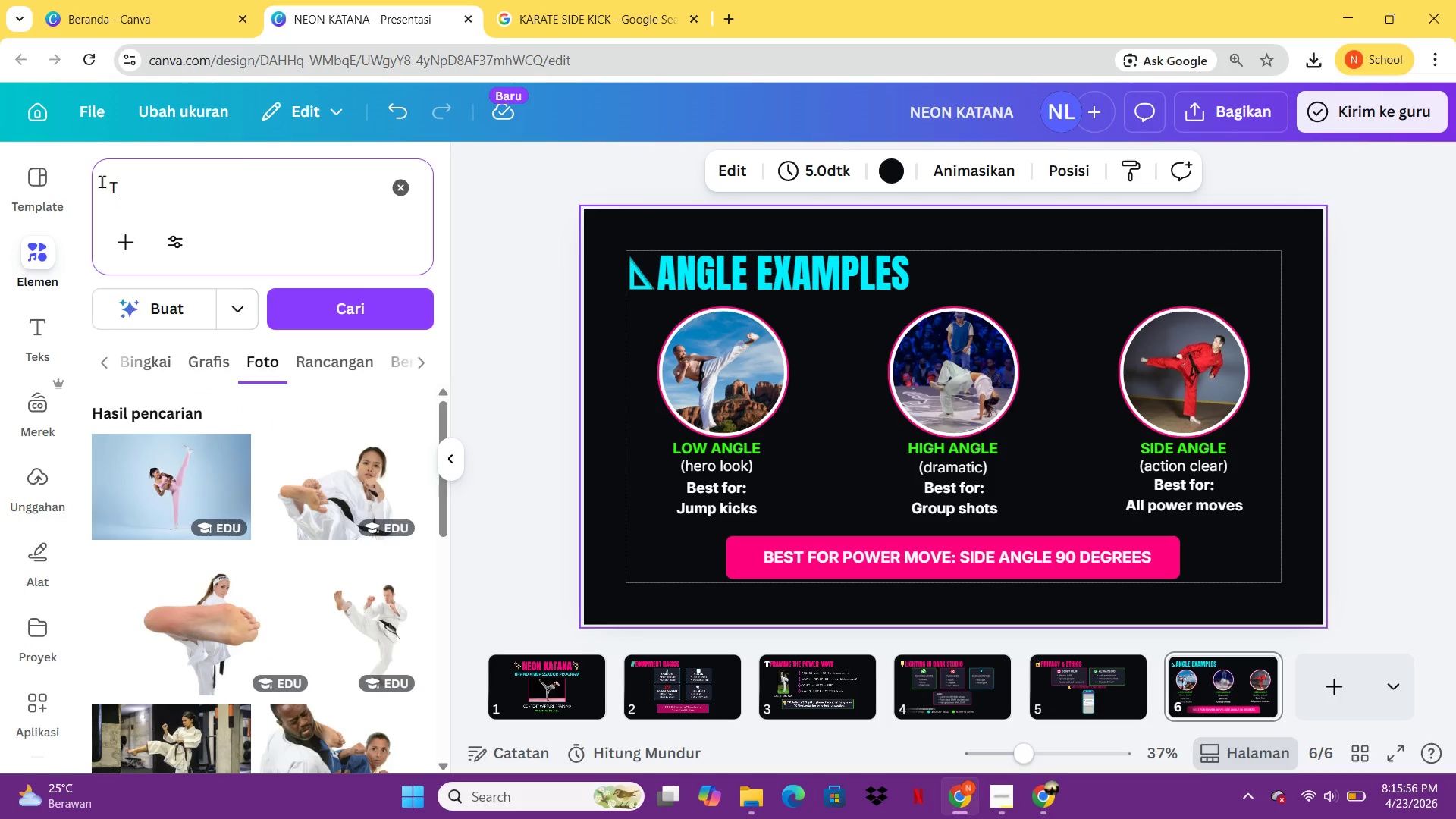 
type(TARGET)
 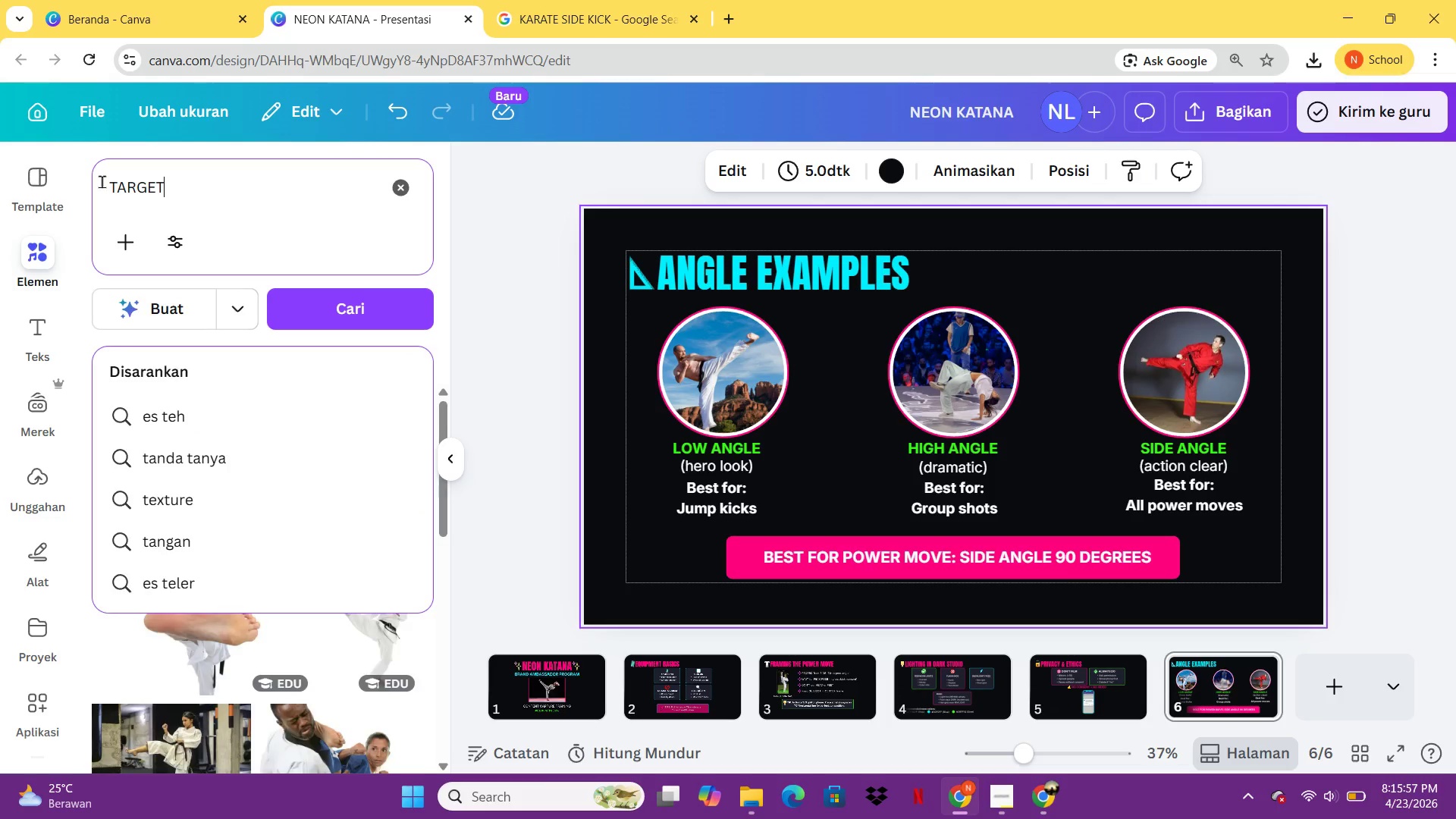 
key(Enter)
 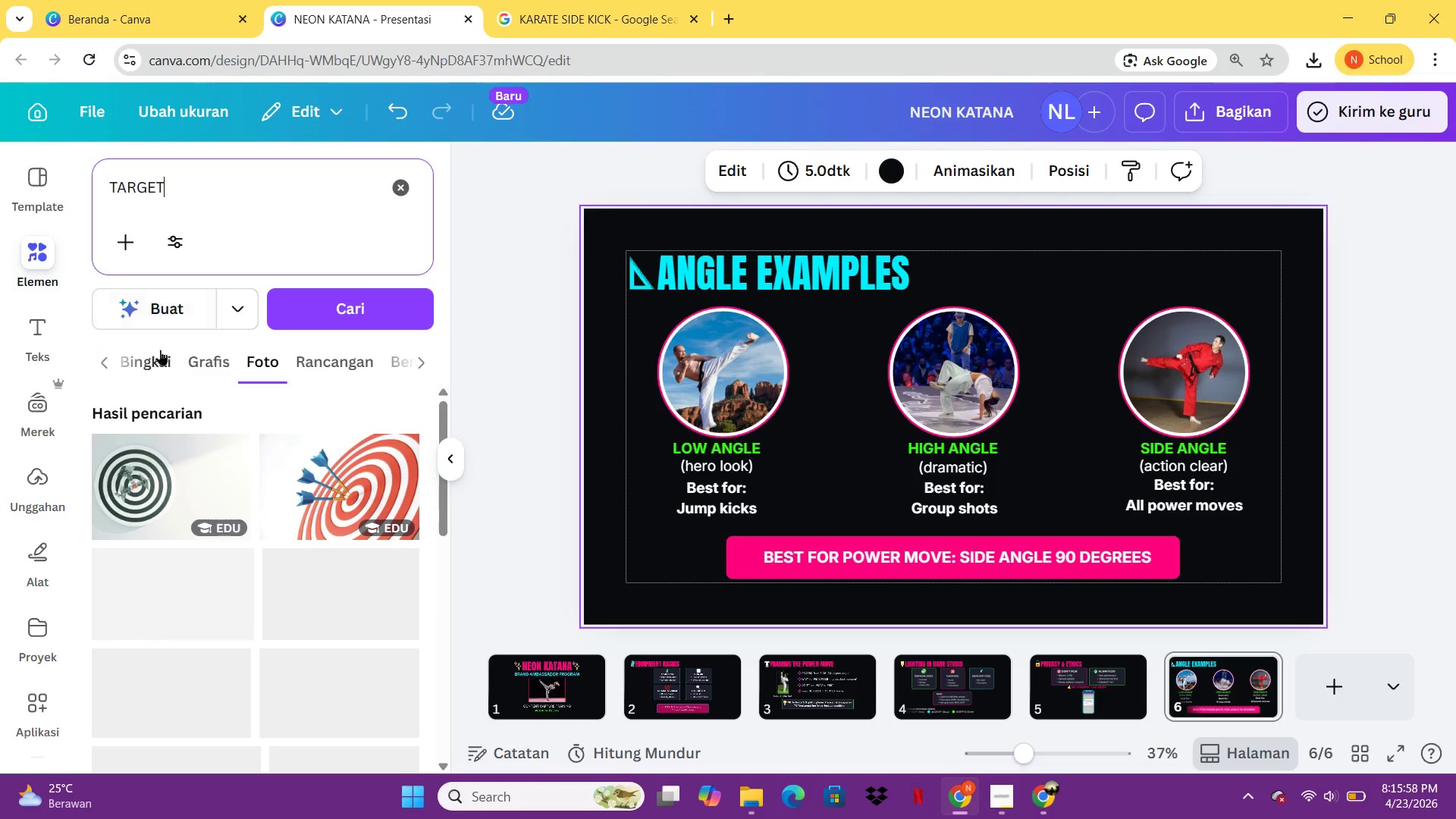 
left_click([180, 358])
 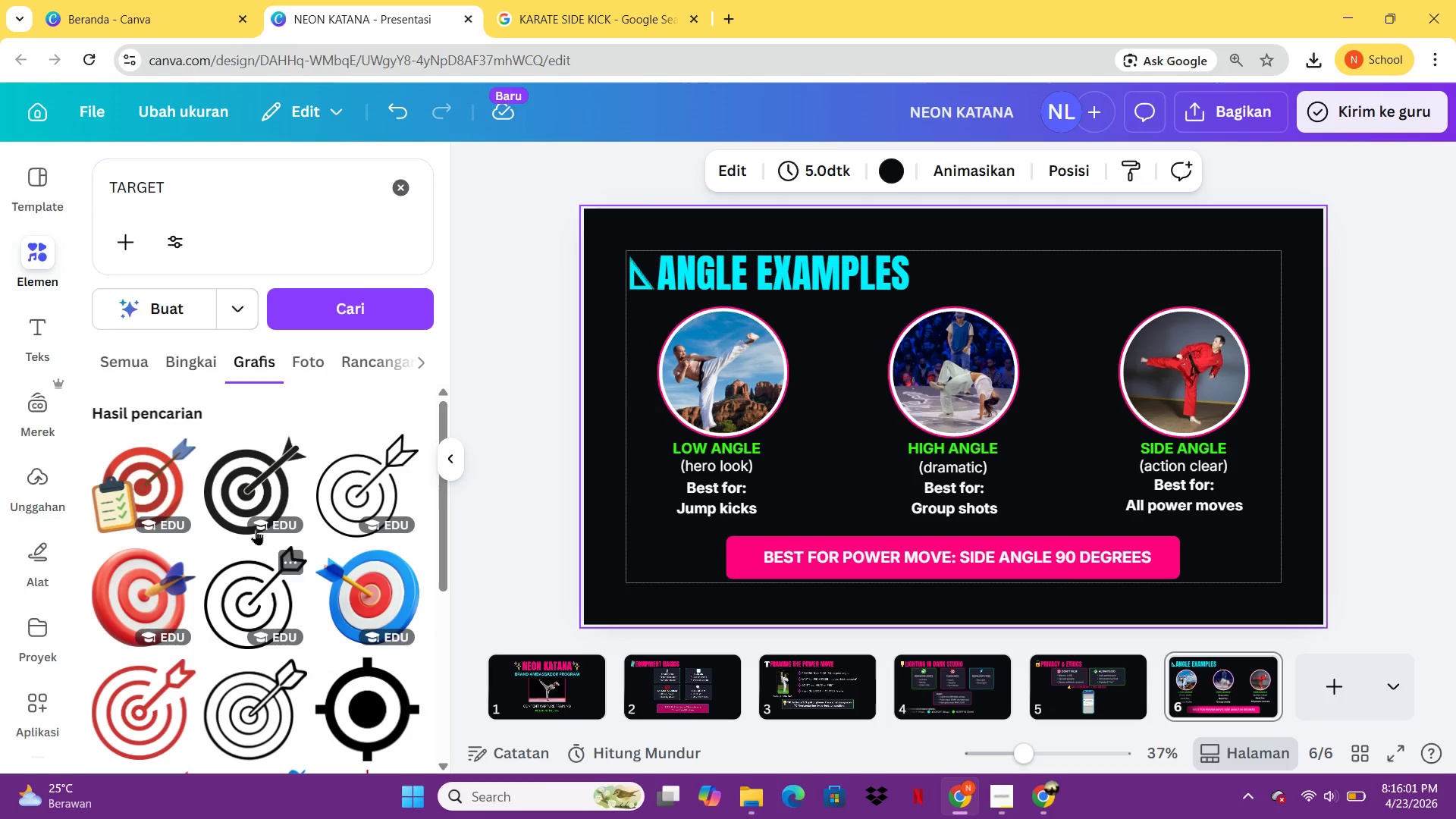 
left_click([265, 502])
 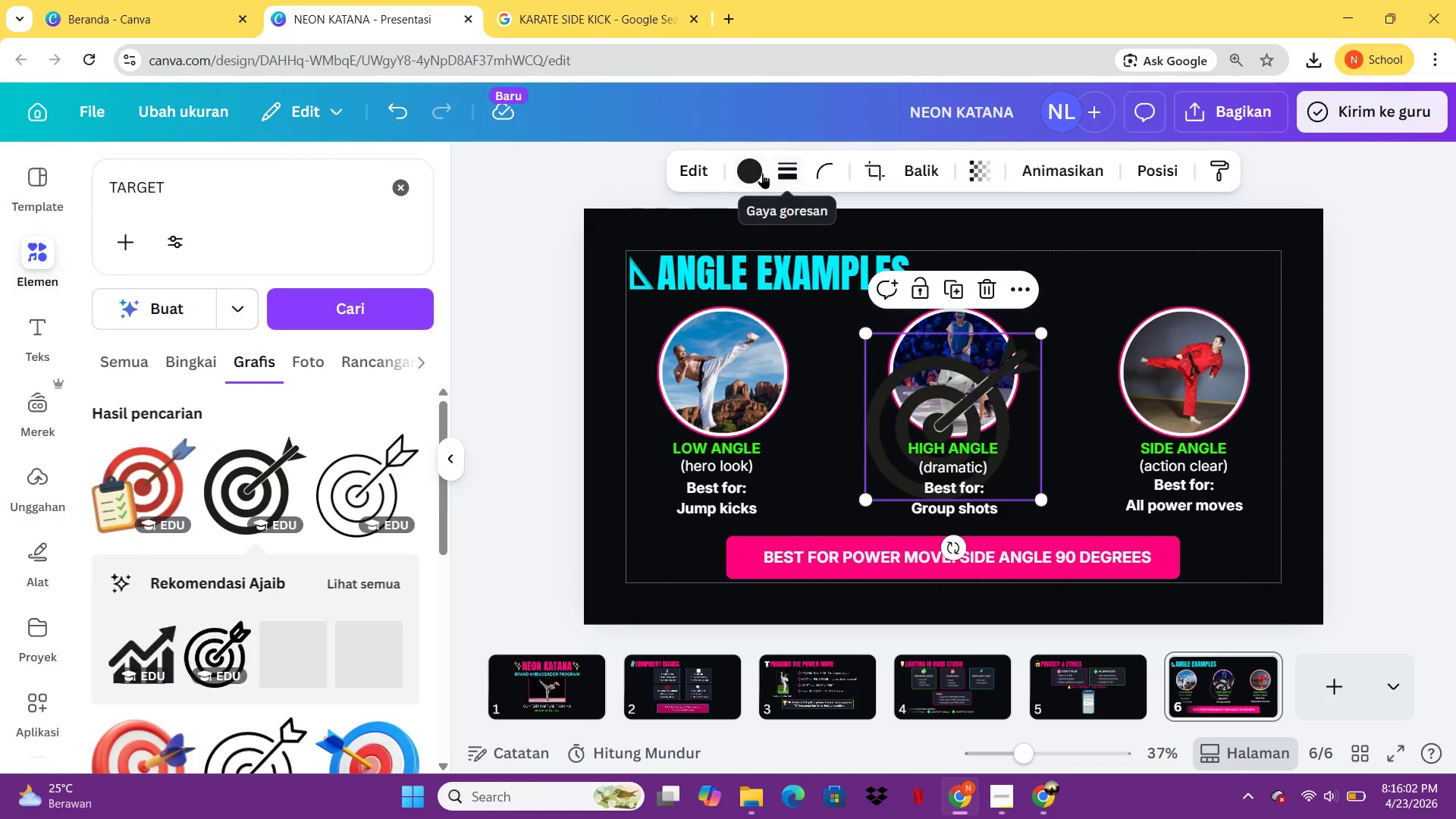 
left_click([757, 173])
 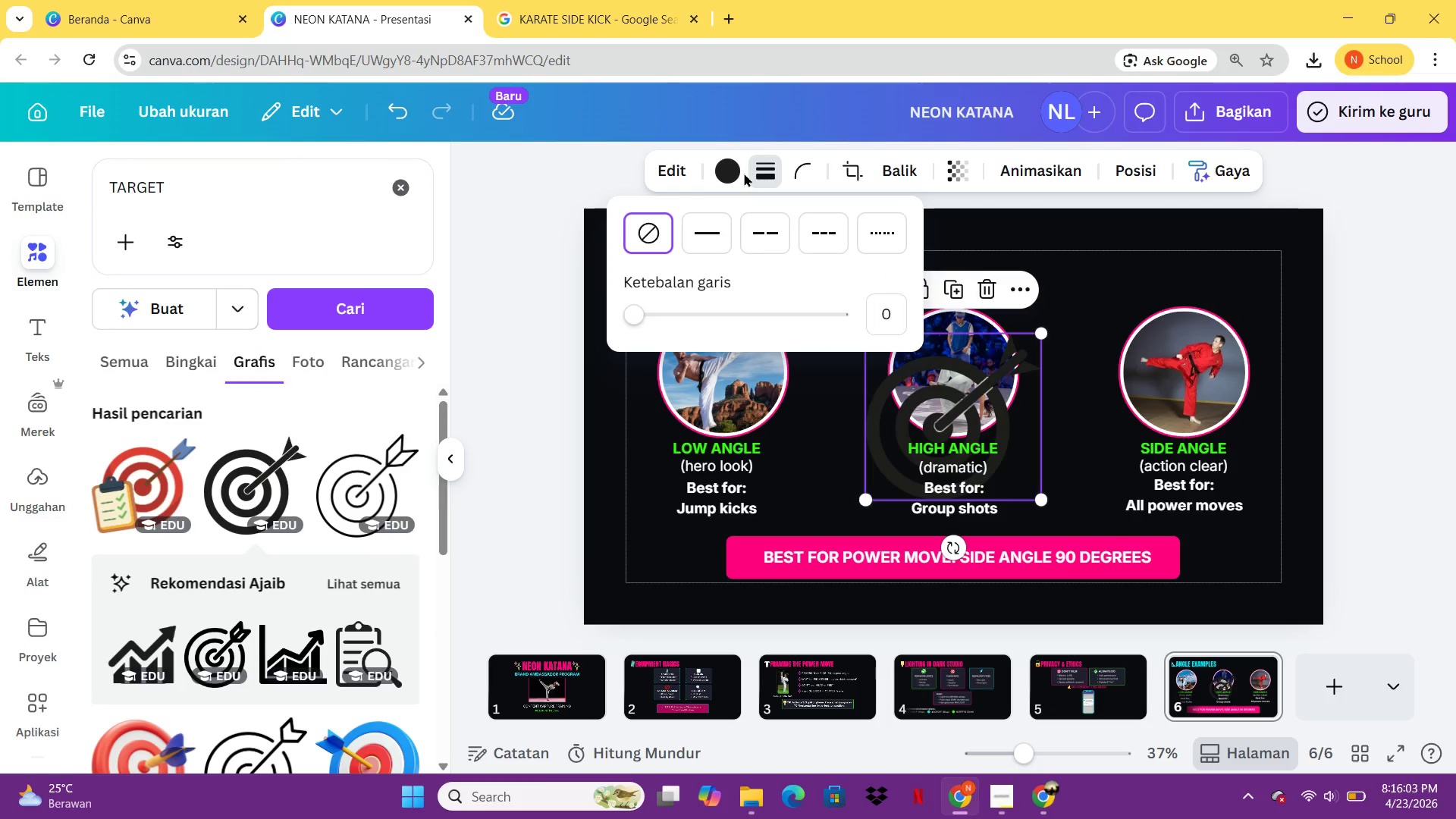 
left_click([742, 173])
 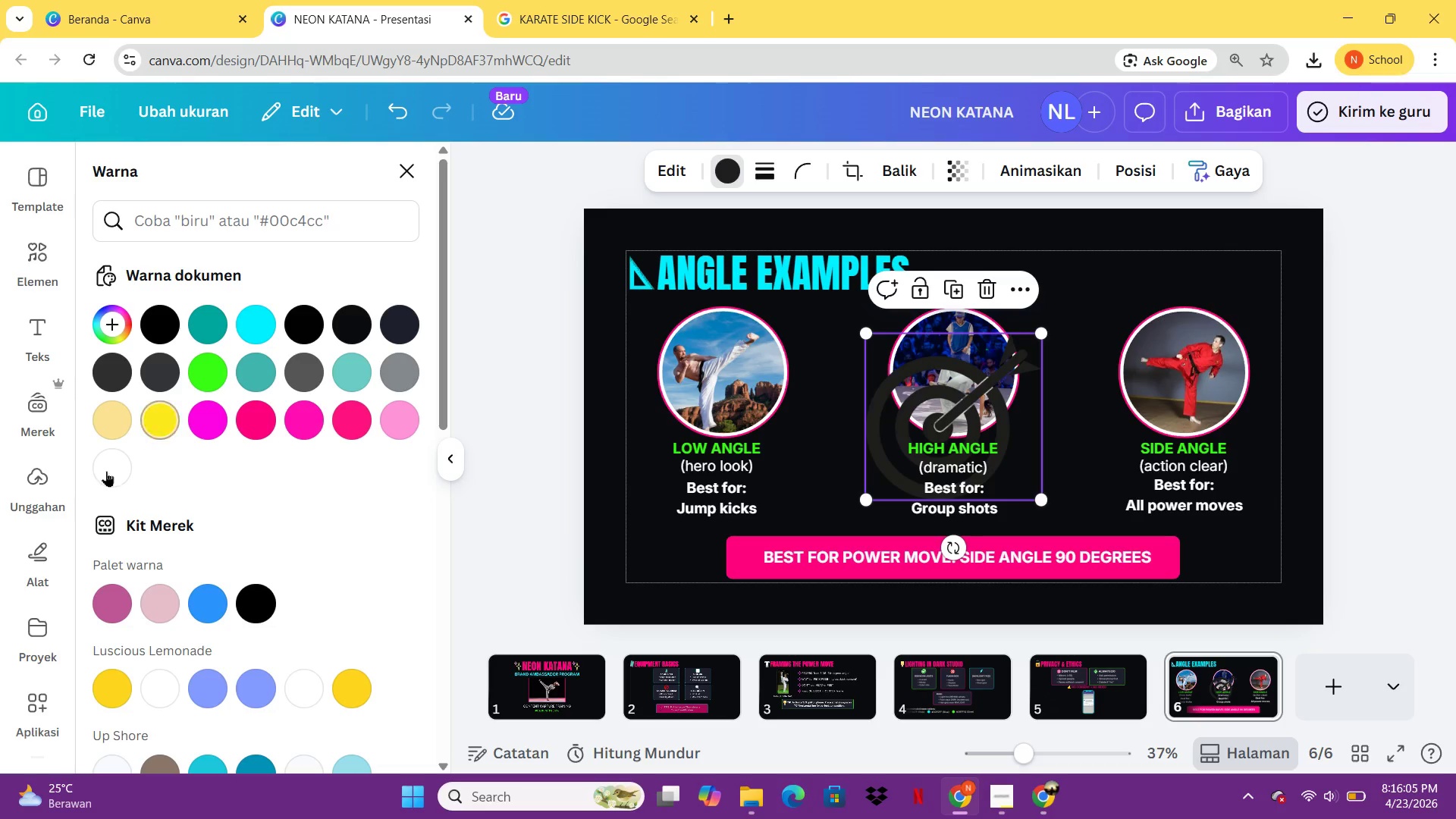 
left_click([103, 473])
 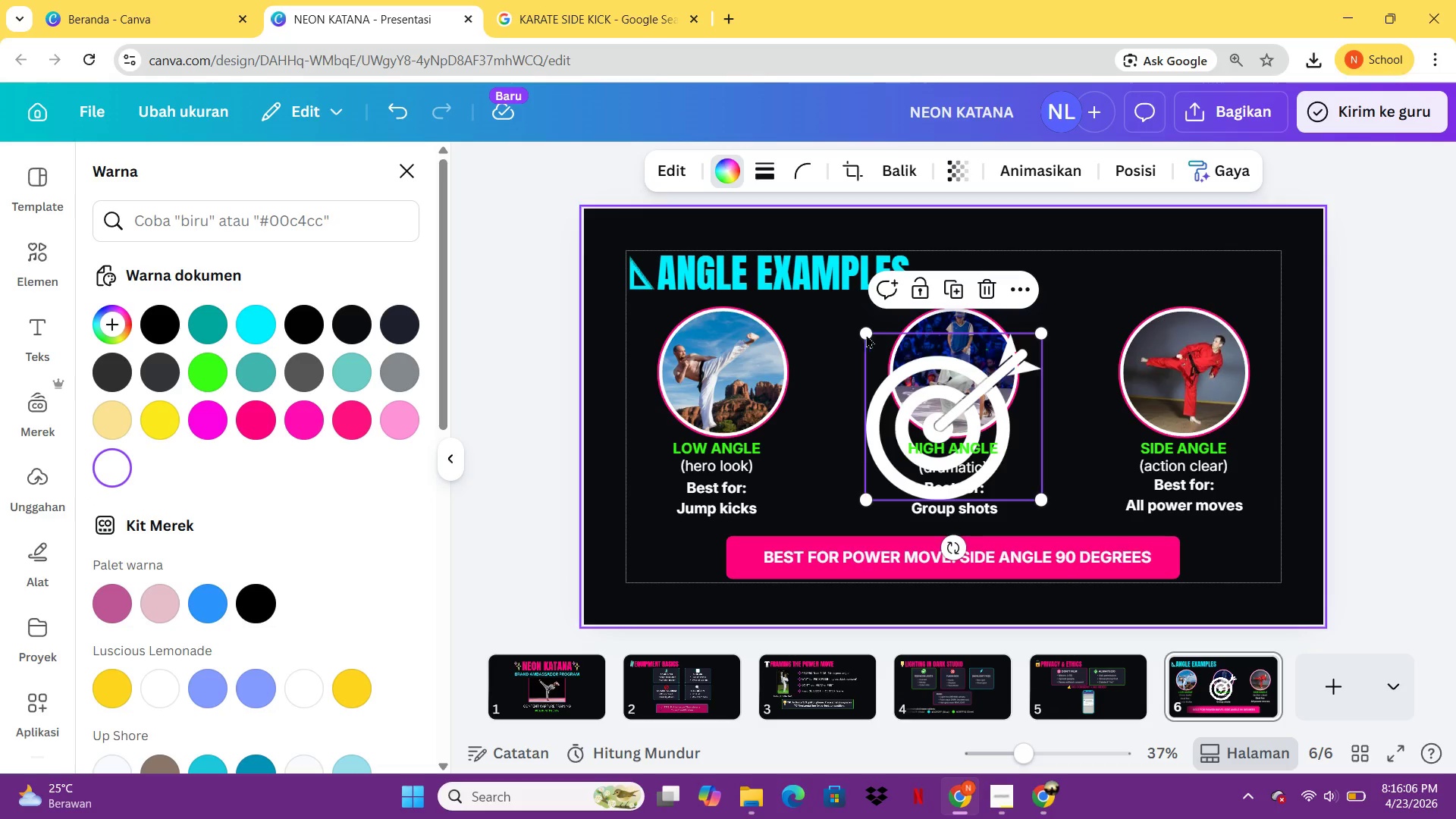 
left_click_drag(start_coordinate=[868, 334], to_coordinate=[1007, 466])
 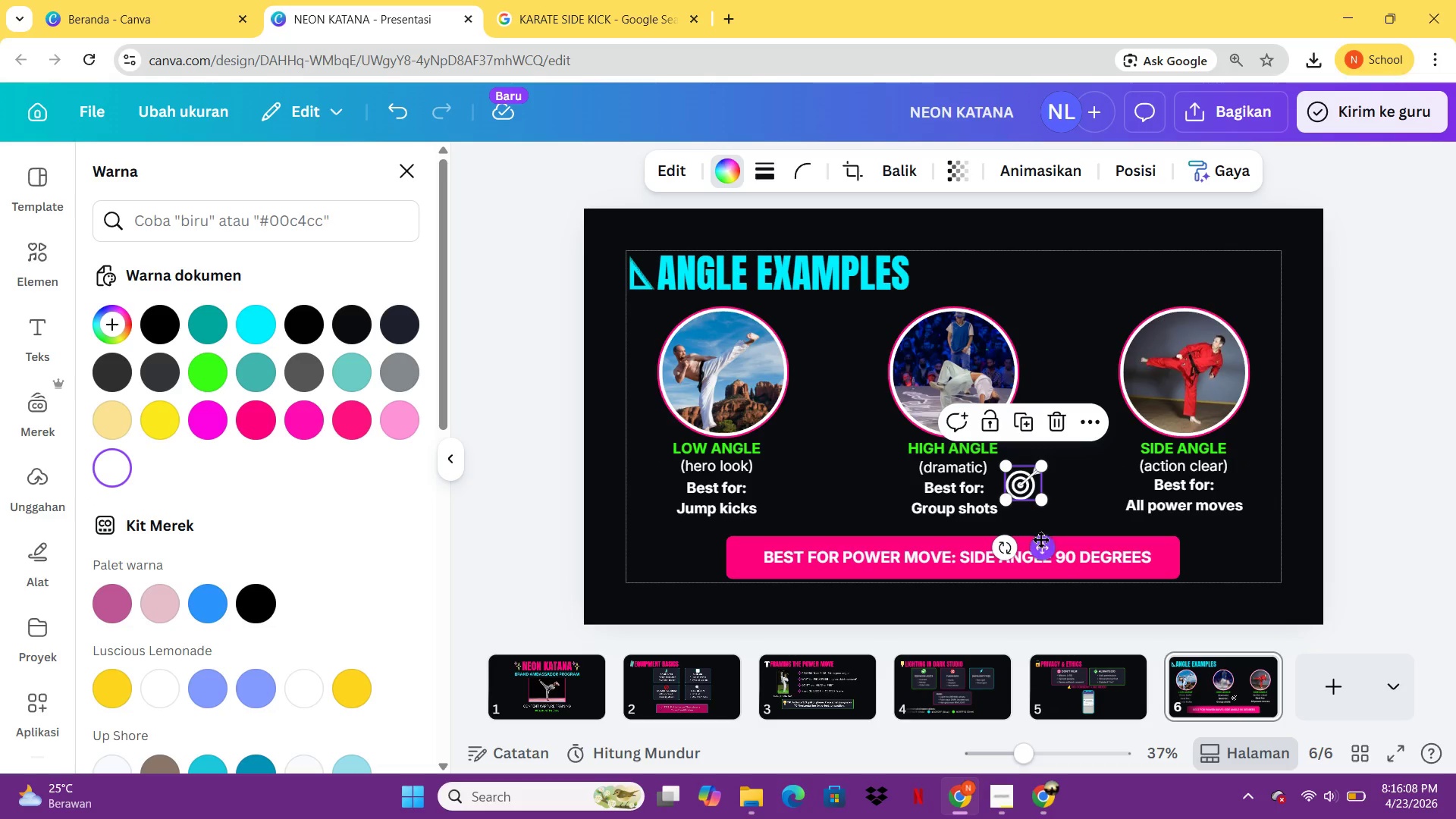 
left_click_drag(start_coordinate=[1040, 541], to_coordinate=[764, 614])
 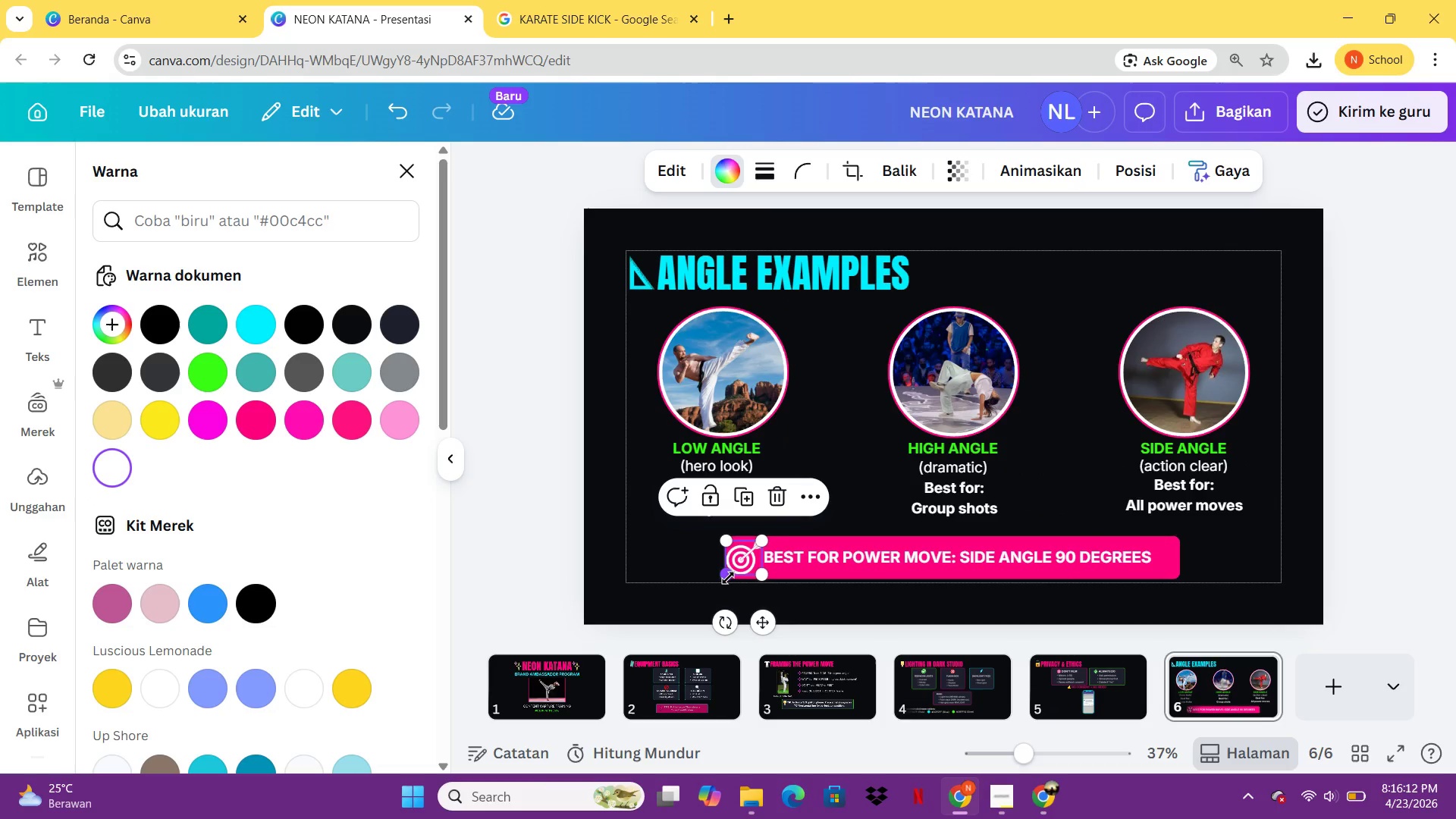 
left_click_drag(start_coordinate=[728, 578], to_coordinate=[736, 577])
 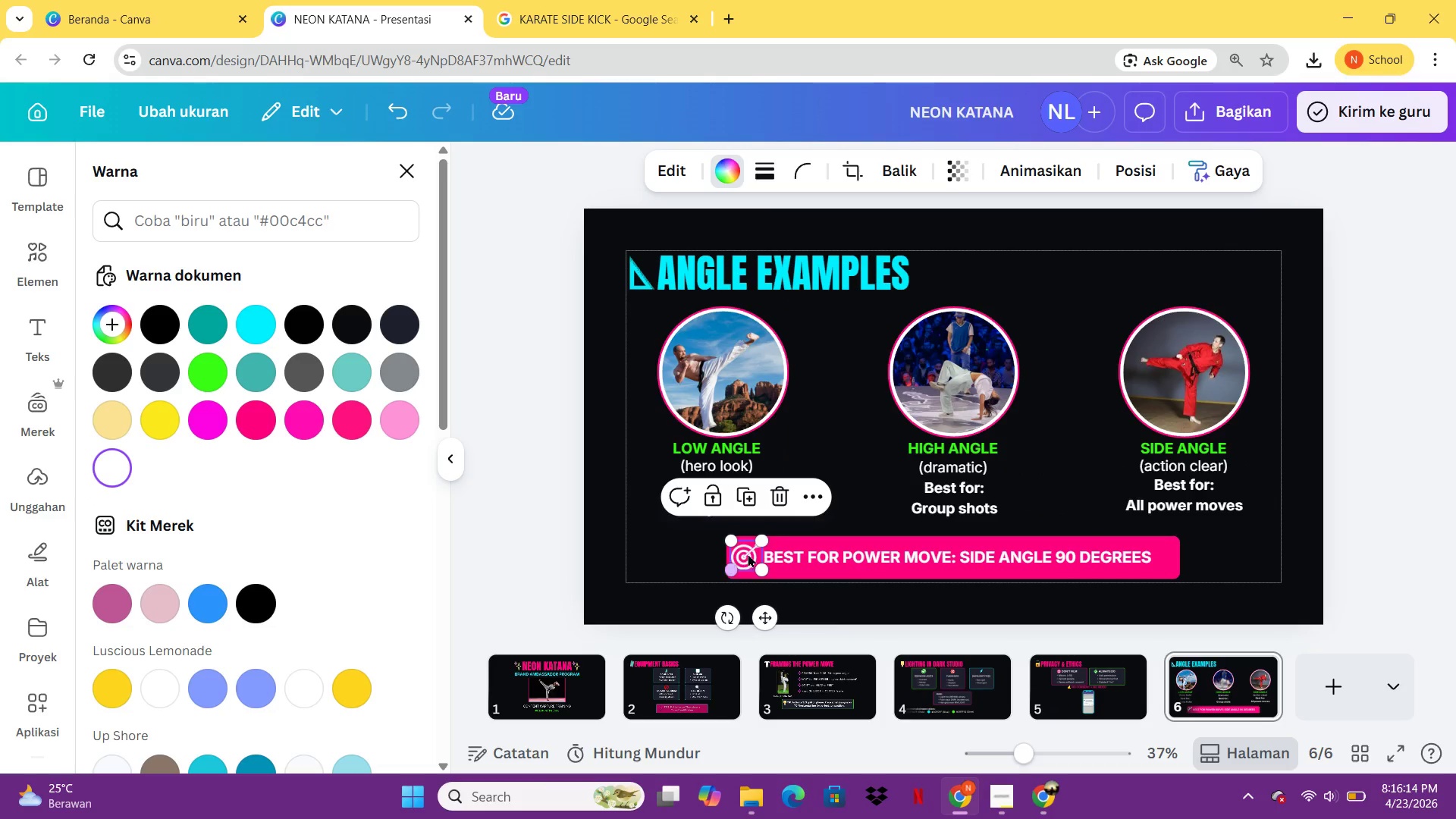 
mouse_move([761, 554])
 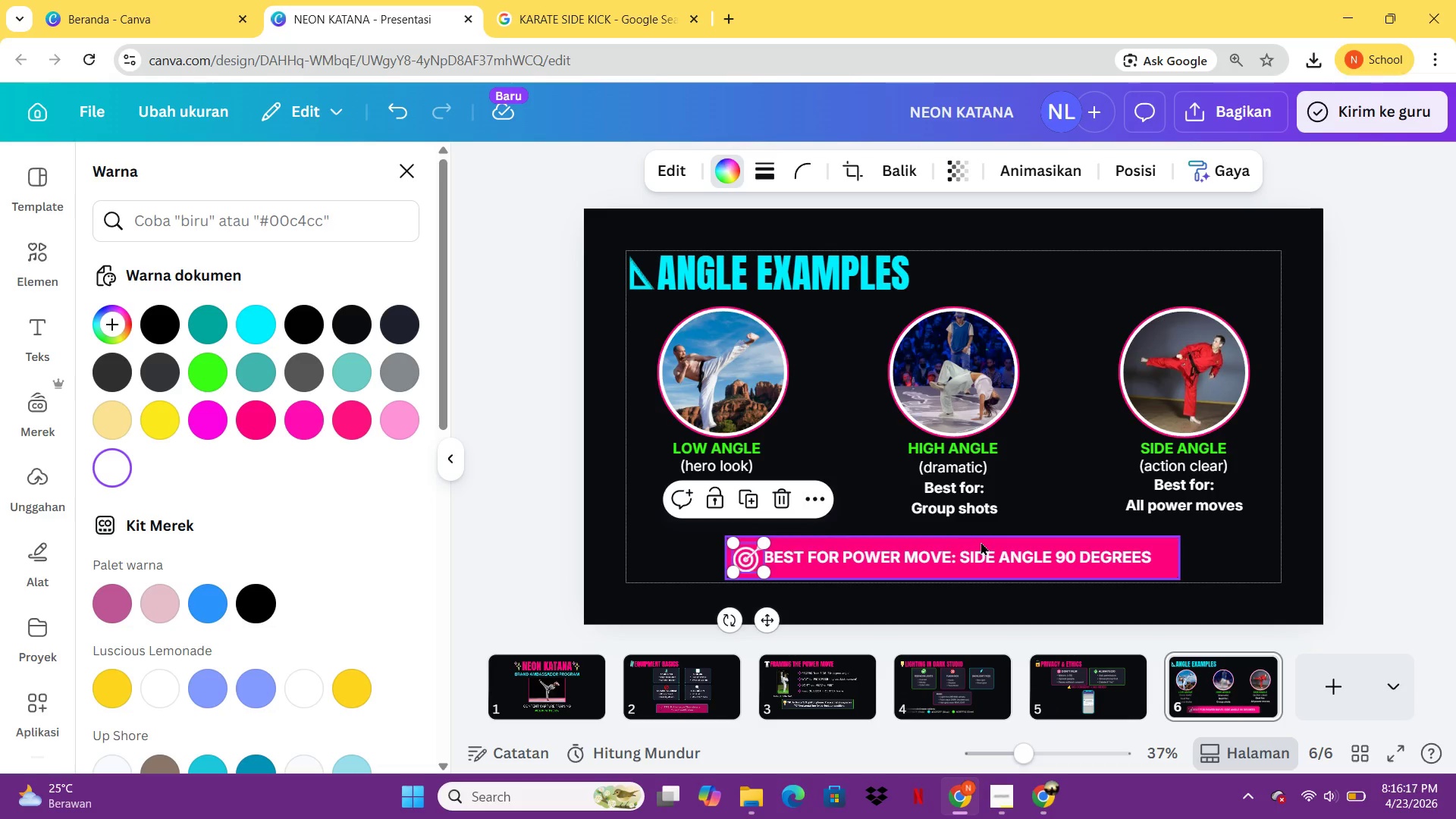 
left_click([981, 541])
 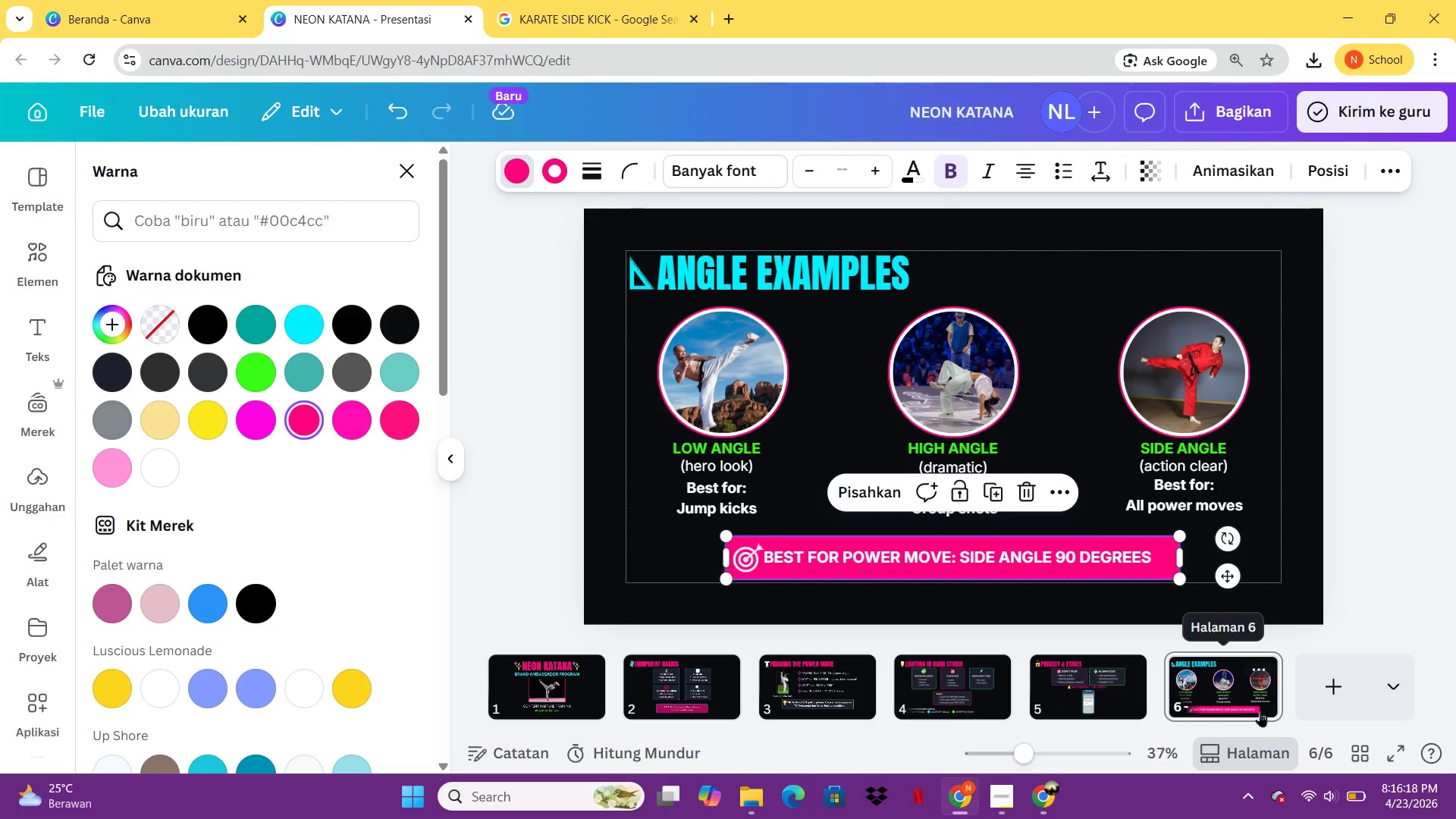 
left_click([1321, 692])
 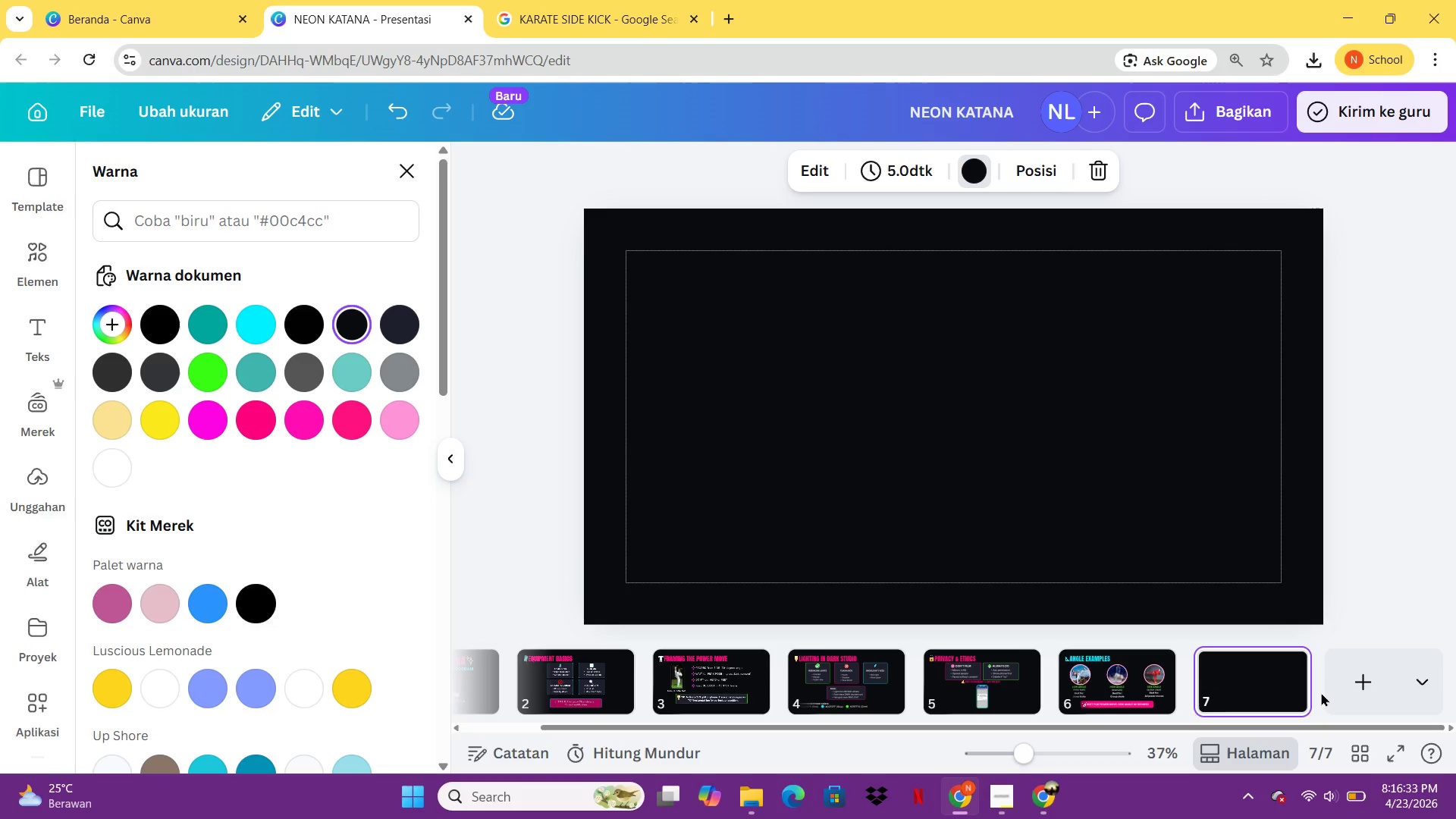 
wait(20.06)
 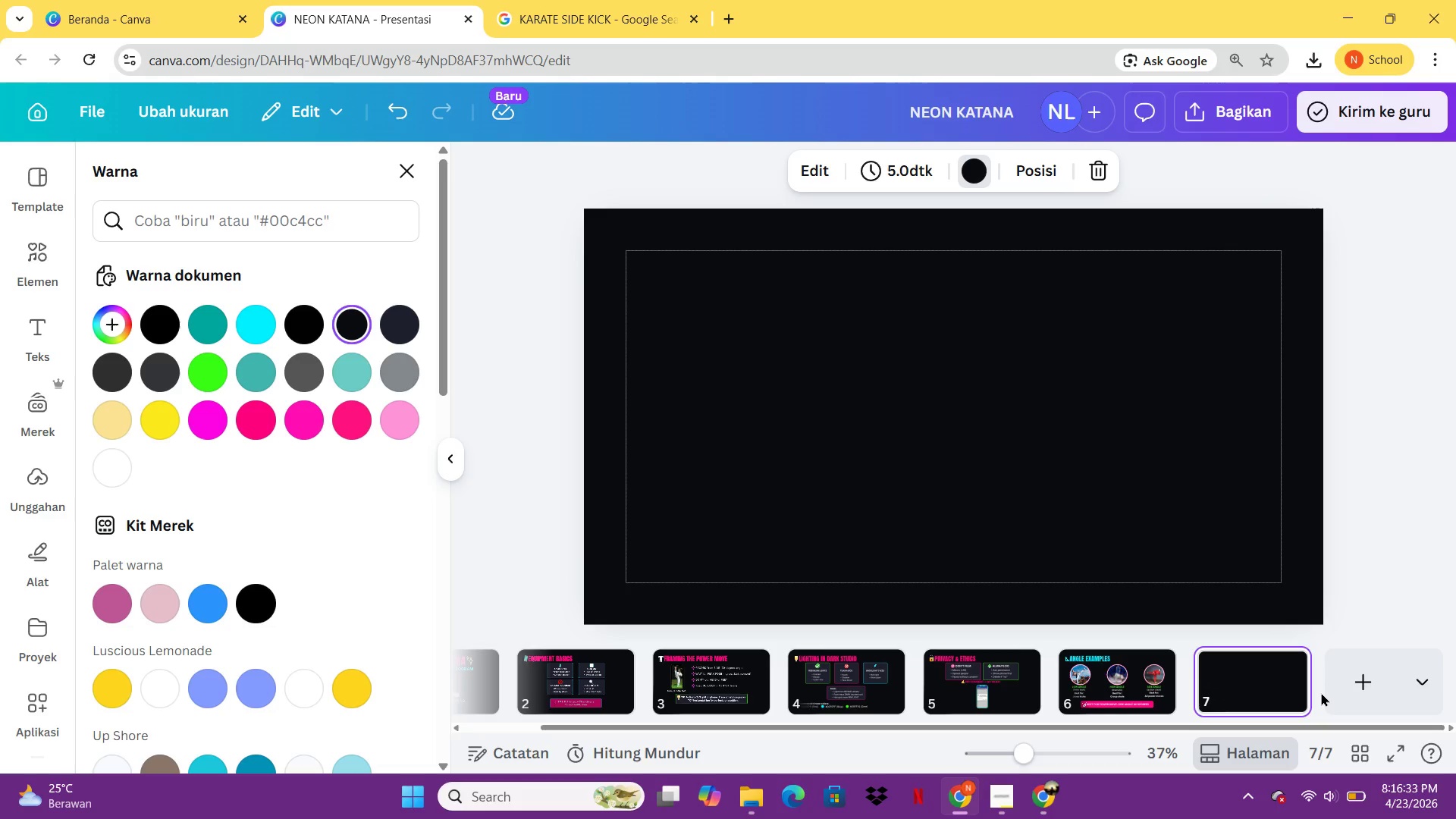 
left_click([878, 274])
 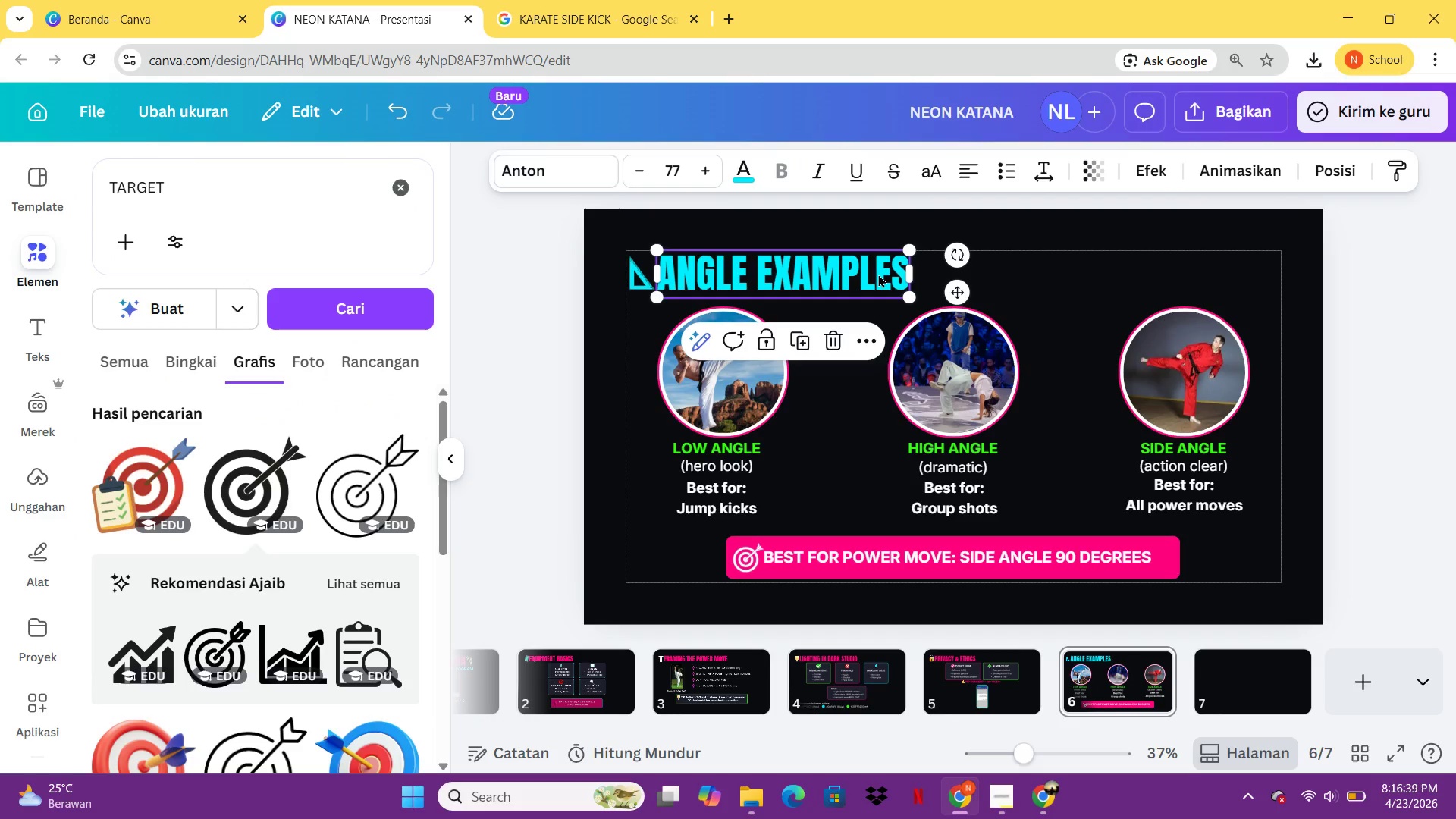 
key(Control+C)
 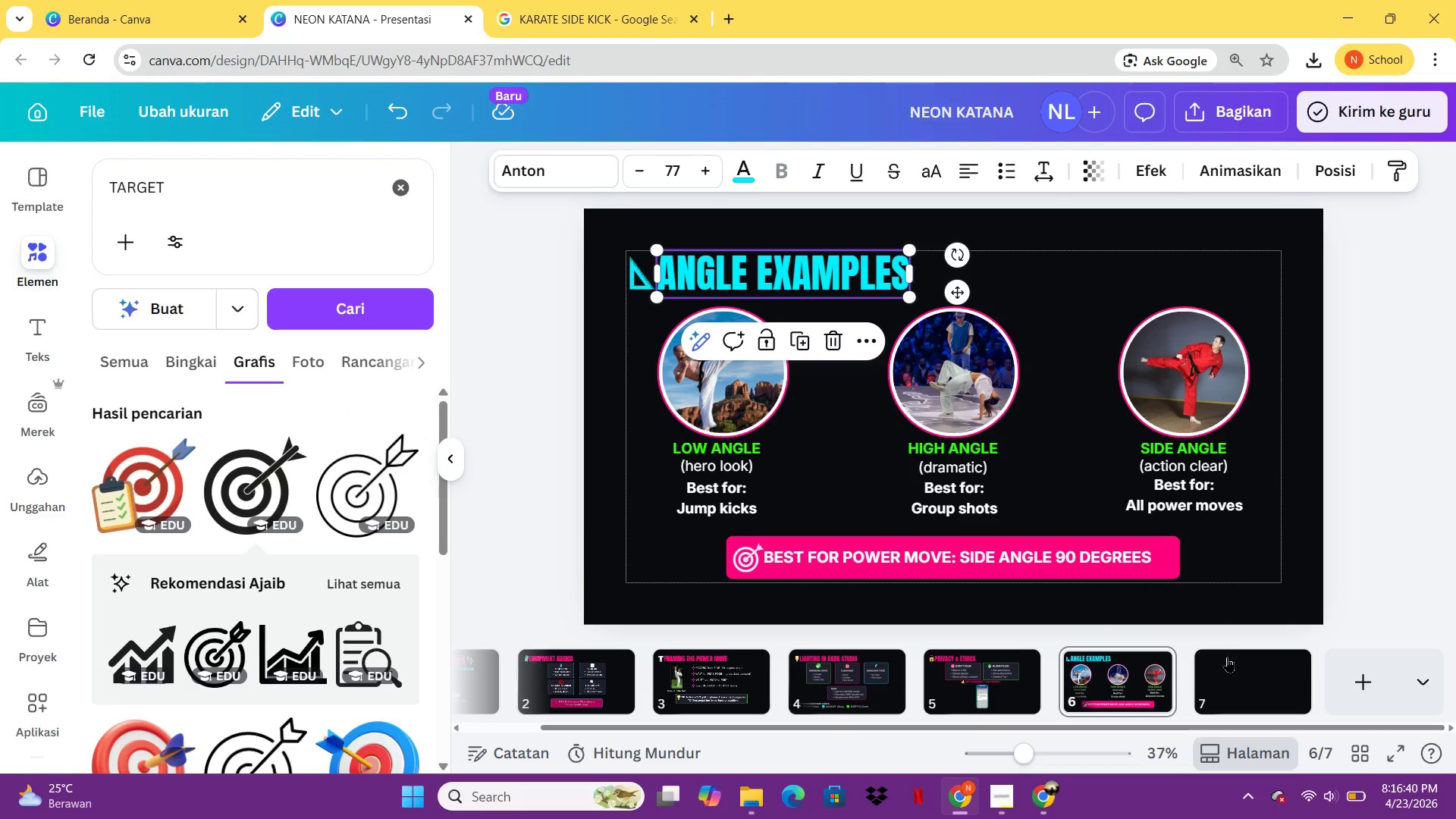 
left_click([1241, 665])
 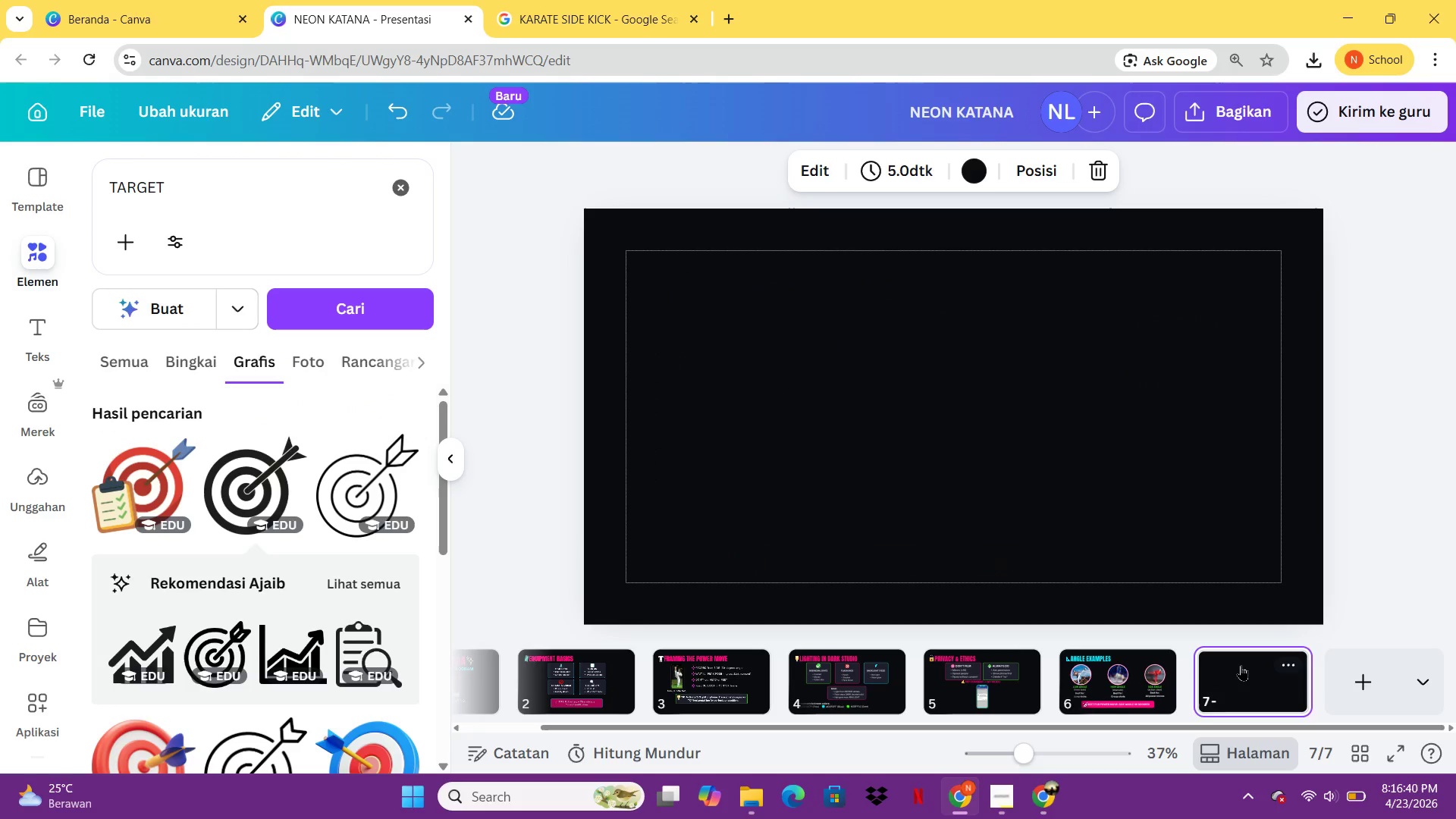 
key(Control+ControlLeft)
 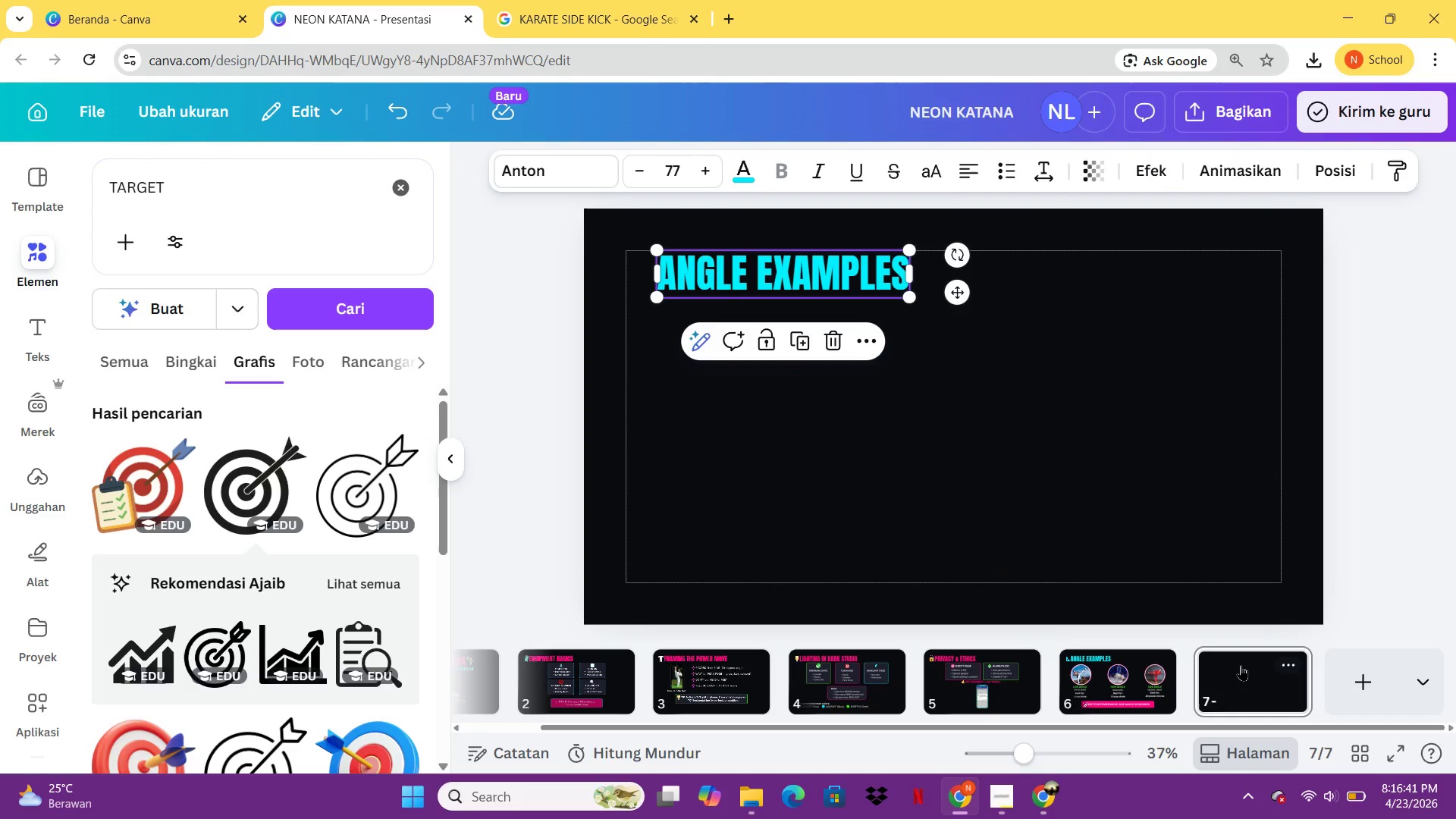 
key(Control+V)
 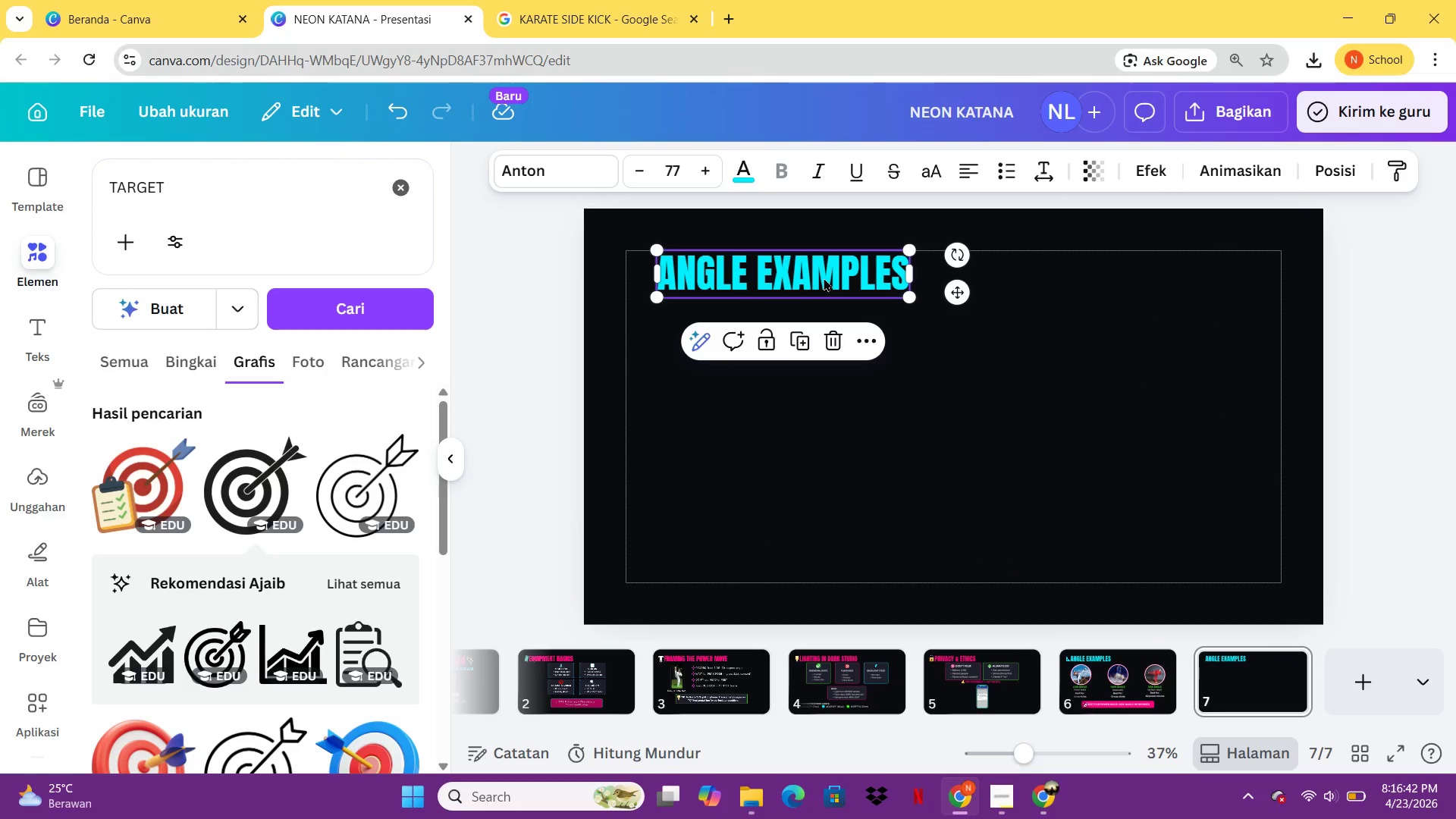 
double_click([824, 278])
 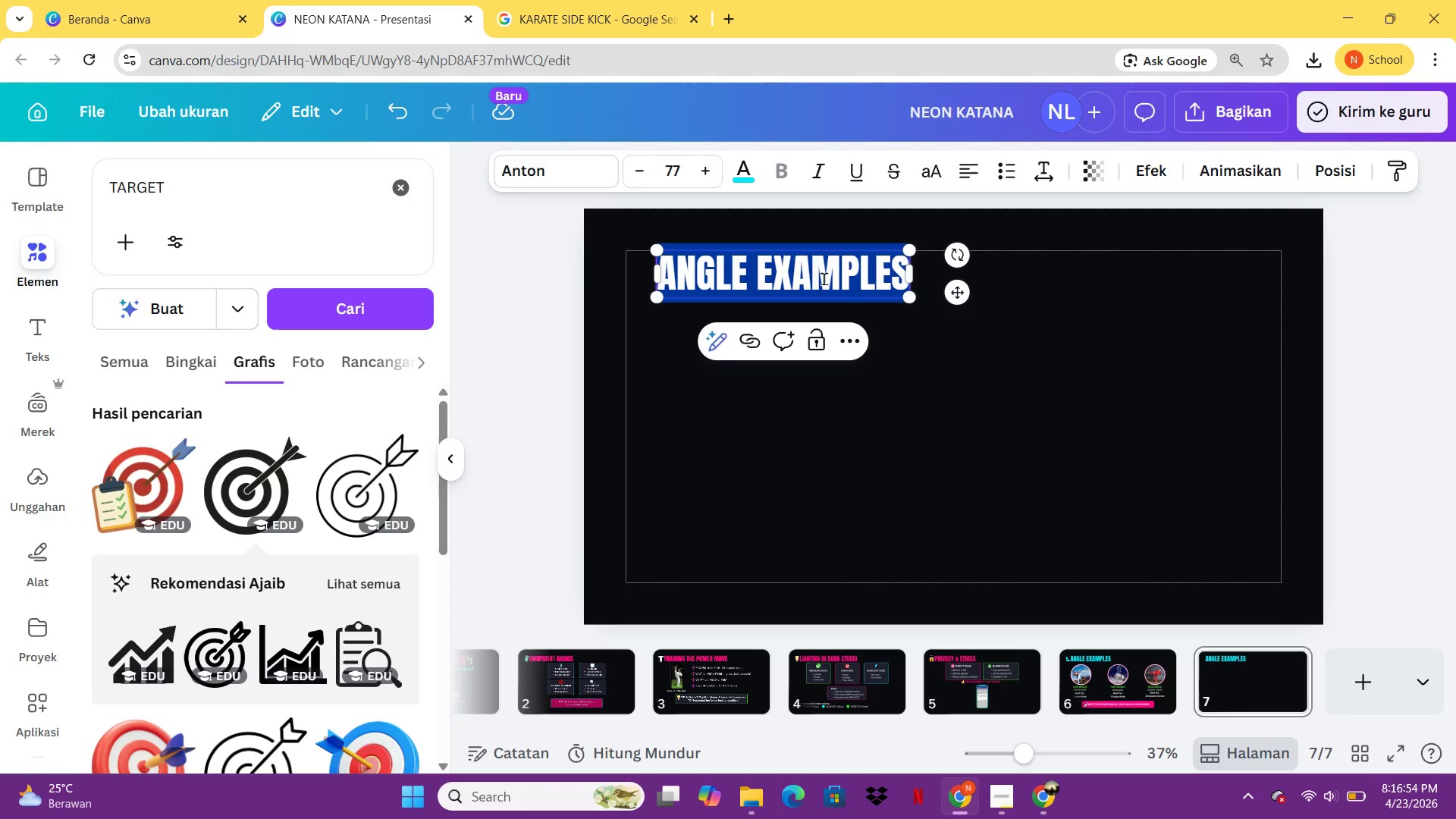 
wait(16.22)
 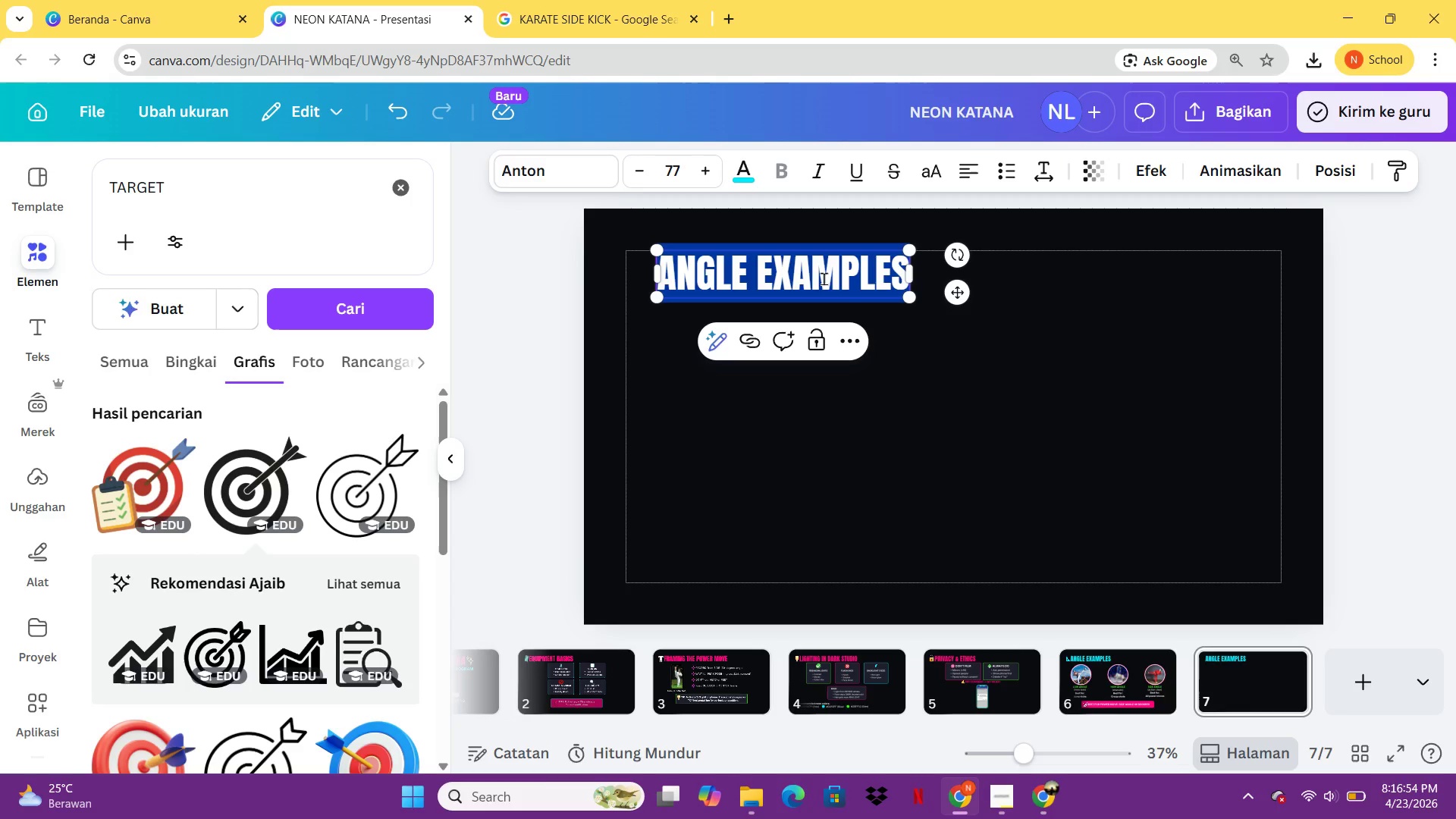 
type(CAPTOP)
key(Backspace)
key(Backspace)
key(Backspace)
type(IO)
key(Backspace)
key(Backspace)
type(TION & HASTAG GUIDE)
 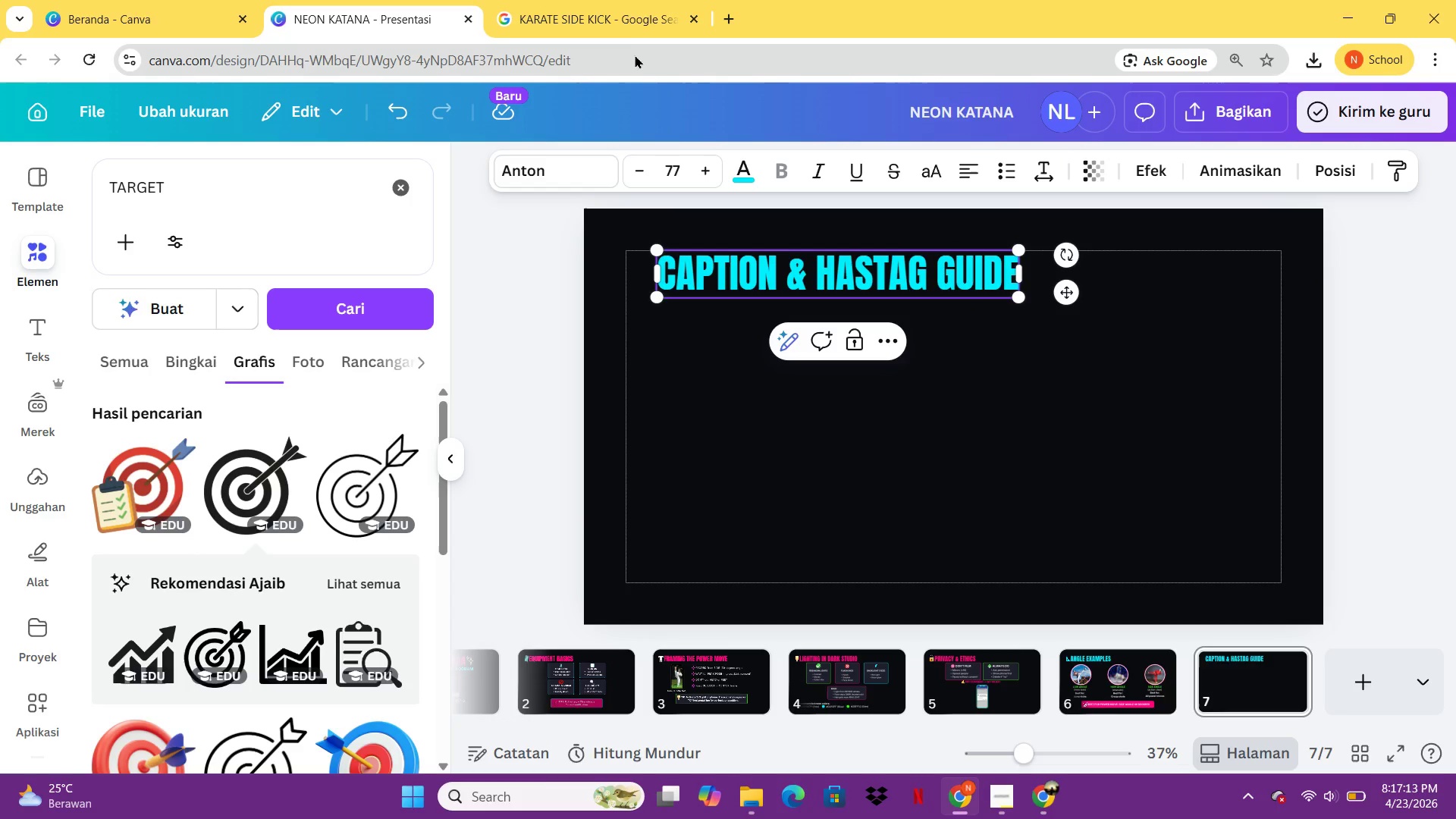 
key(Control+A)
 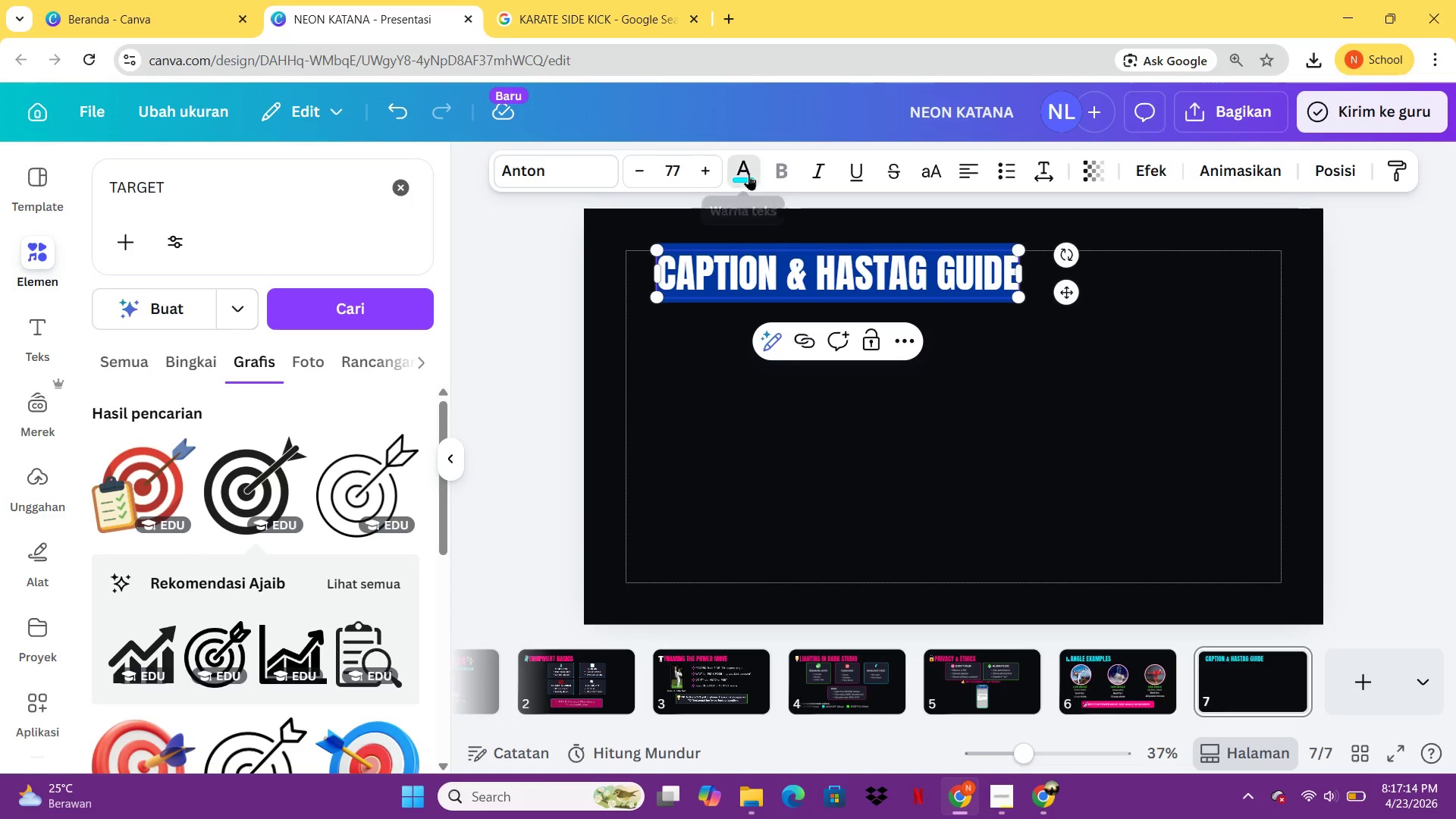 
left_click([748, 174])
 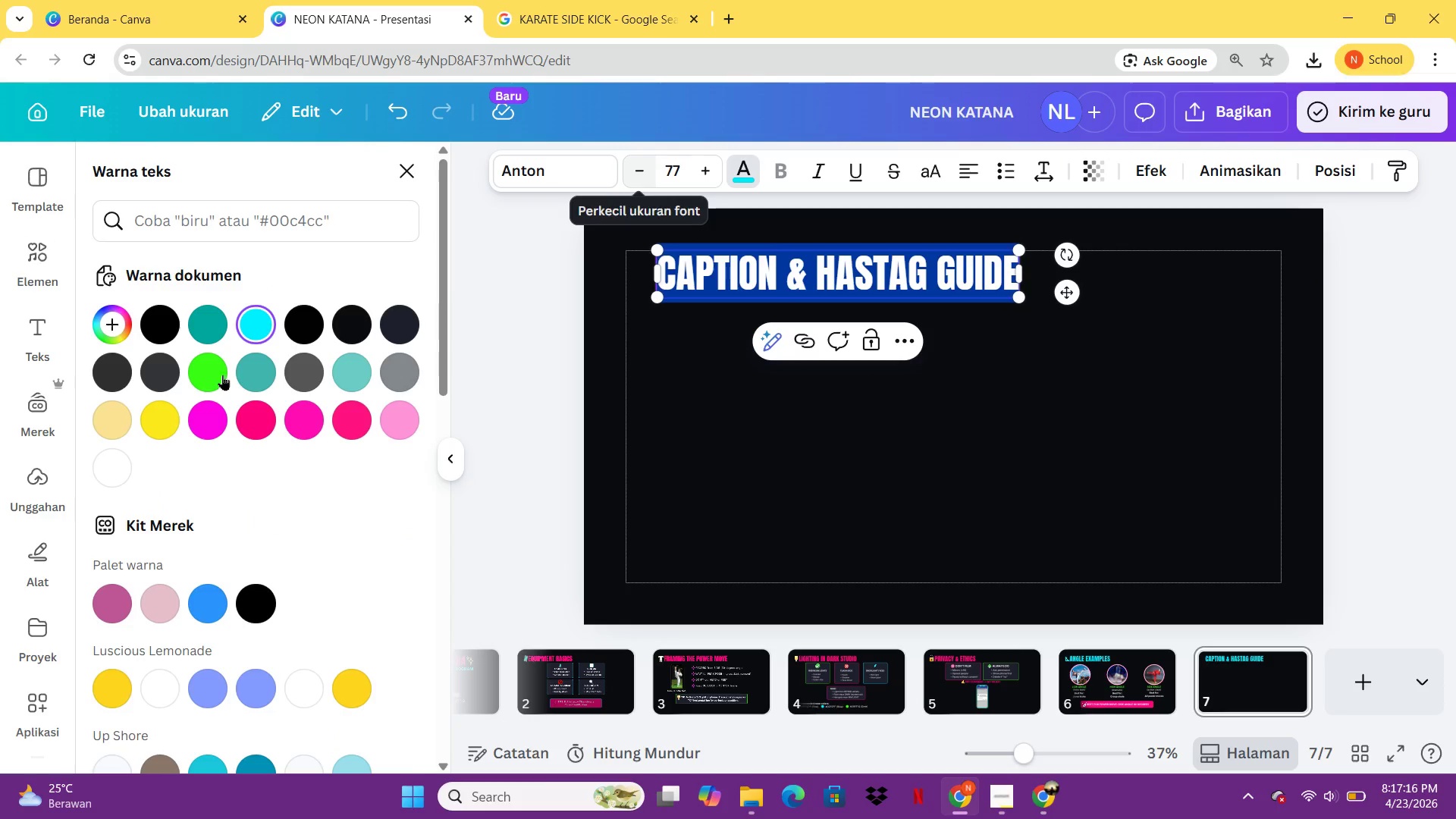 
left_click([217, 375])
 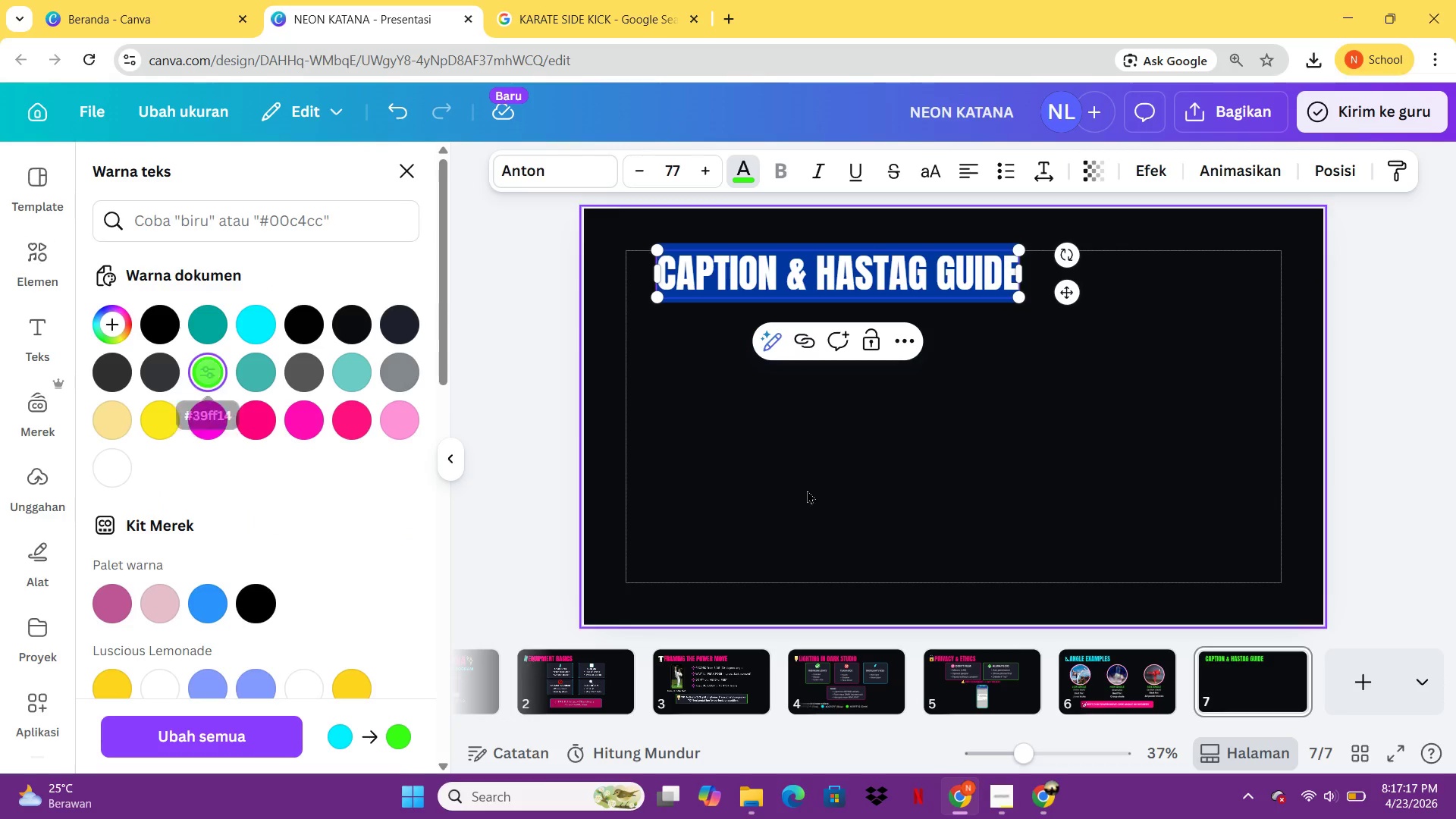 
left_click([836, 494])
 